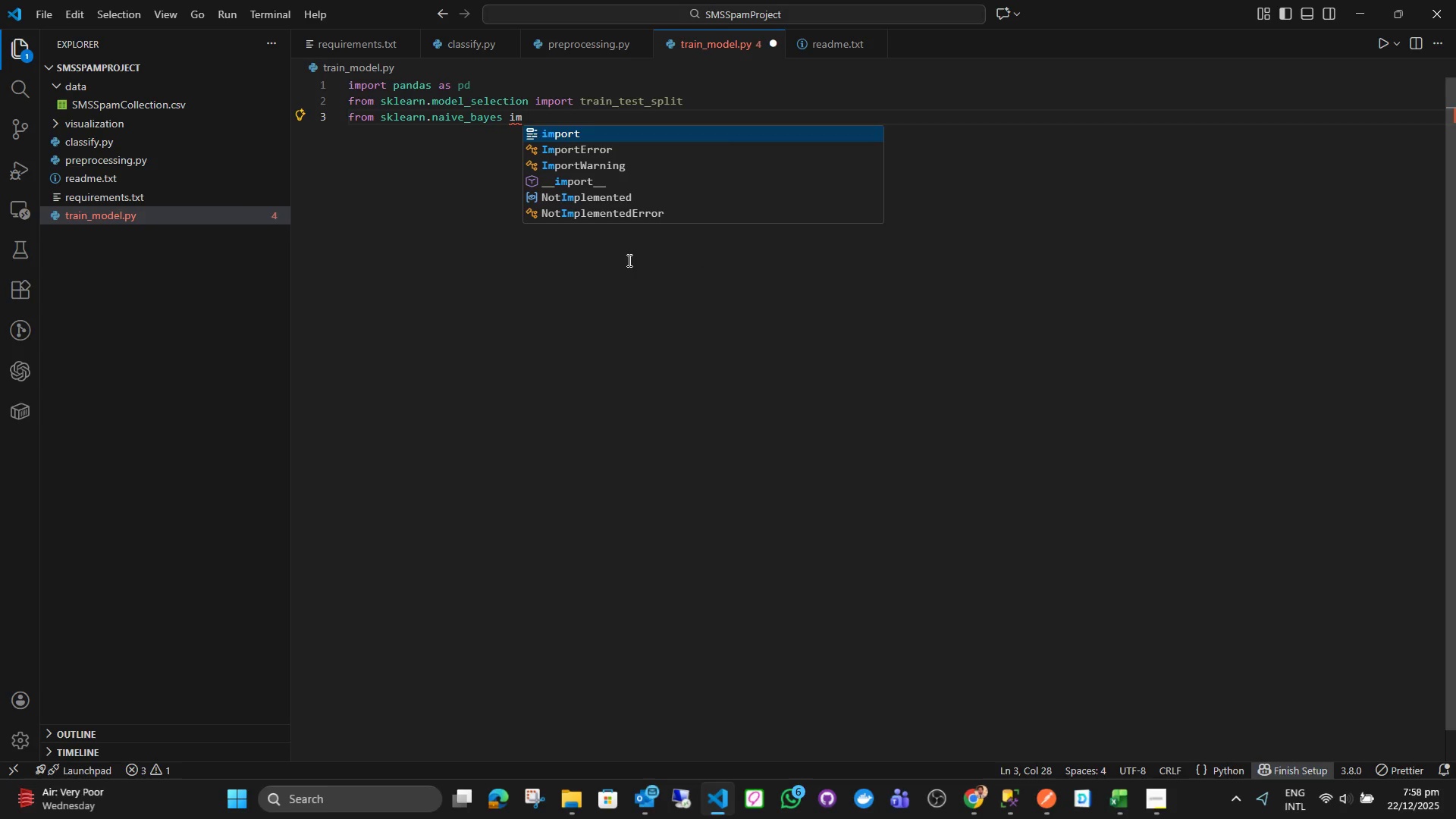 
key(Enter)
 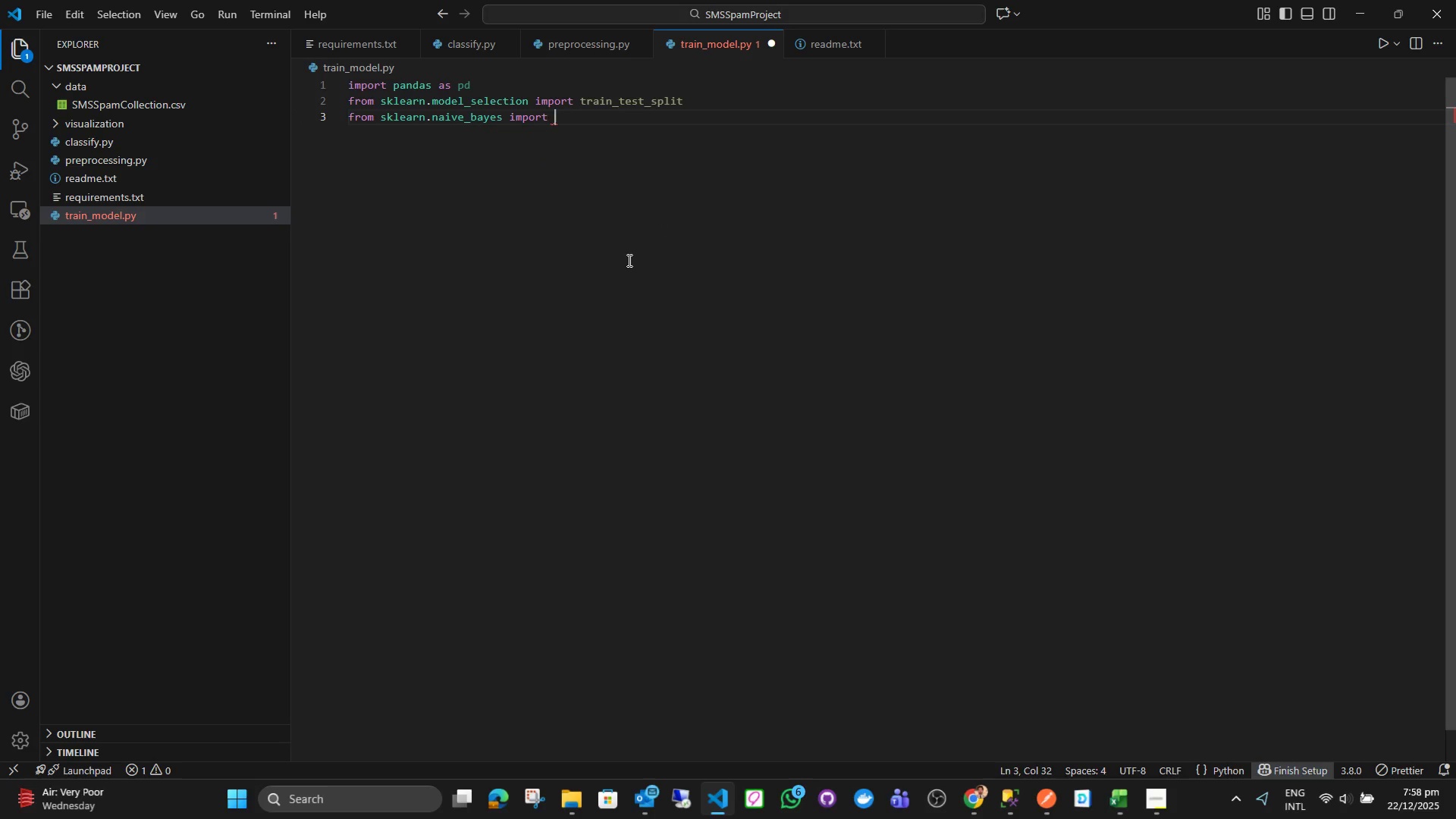 
type( Mi)
 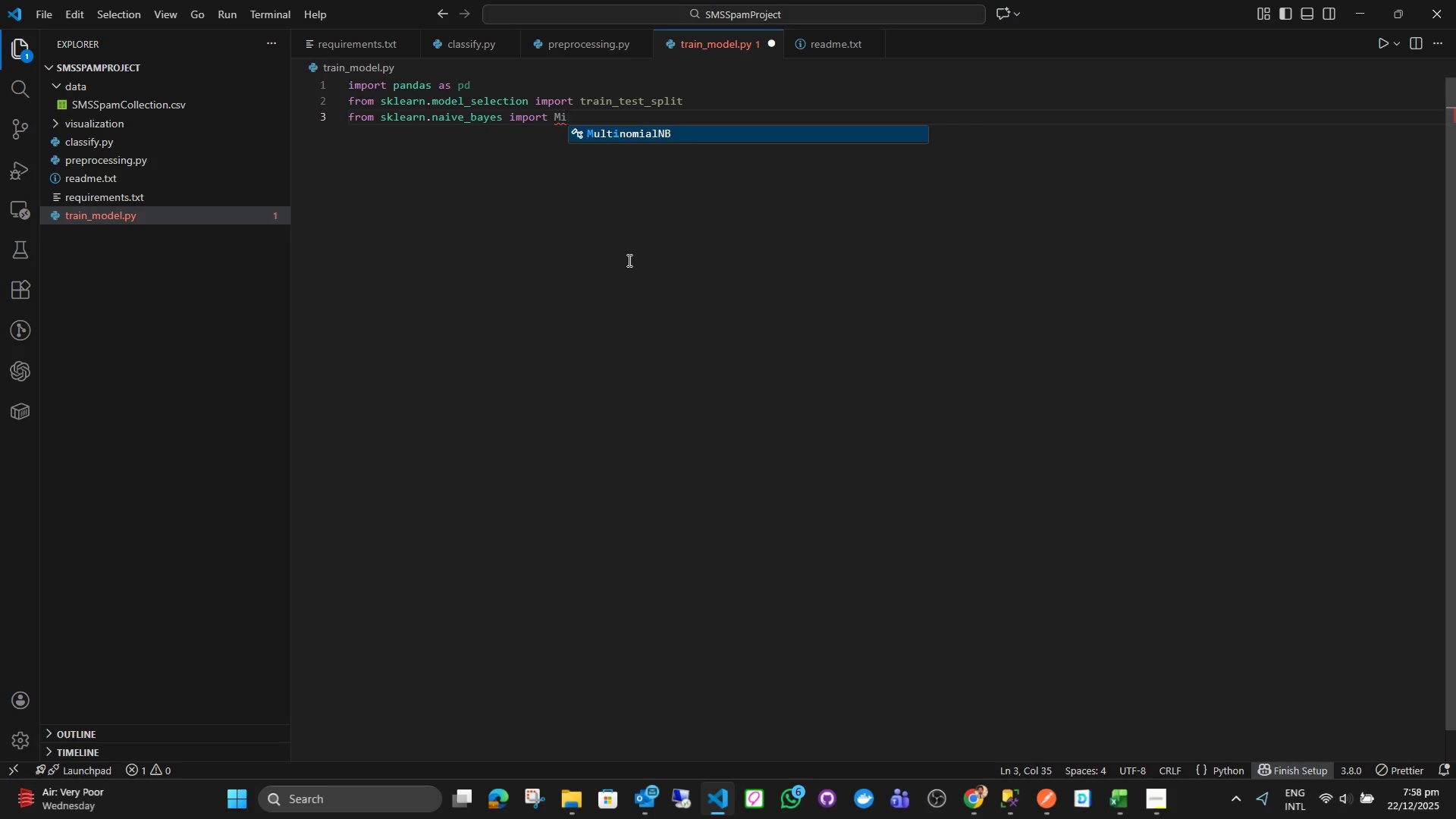 
key(Enter)
 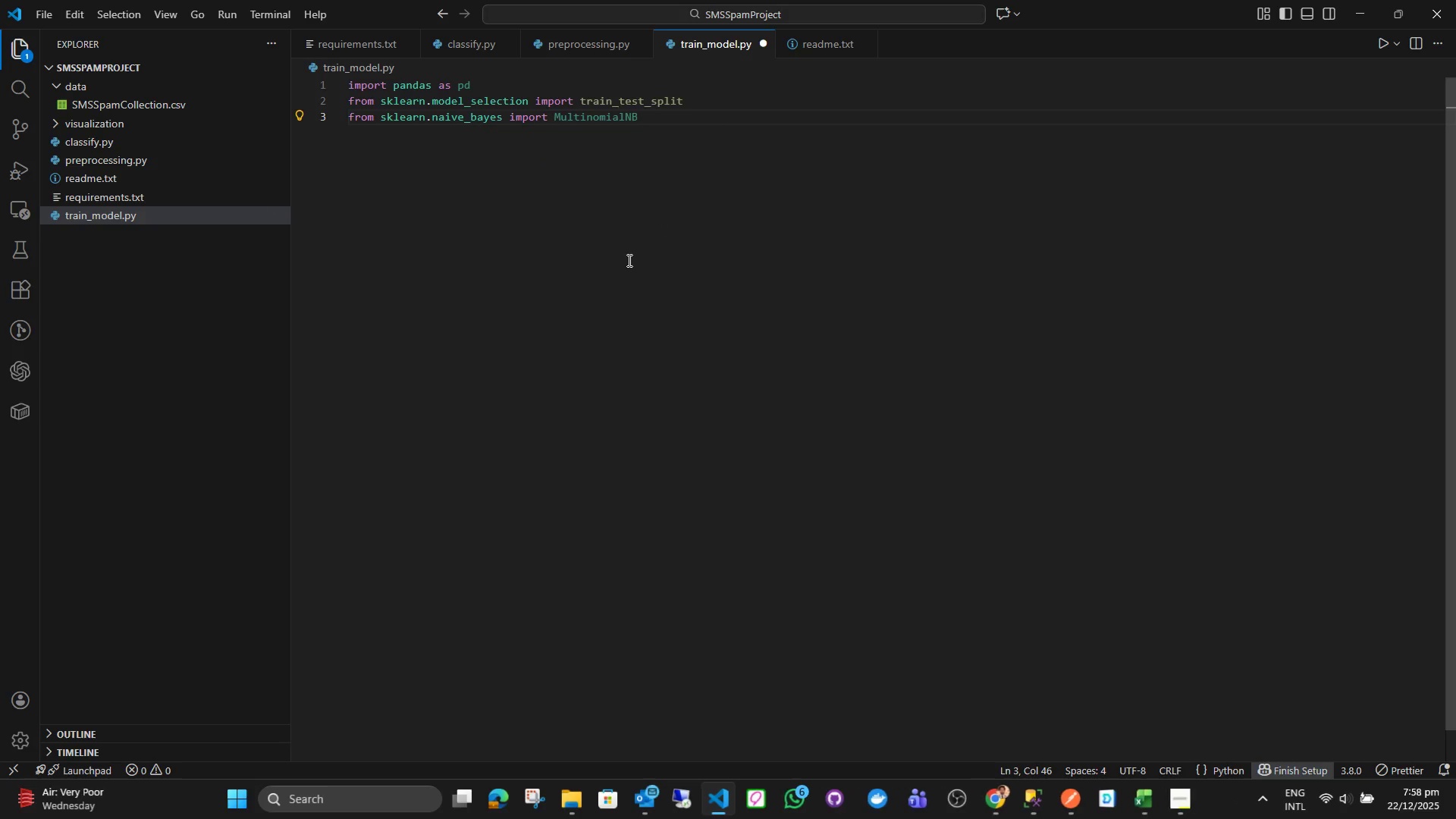 
key(Enter)
 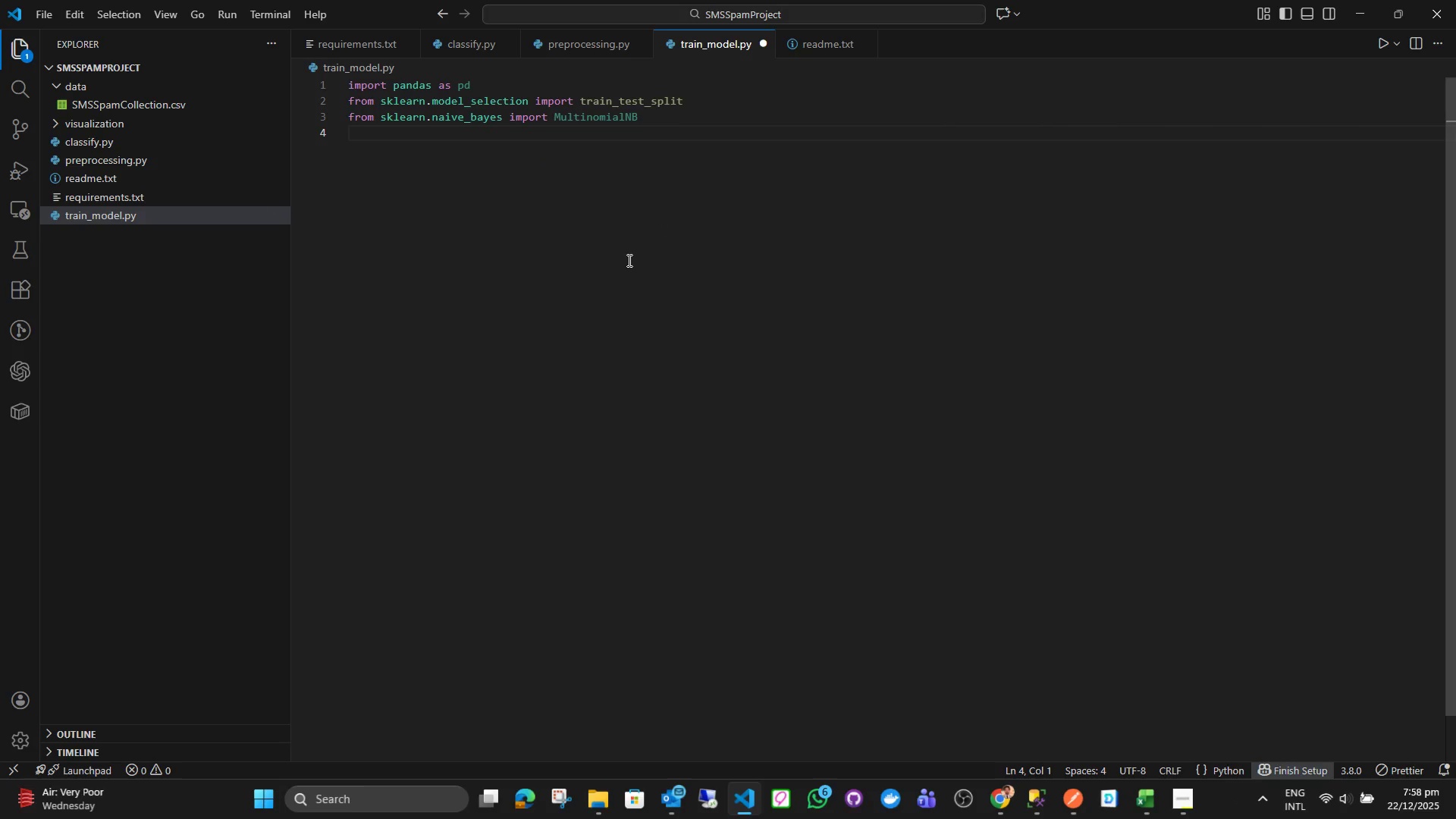 
type(from sklea)
 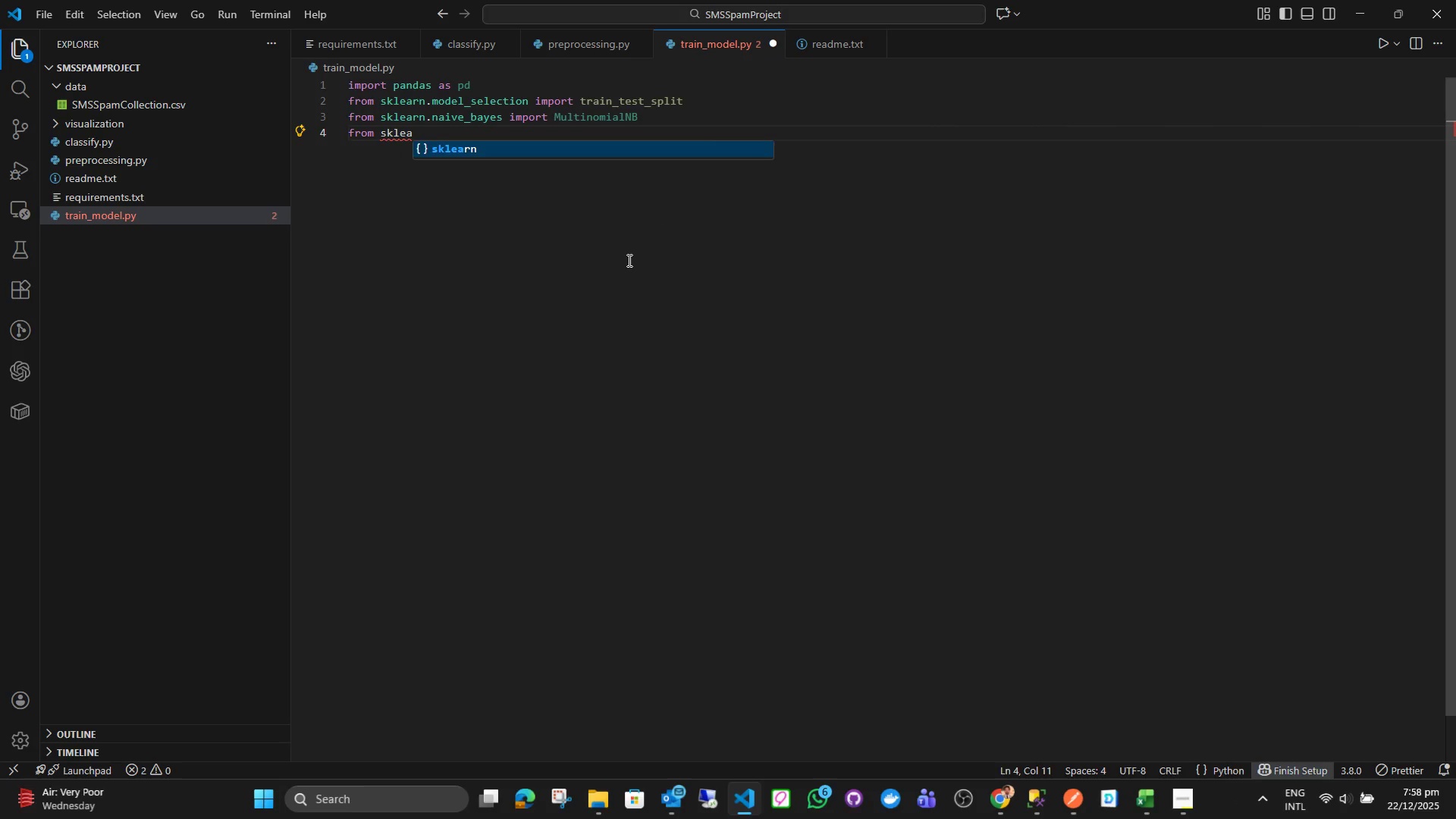 
key(Enter)
 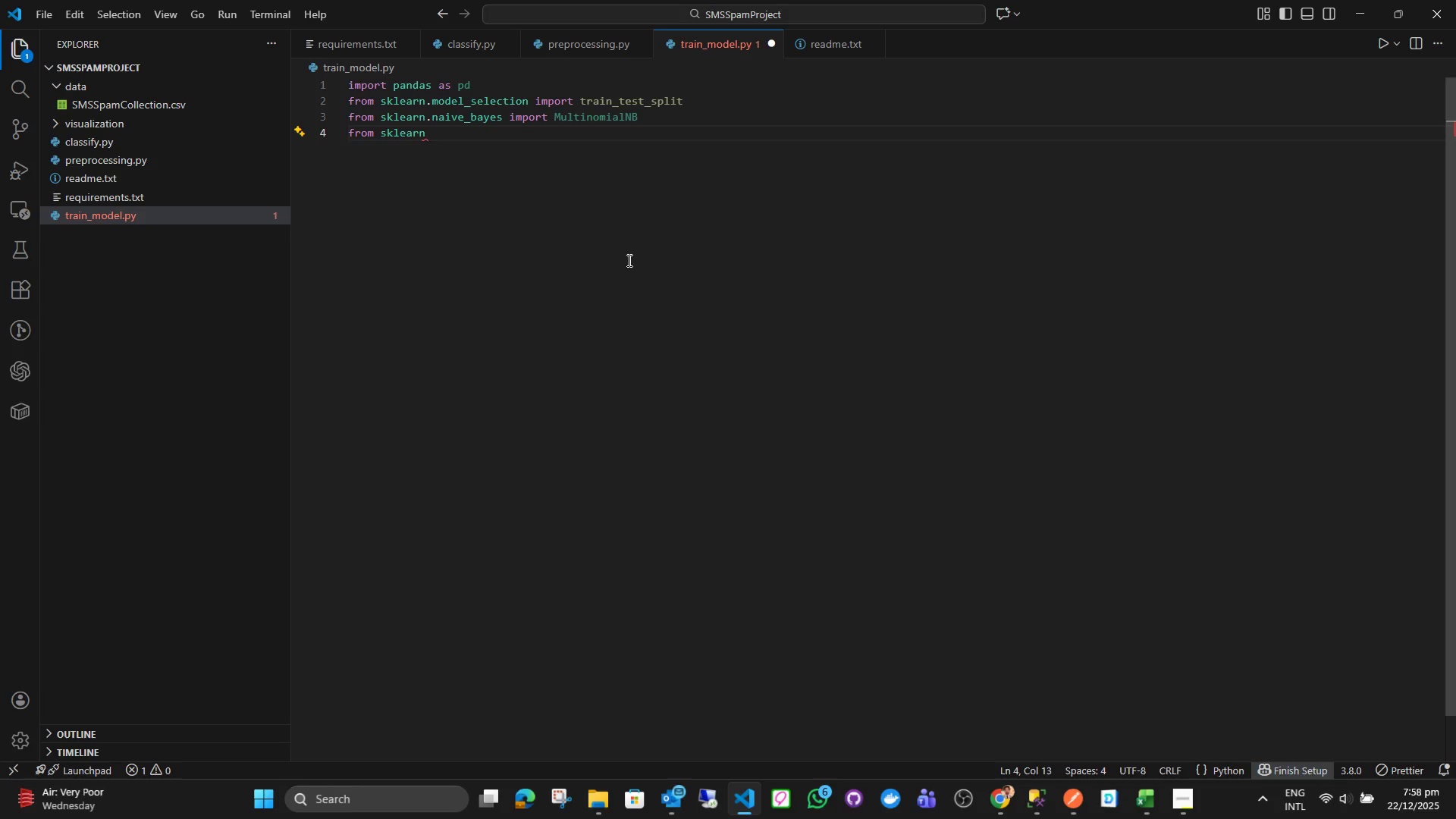 
key(Period)
 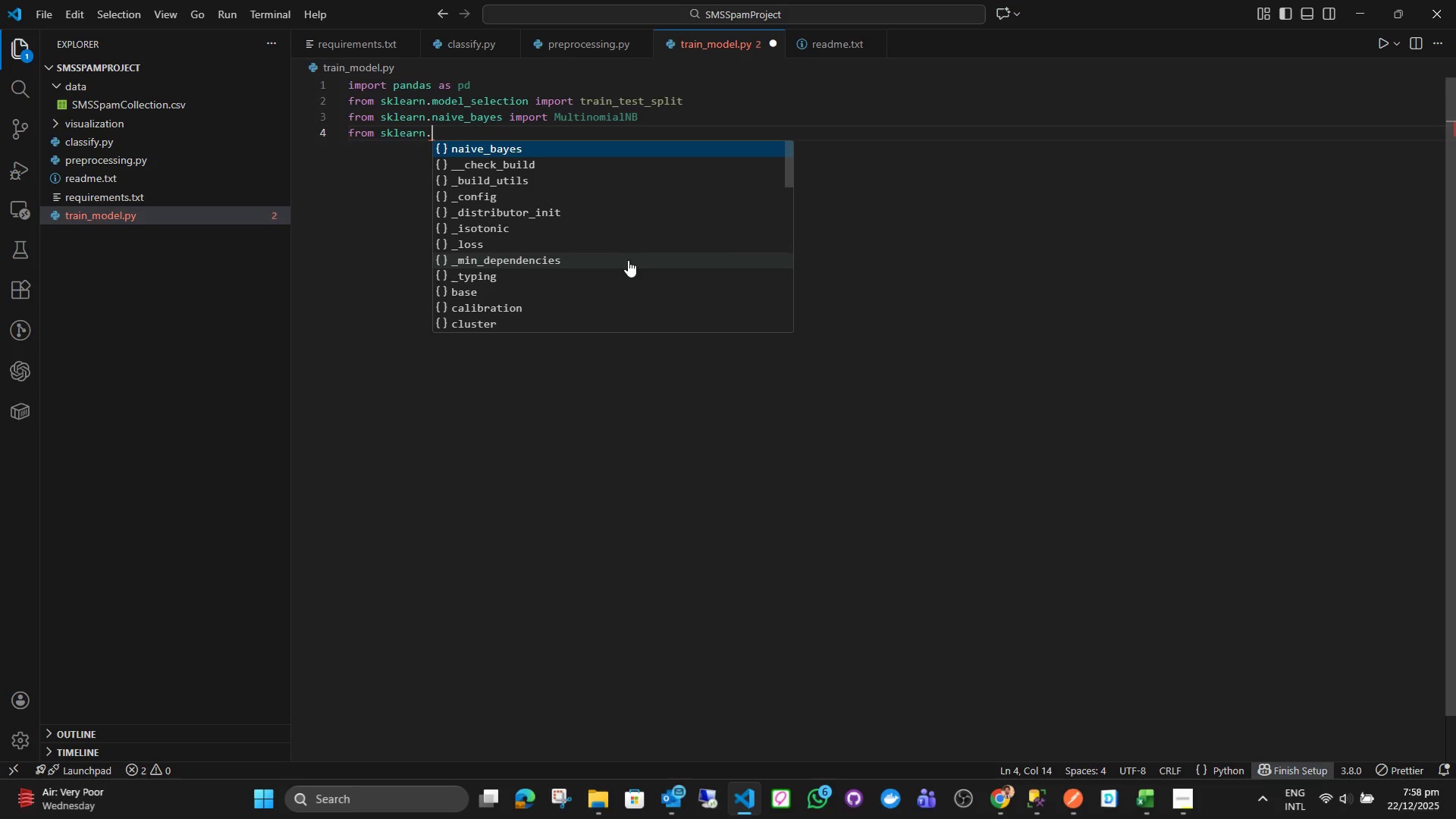 
key(M)
 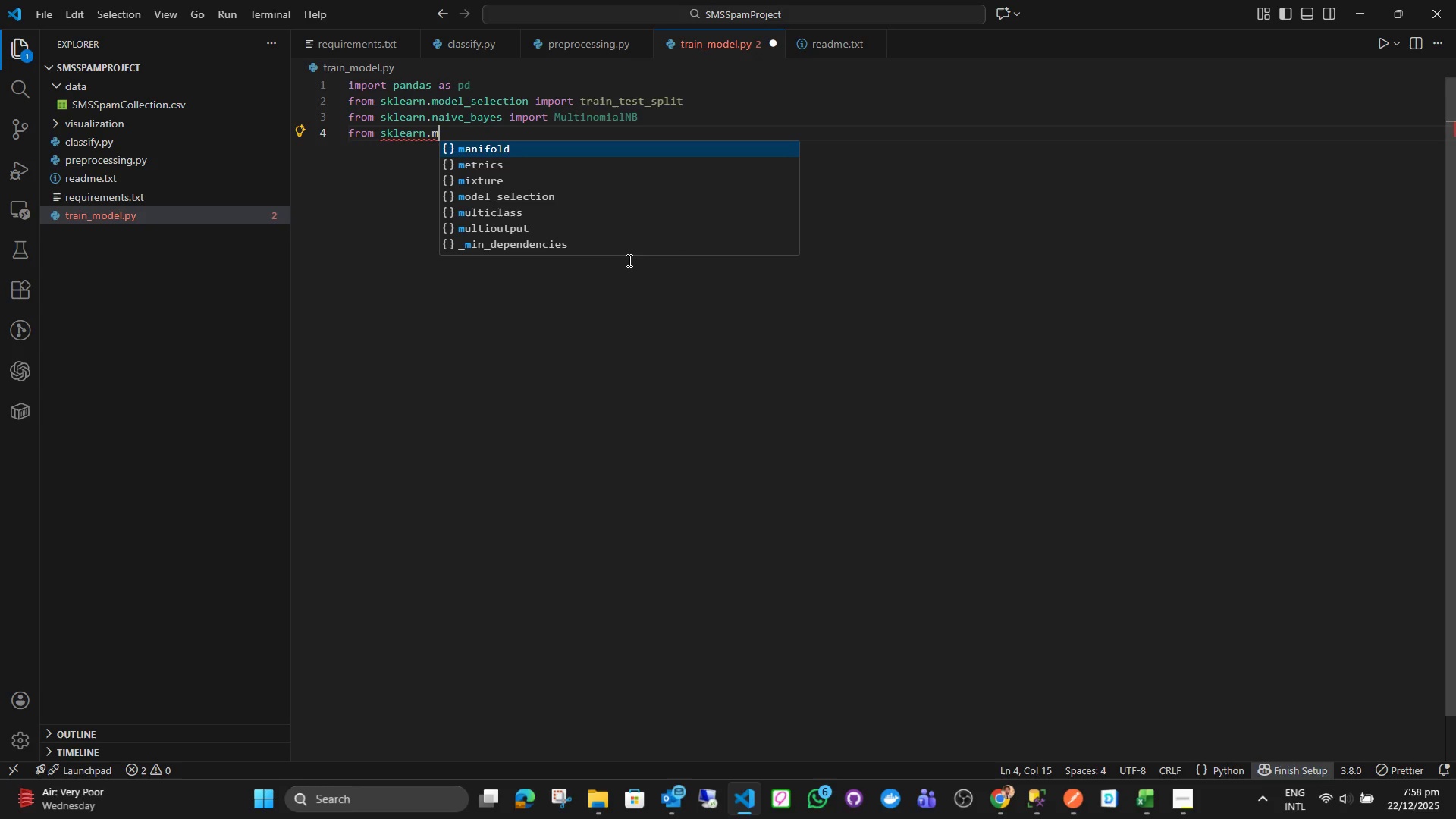 
key(ArrowDown)
 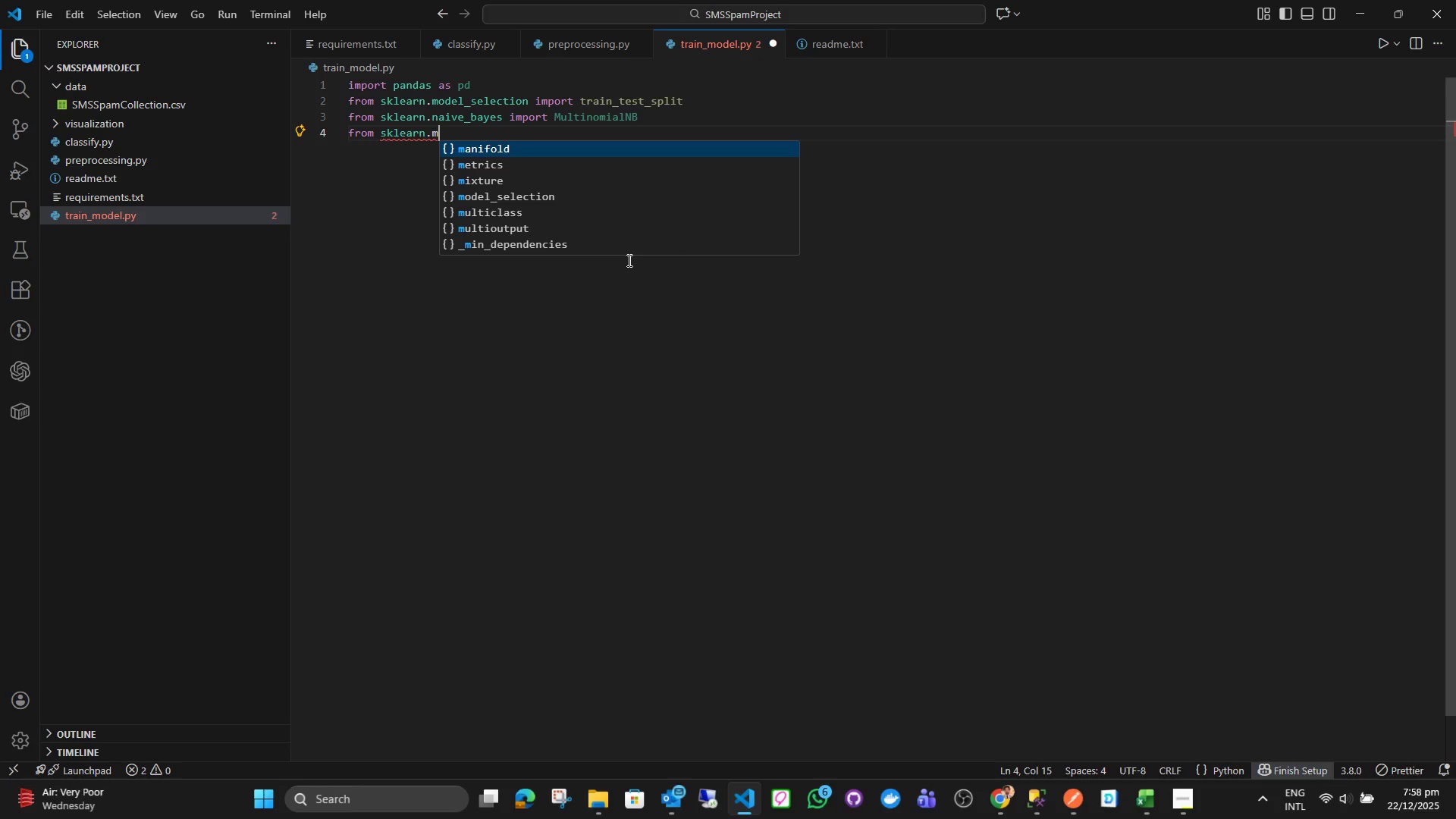 
key(ArrowUp)
 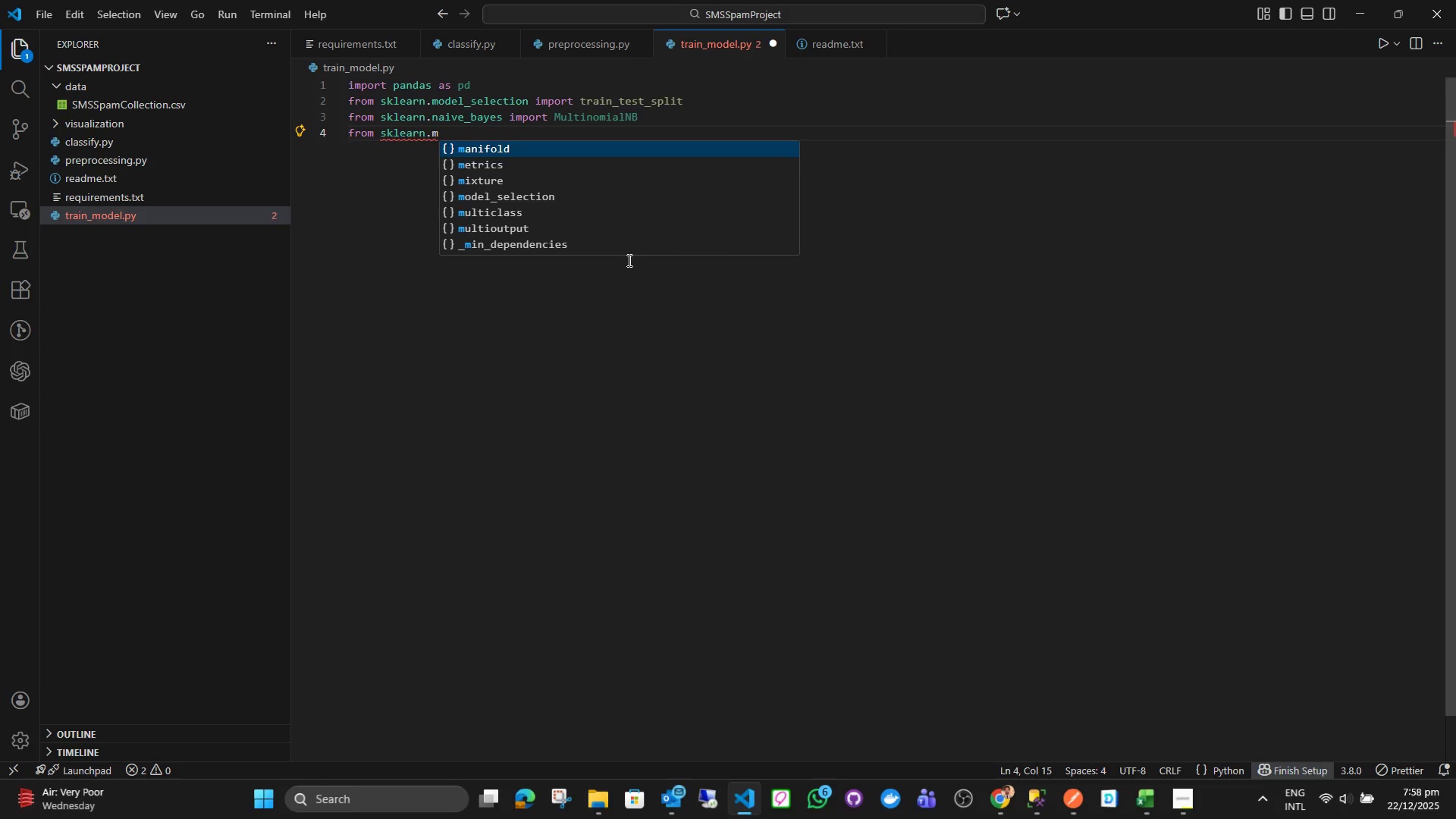 
key(ArrowDown)
 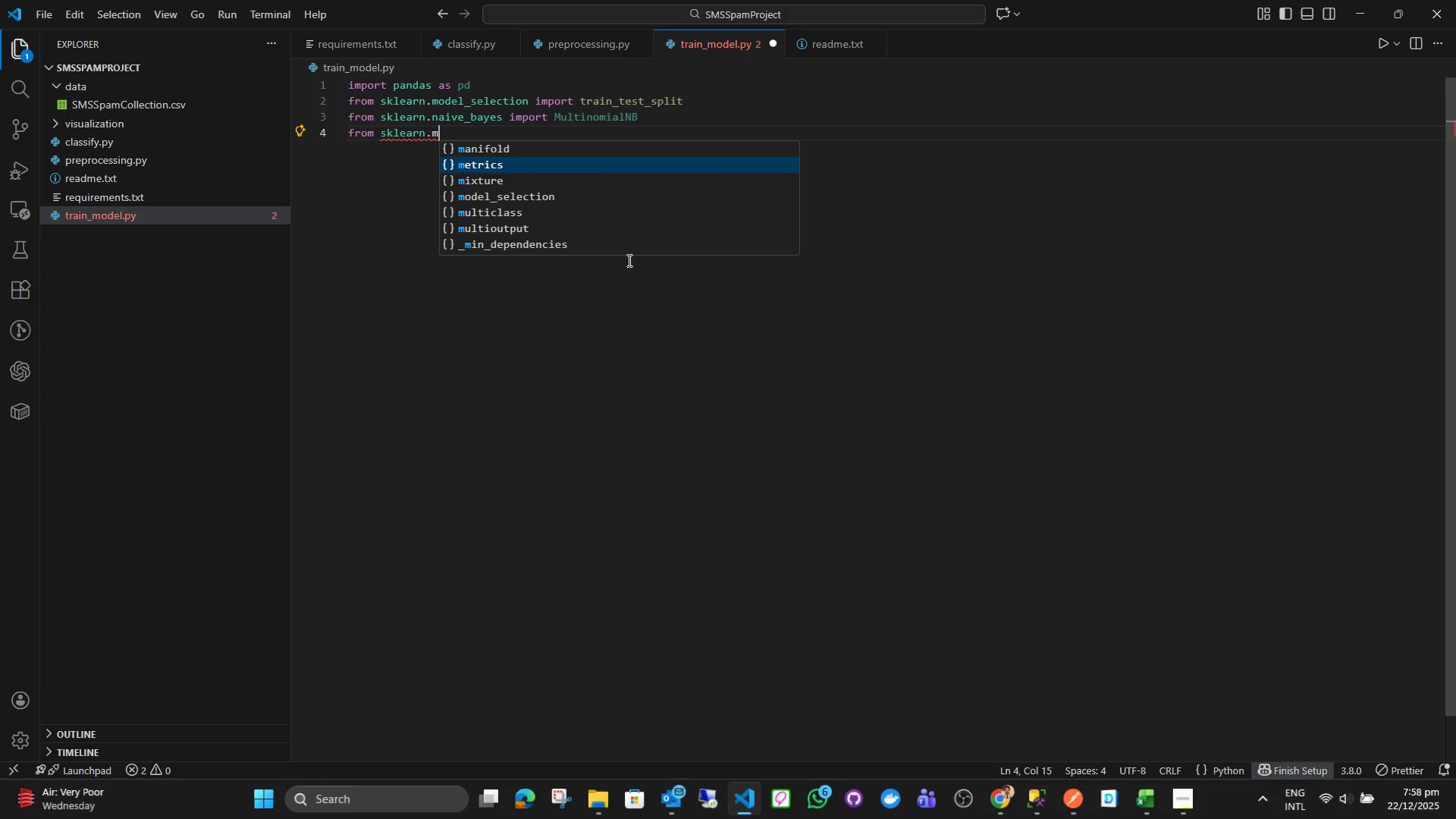 
key(Enter)
 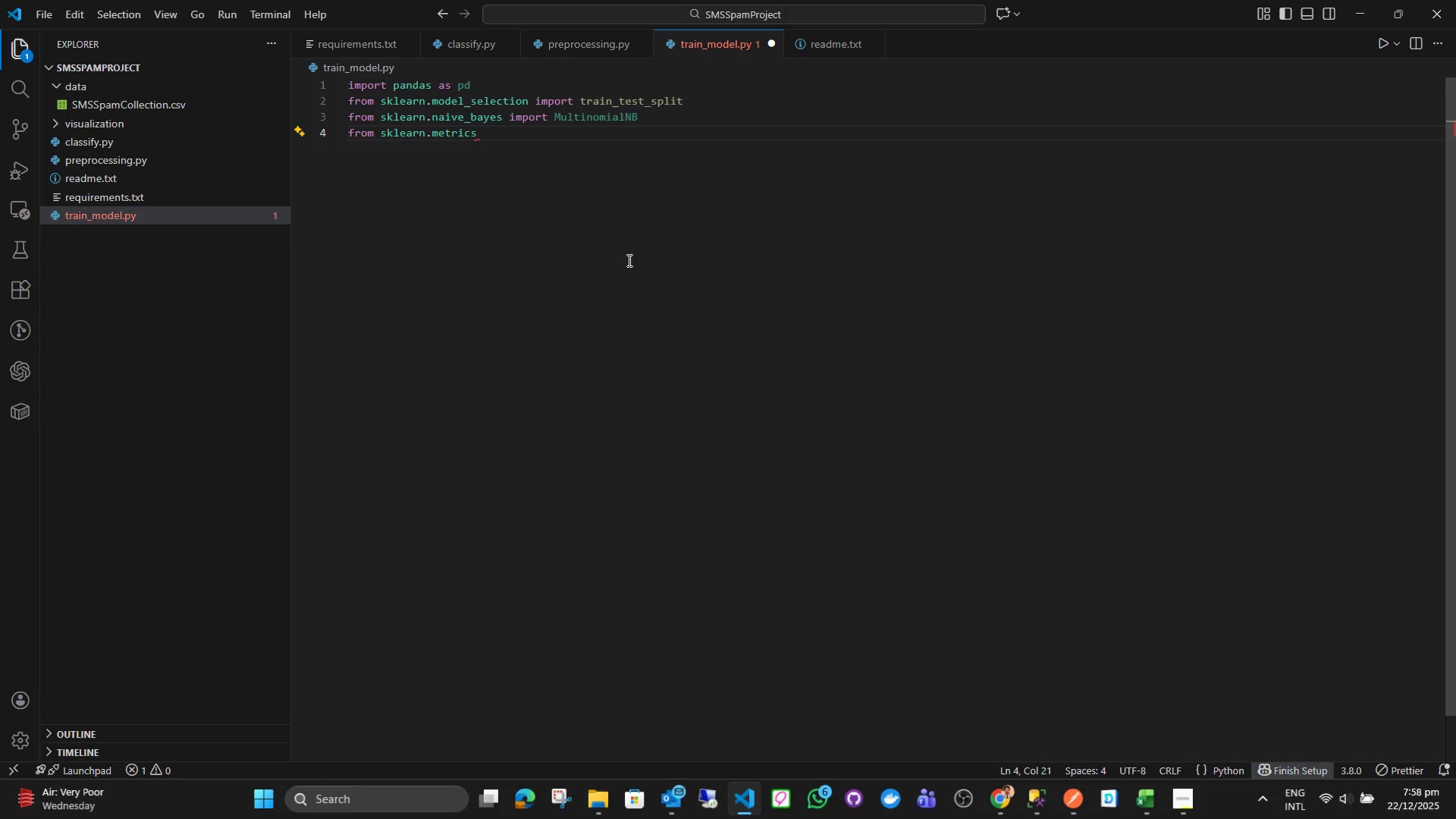 
type( import c;a)
key(Backspace)
key(Backspace)
type(lass)
 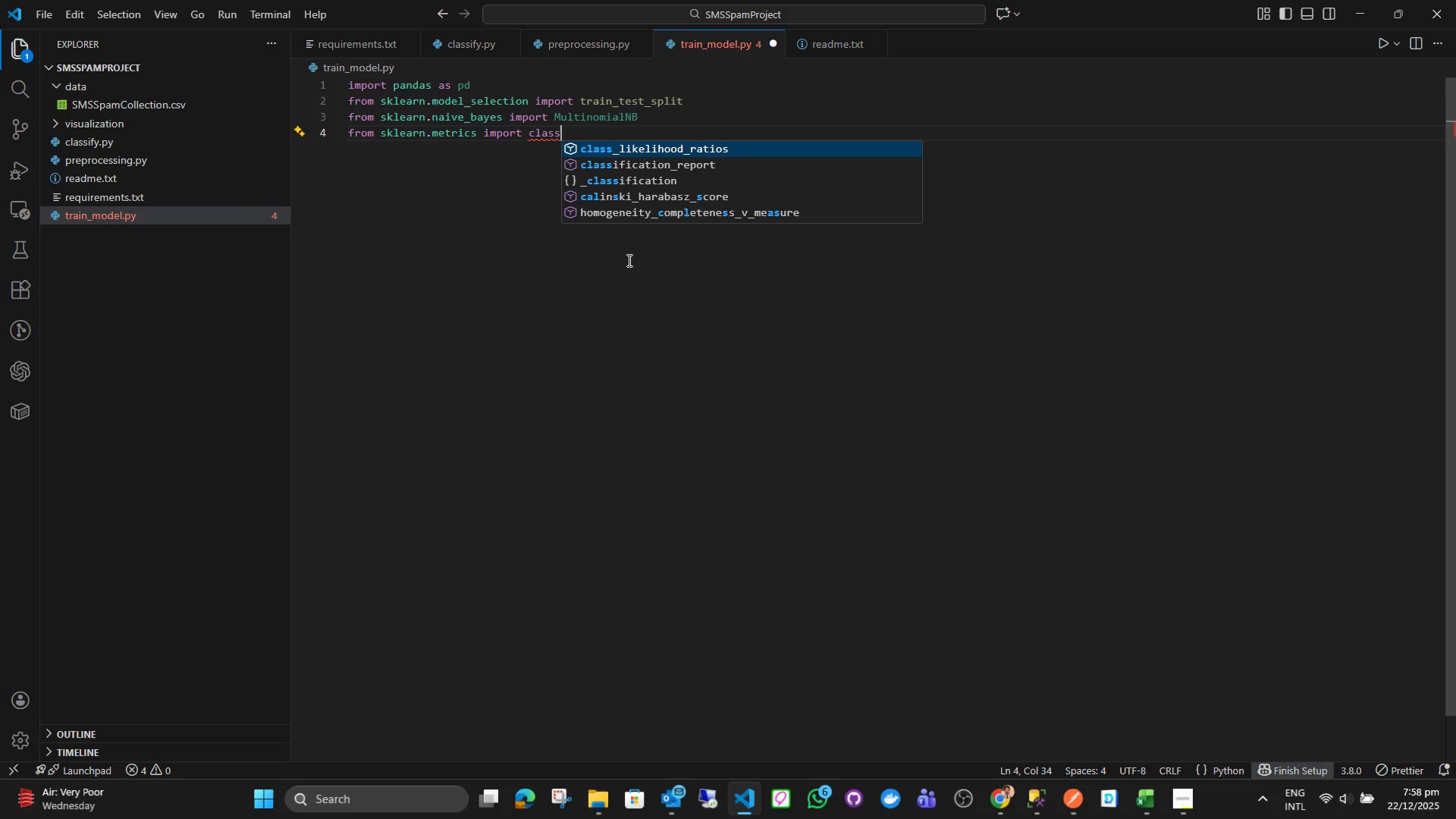 
key(ArrowDown)
 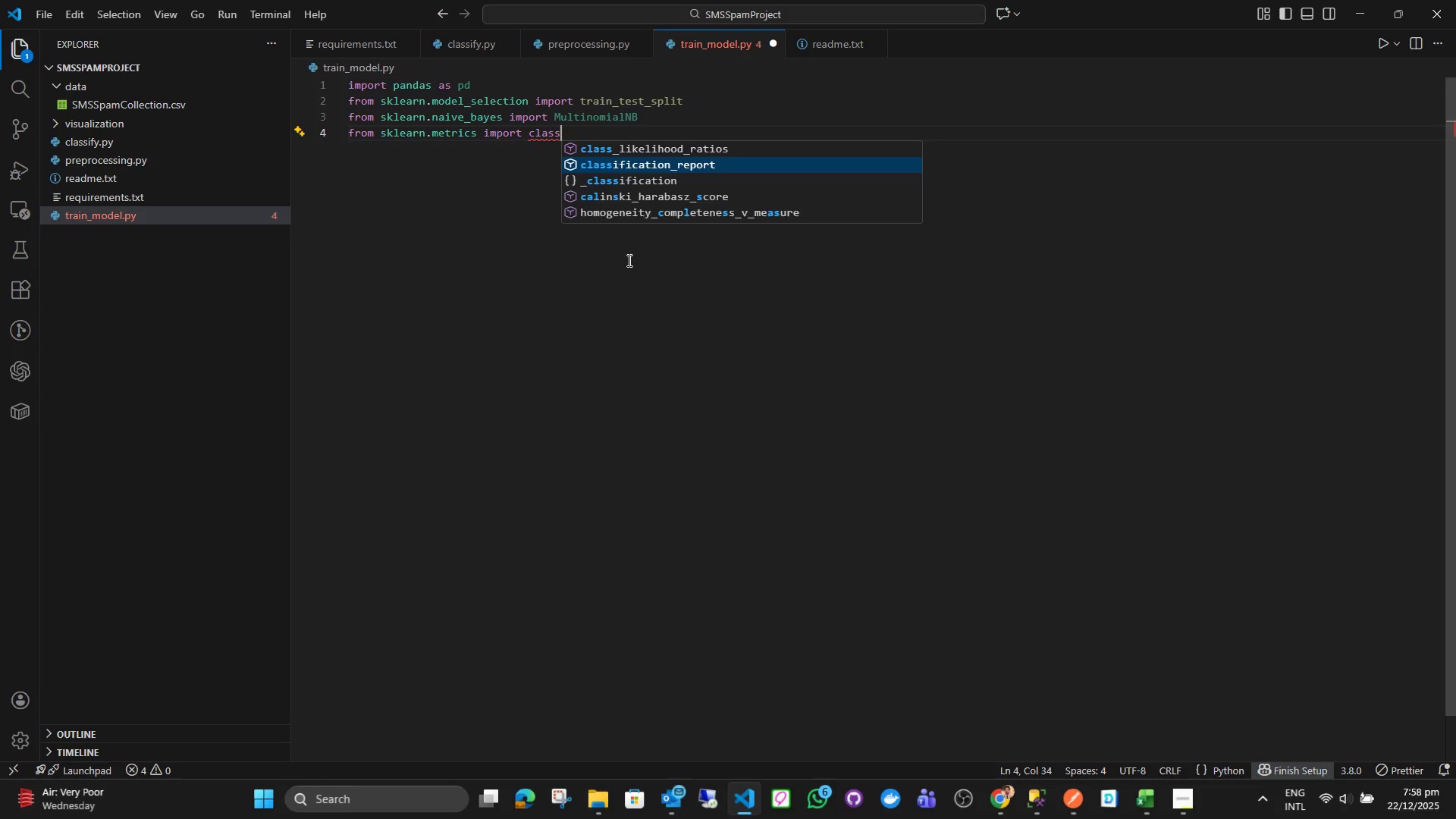 
key(Enter)
 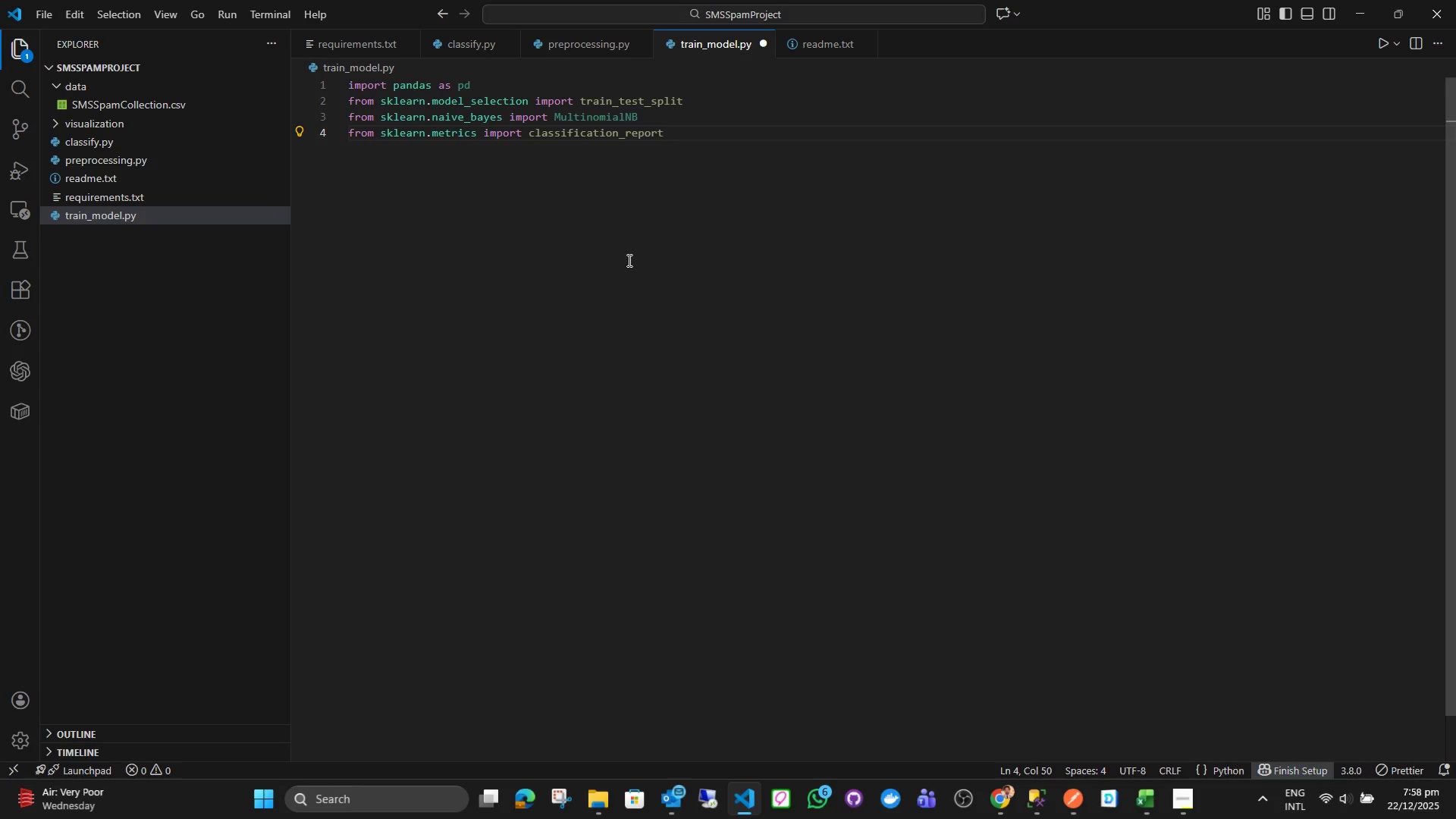 
type(, con)
 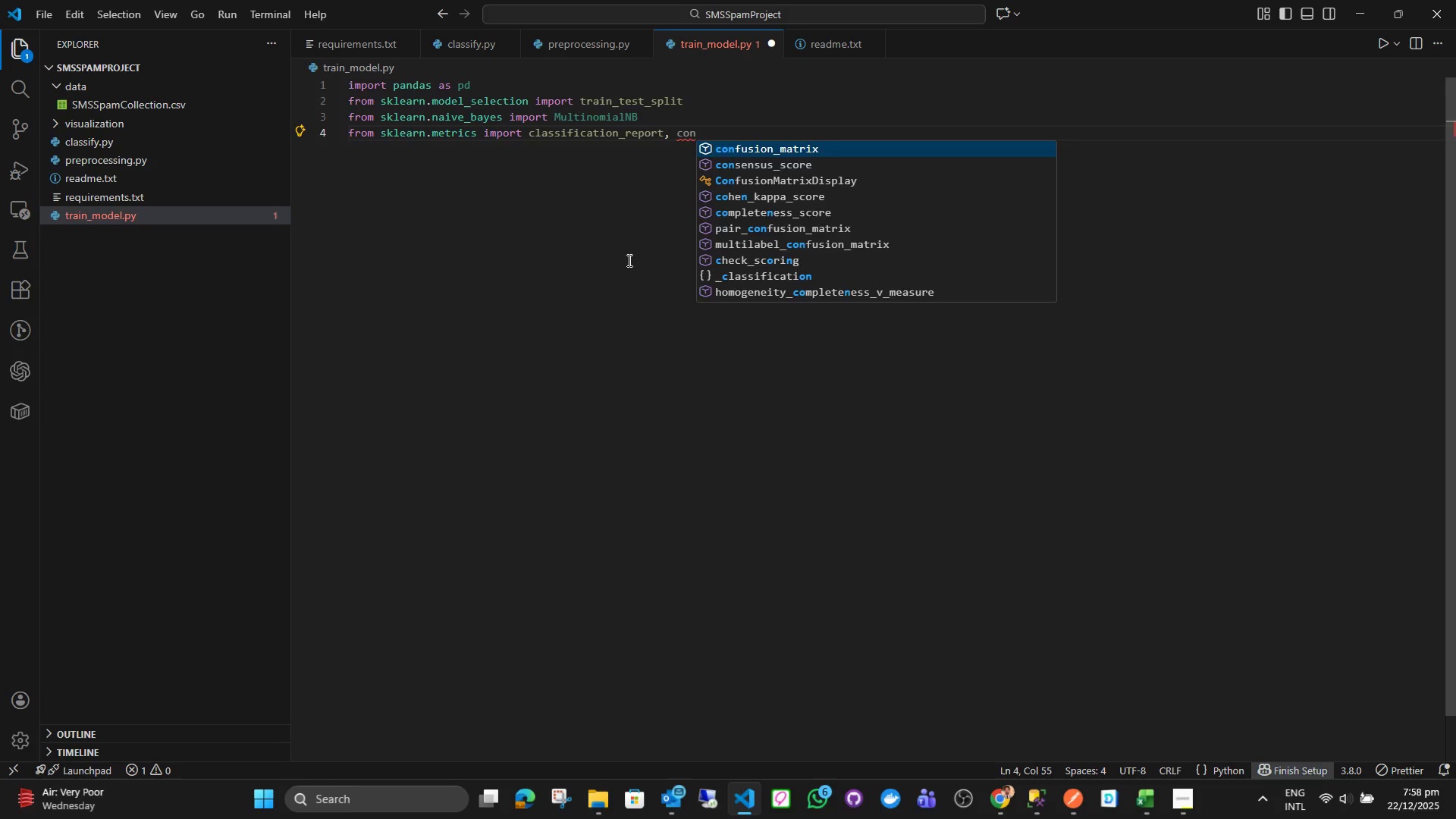 
key(Enter)
 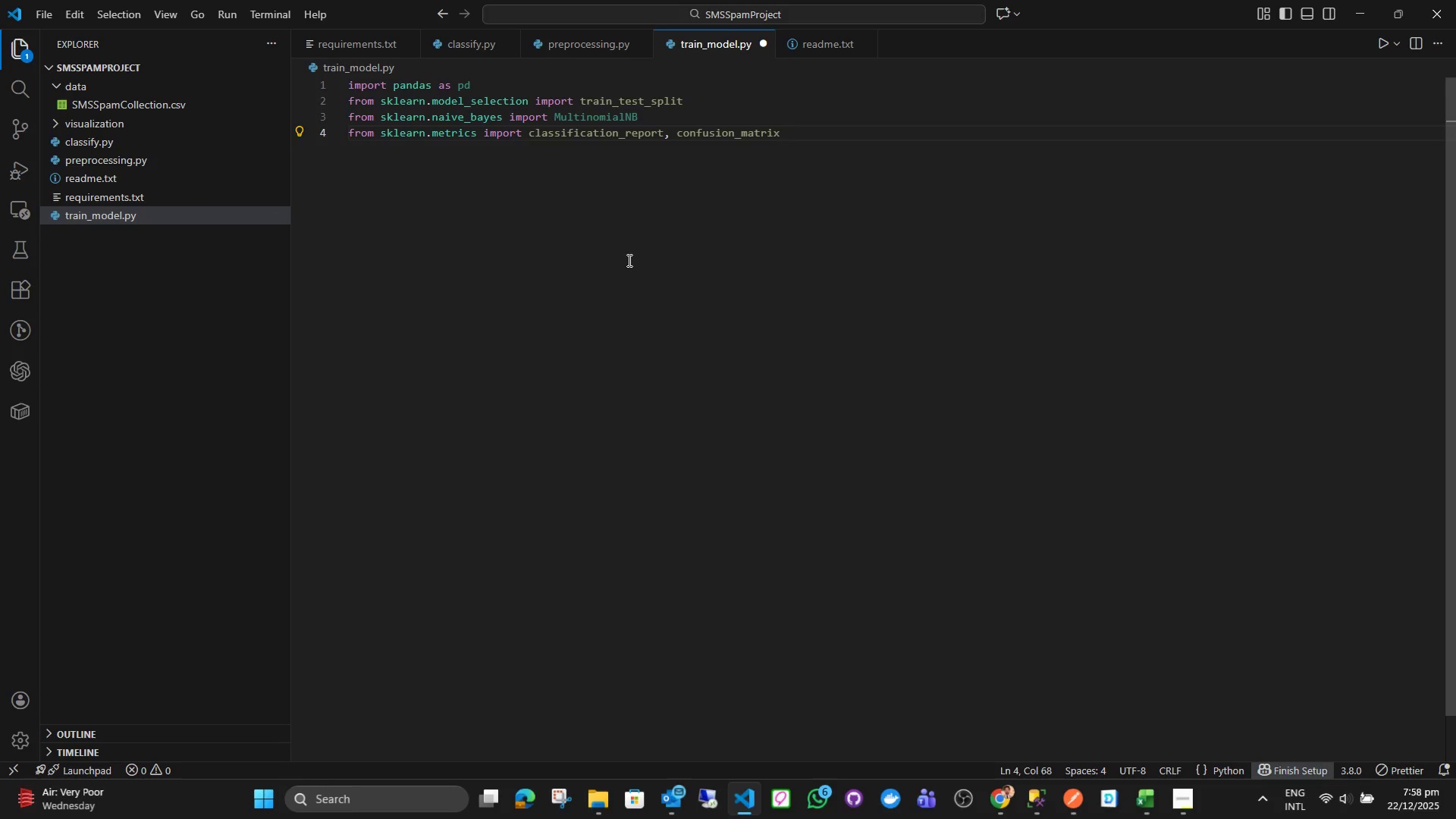 
key(Enter)
 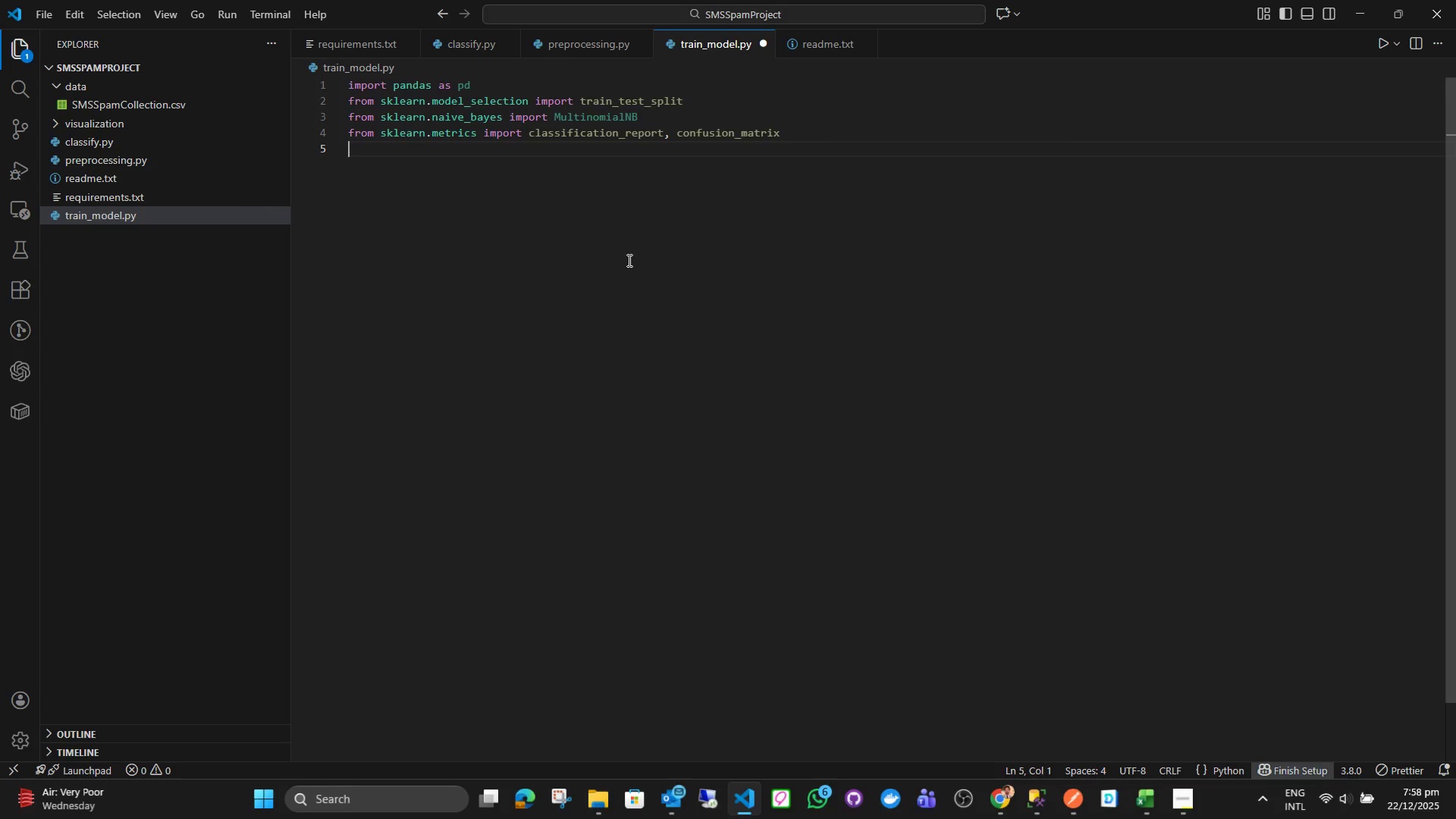 
type(import )
 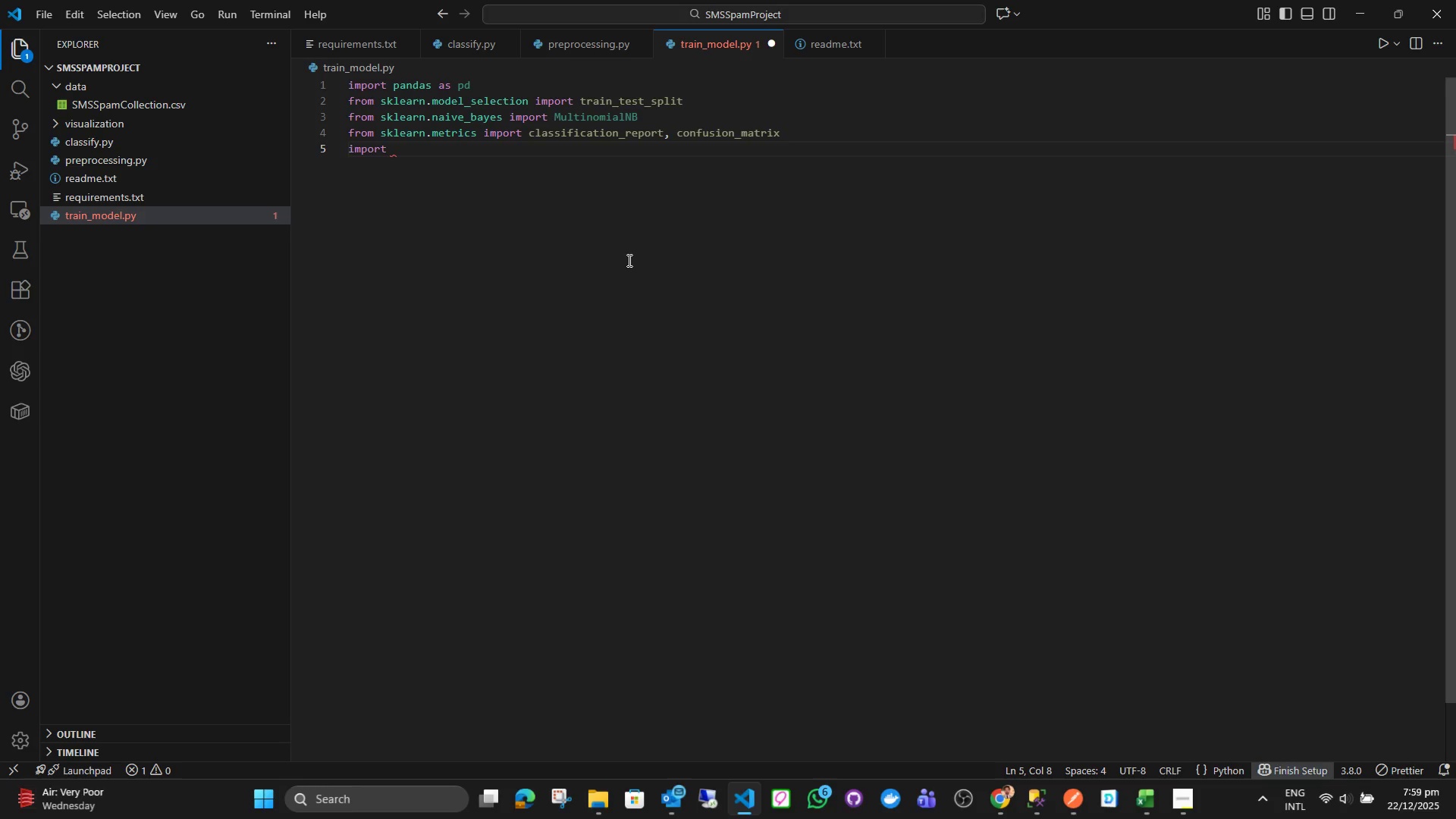 
wait(46.83)
 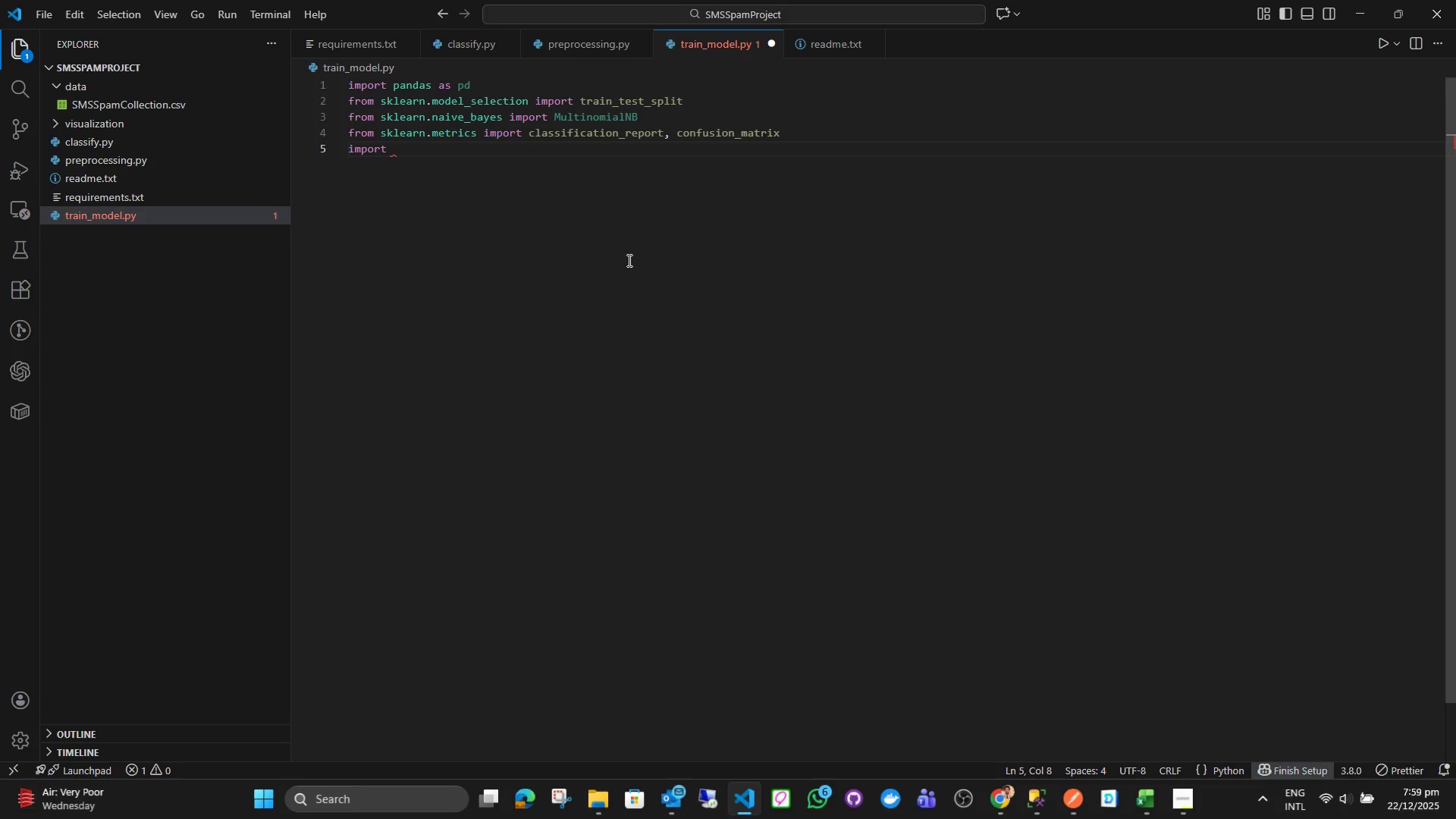 
type(sea)
 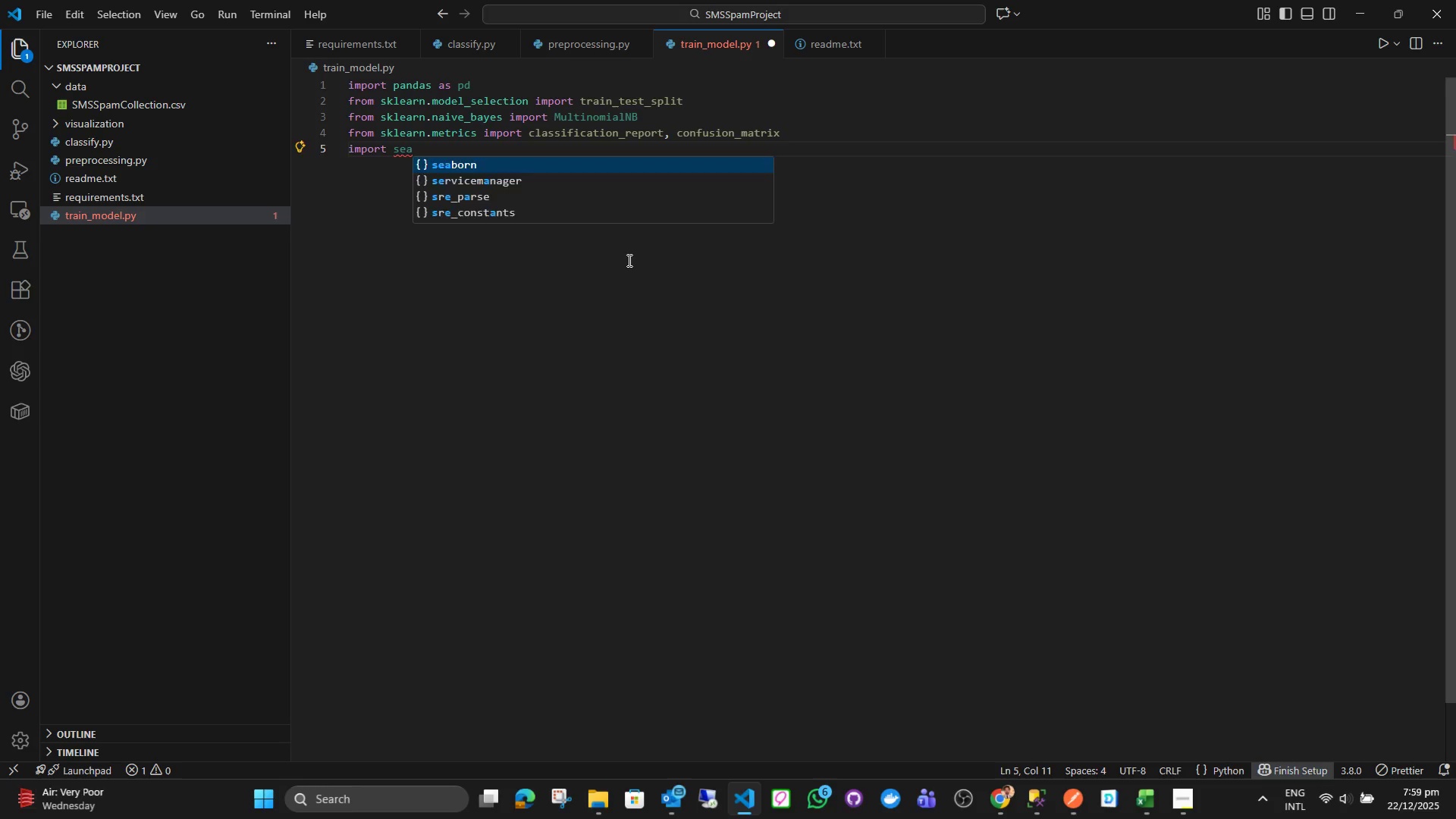 
key(Enter)
 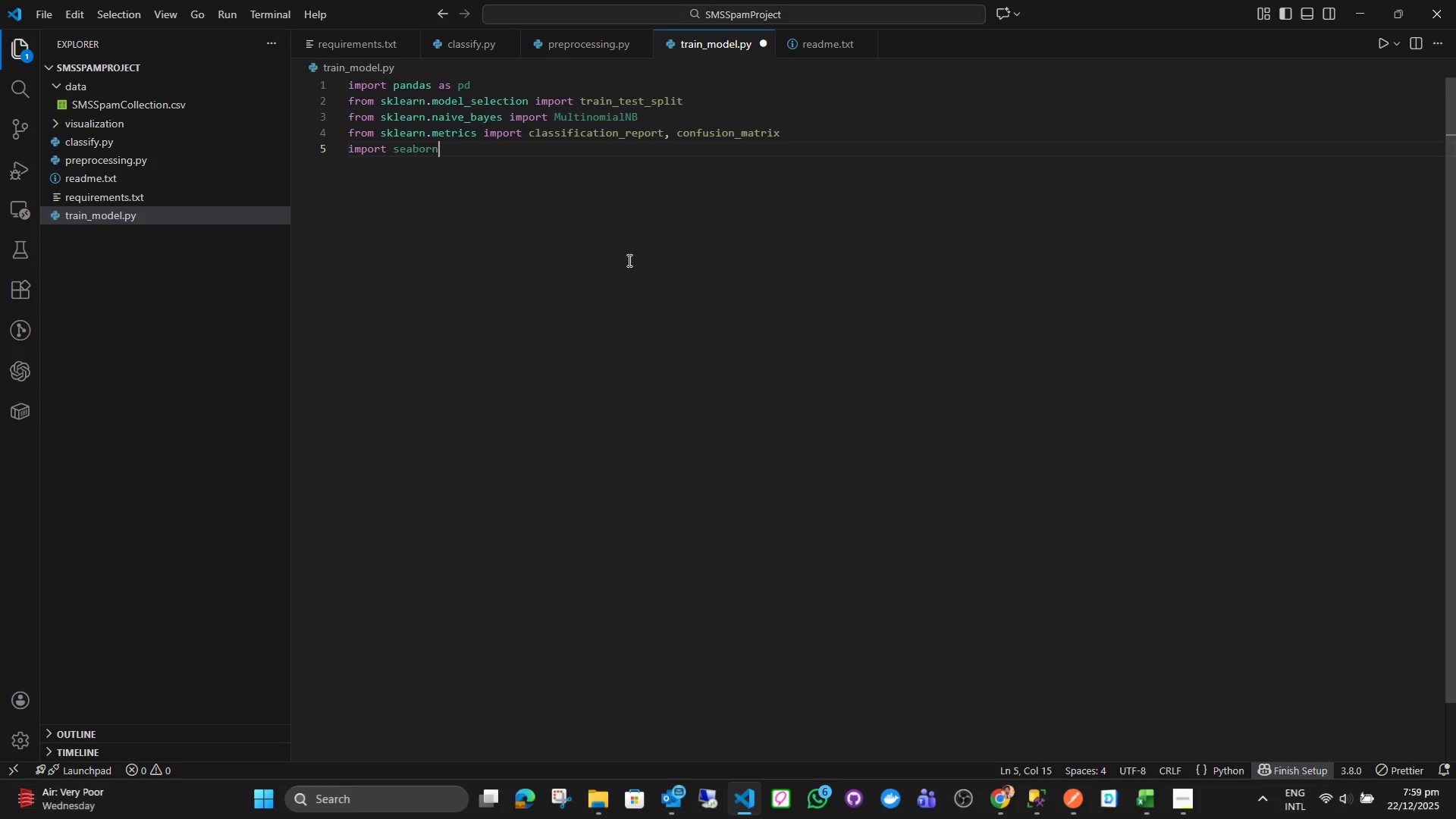 
type( as sns)
 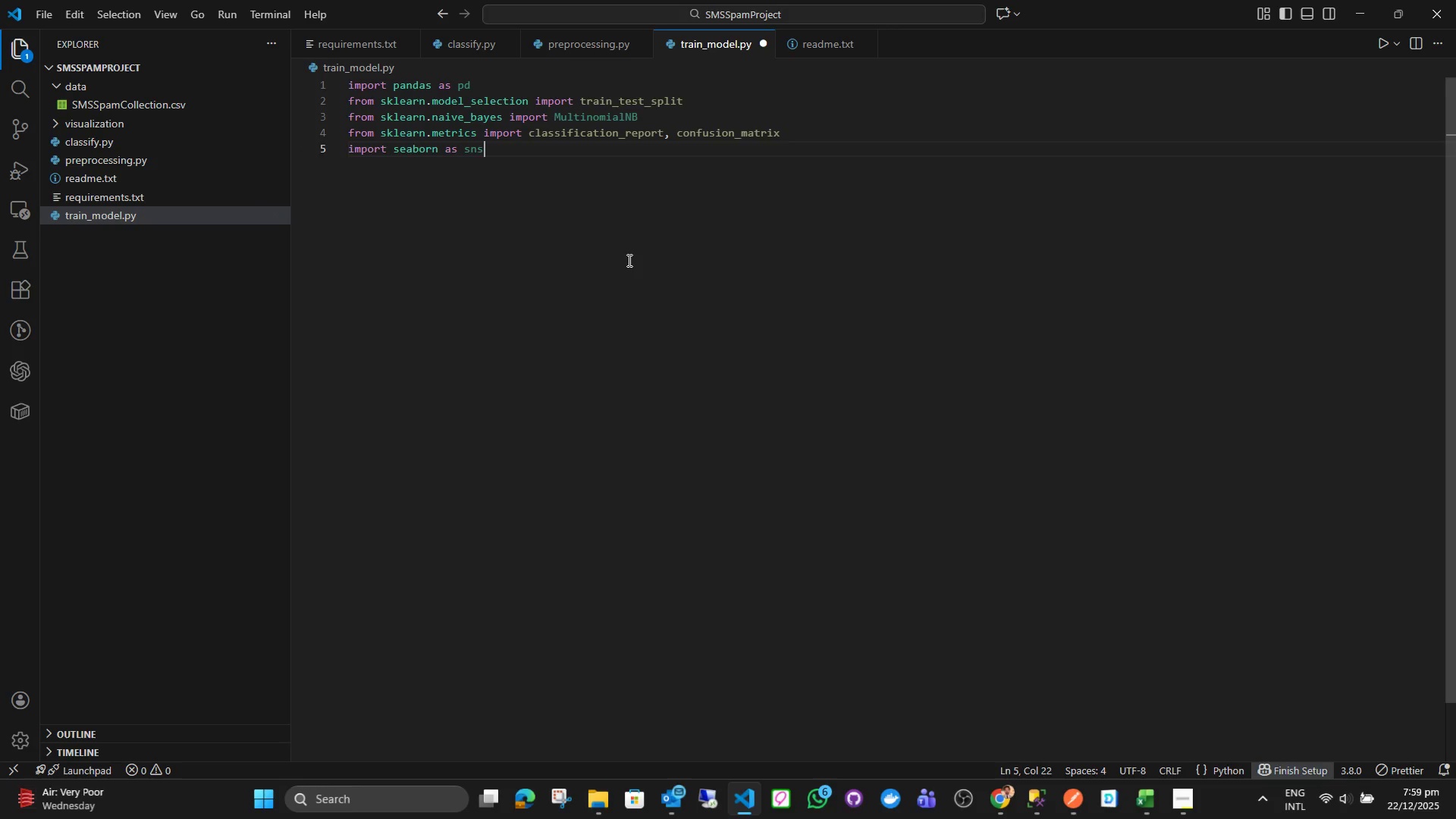 
key(Enter)
 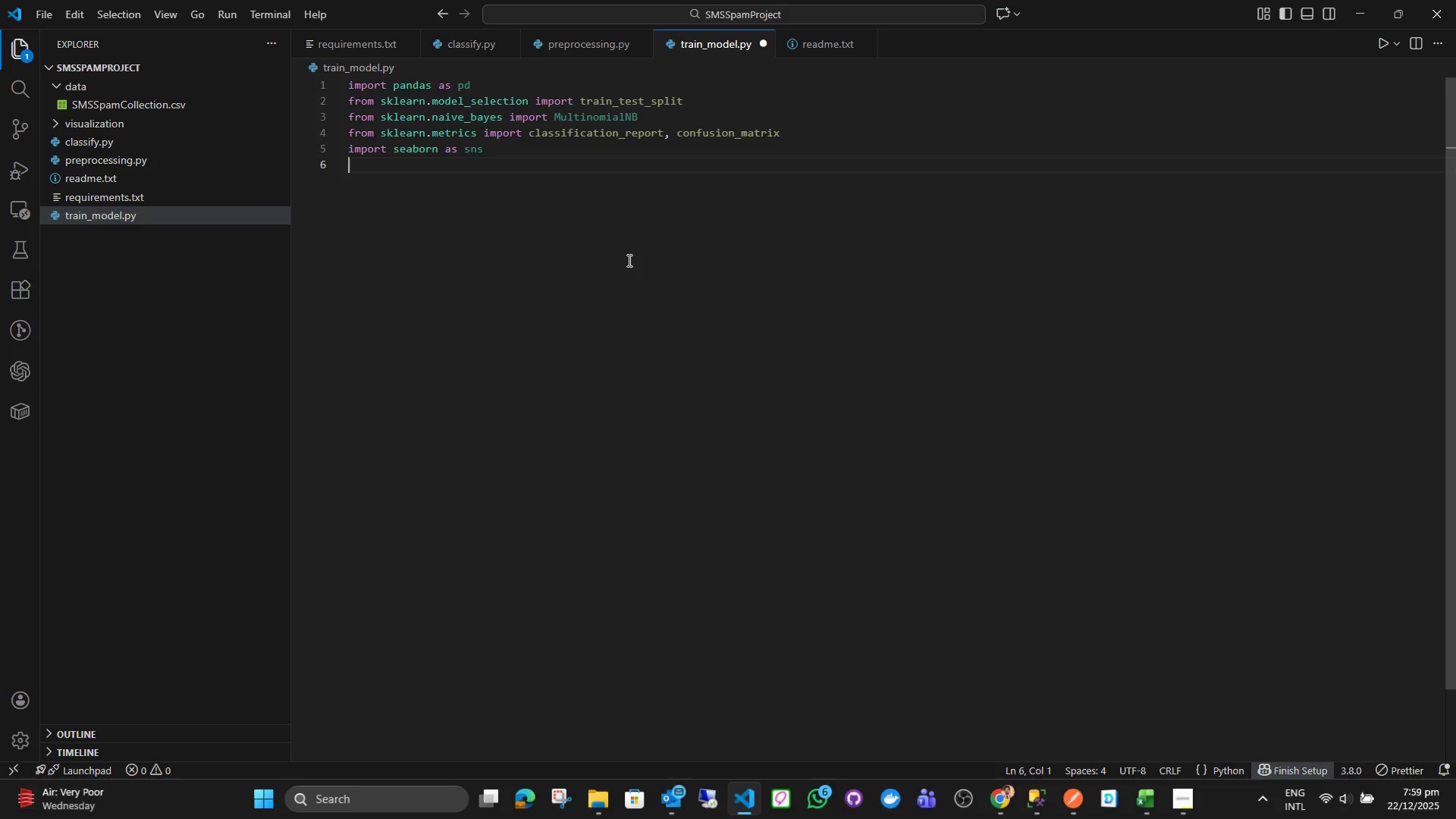 
type(impor)
 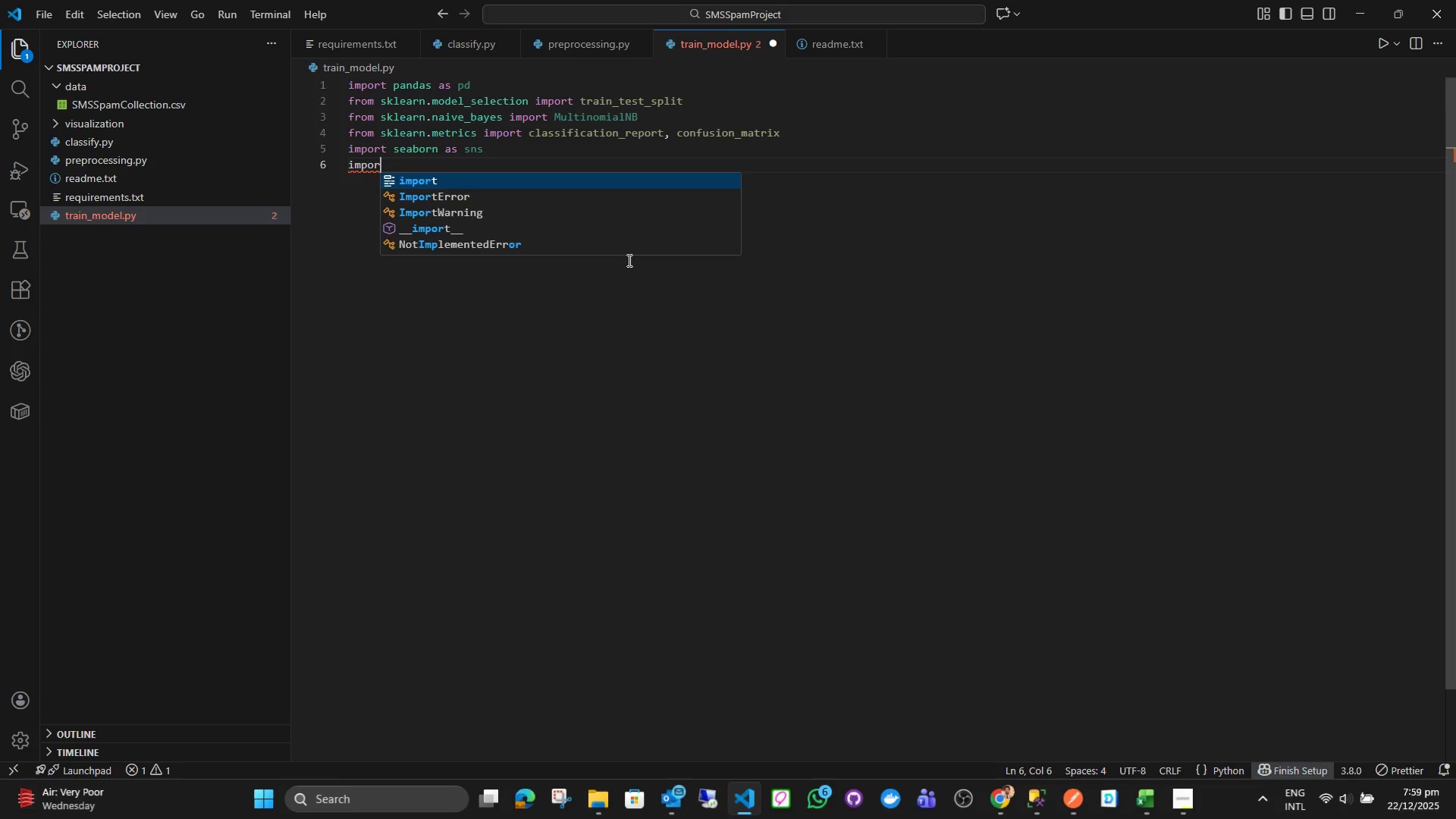 
key(Enter)
 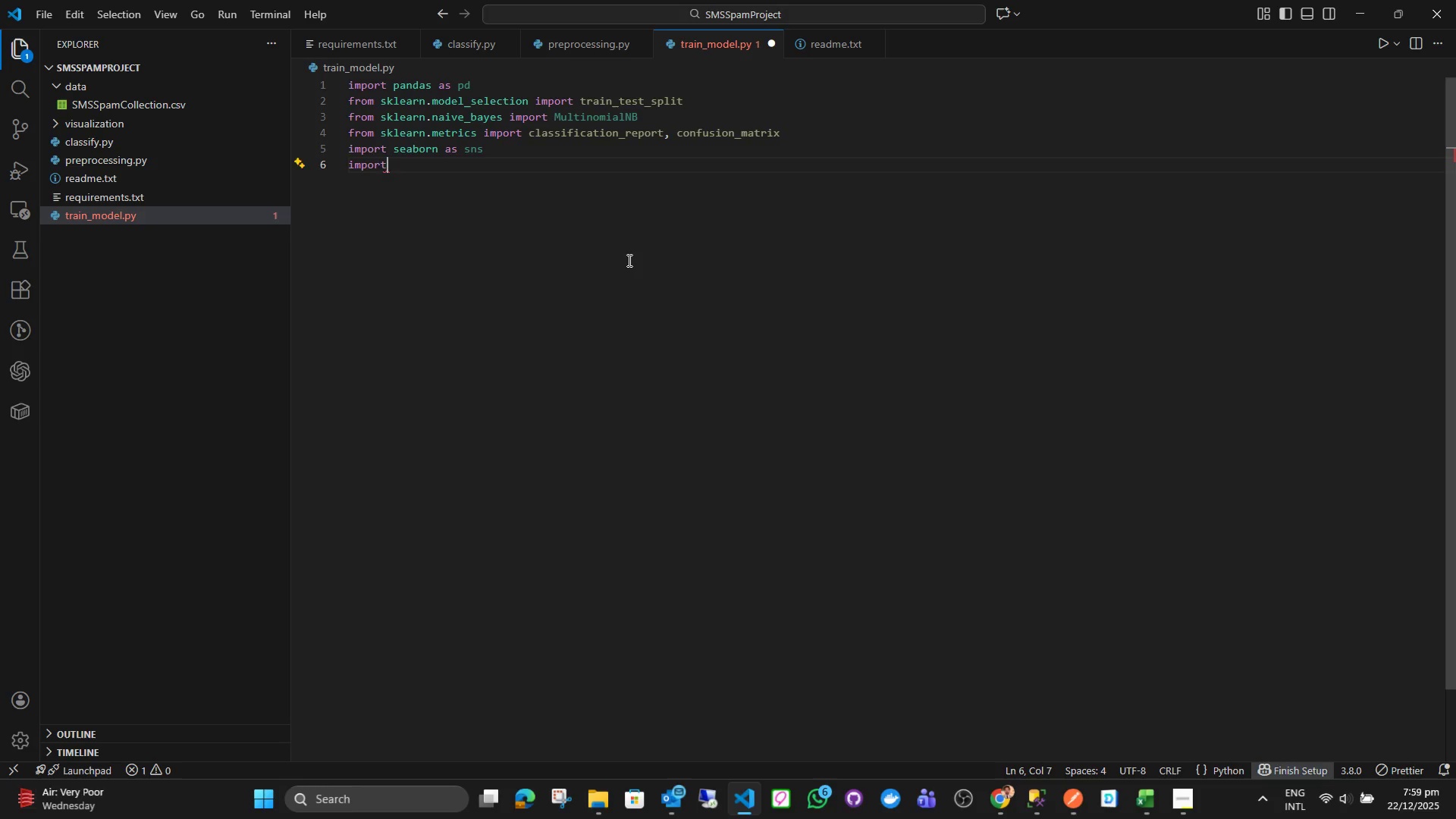 
type( mat)
 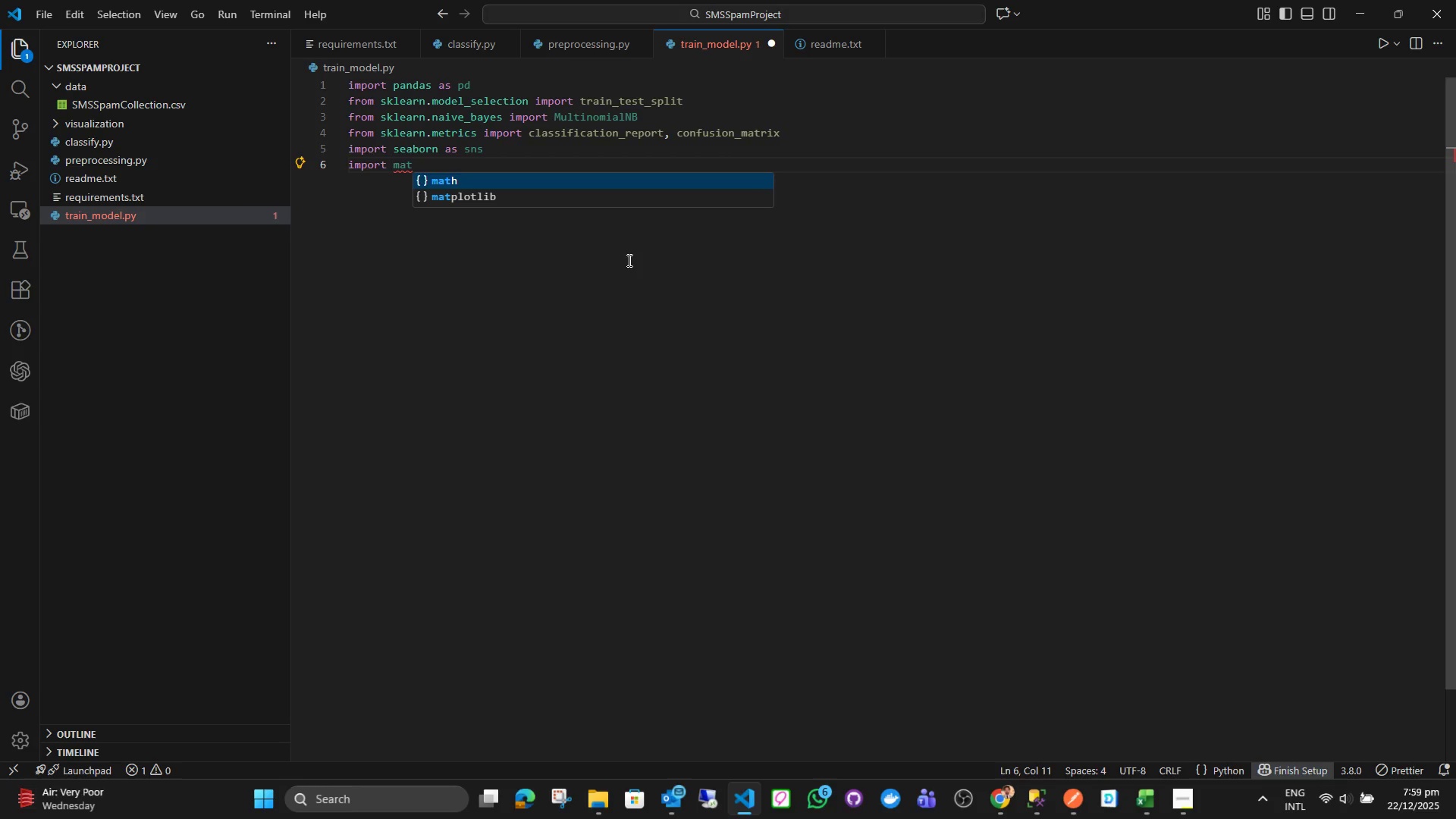 
key(ArrowUp)
 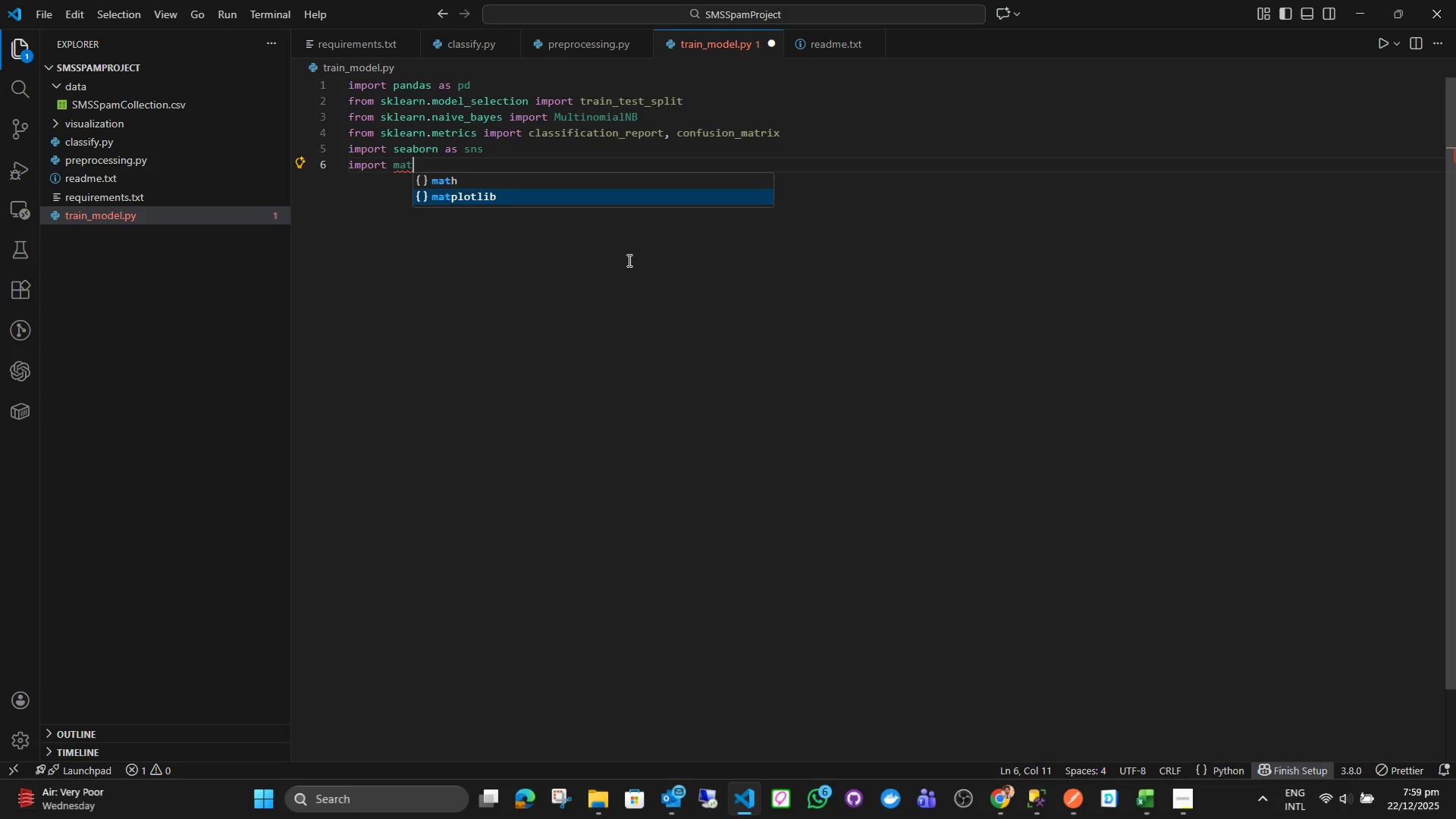 
key(Enter)
 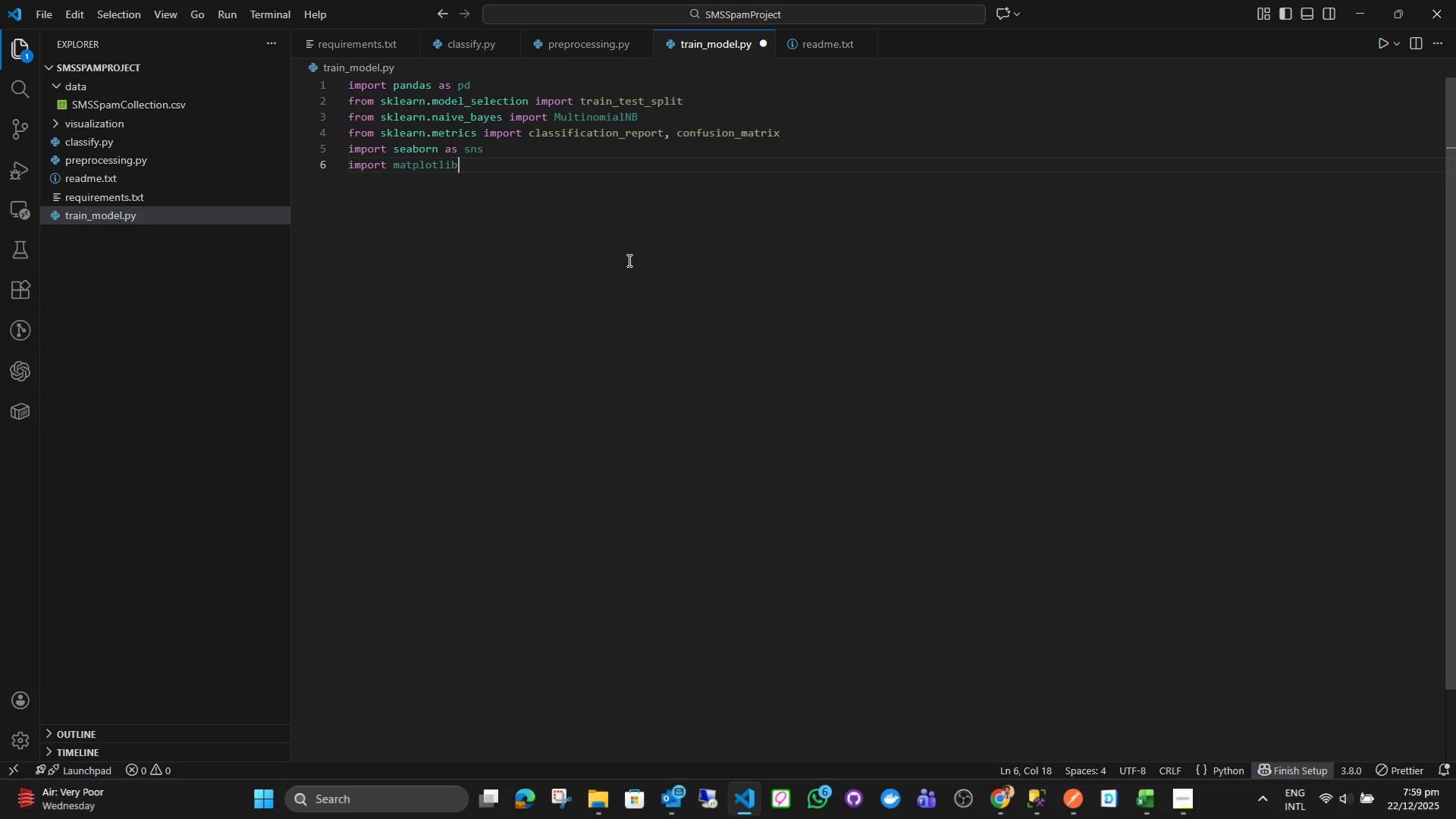 
type(.py)
 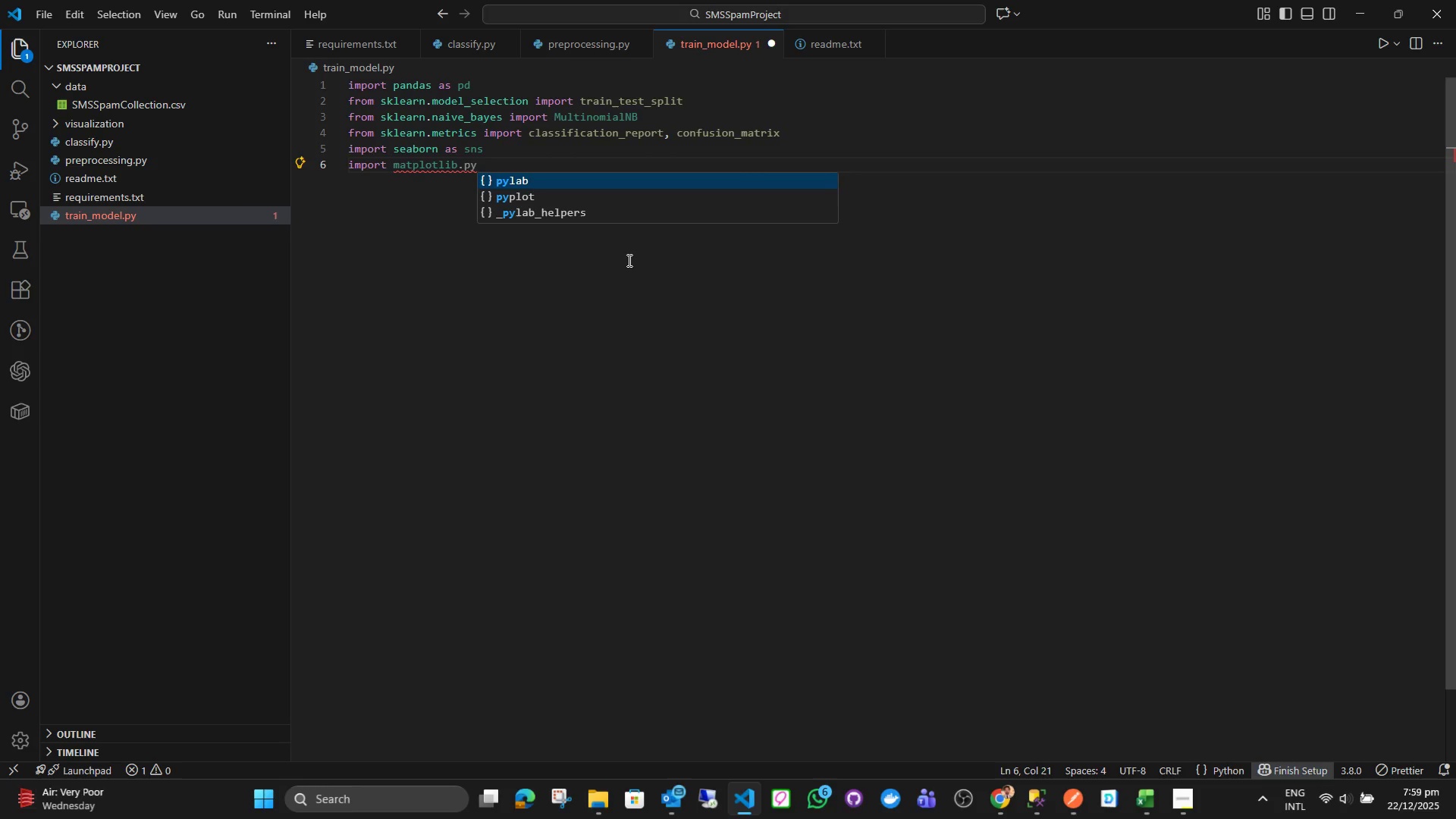 
key(ArrowDown)
 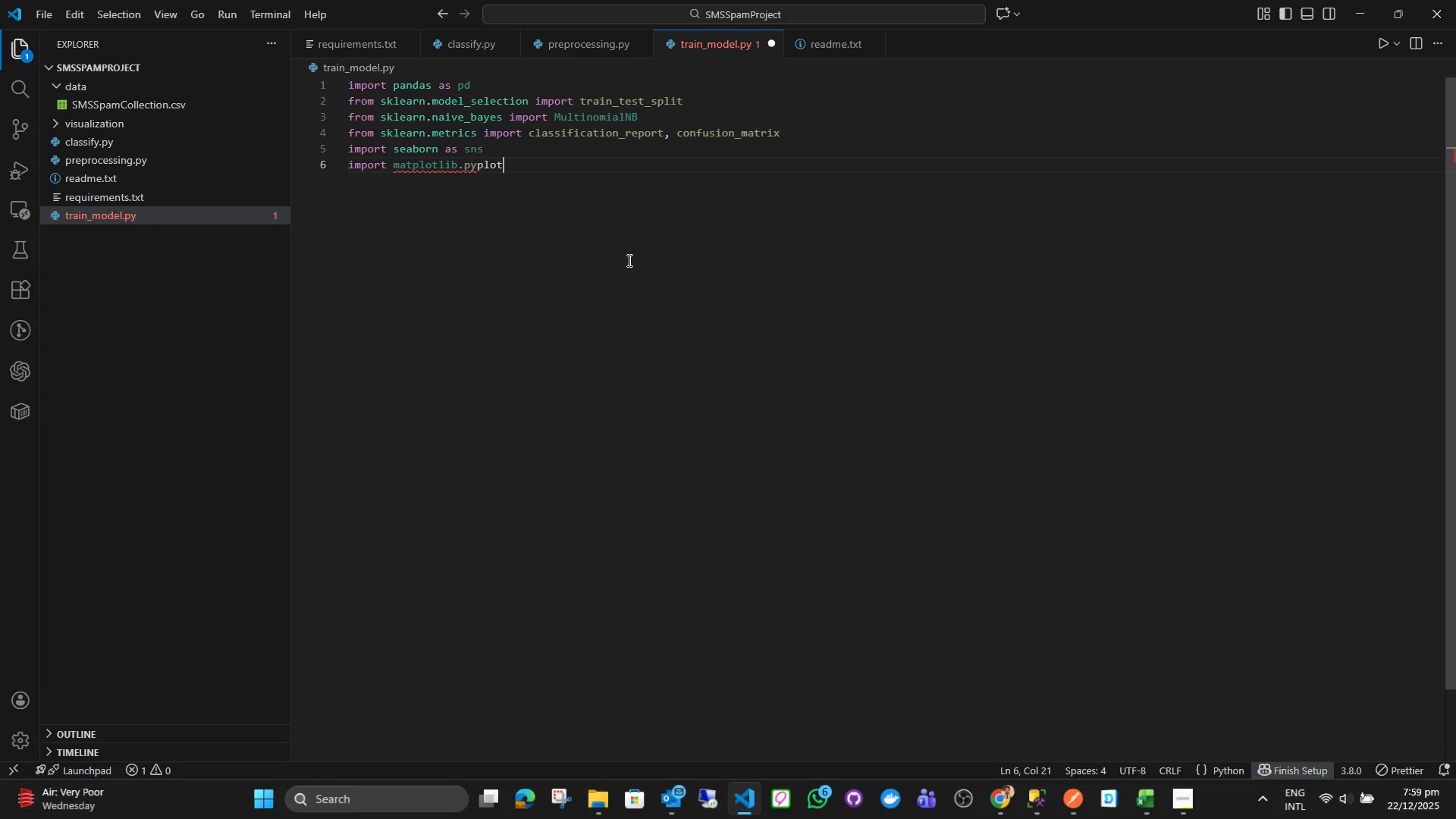 
key(Enter)
 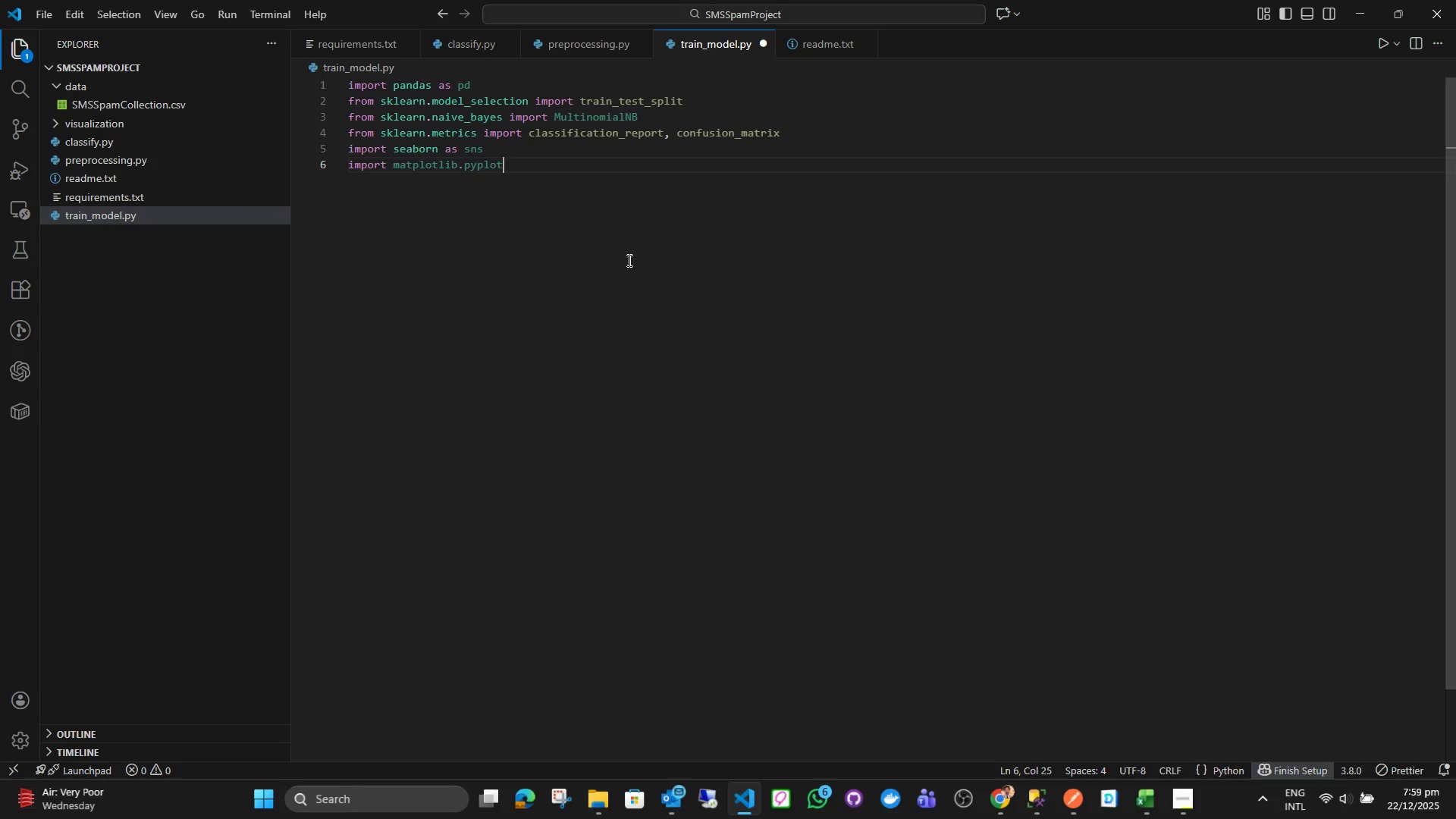 
type( as plt)
 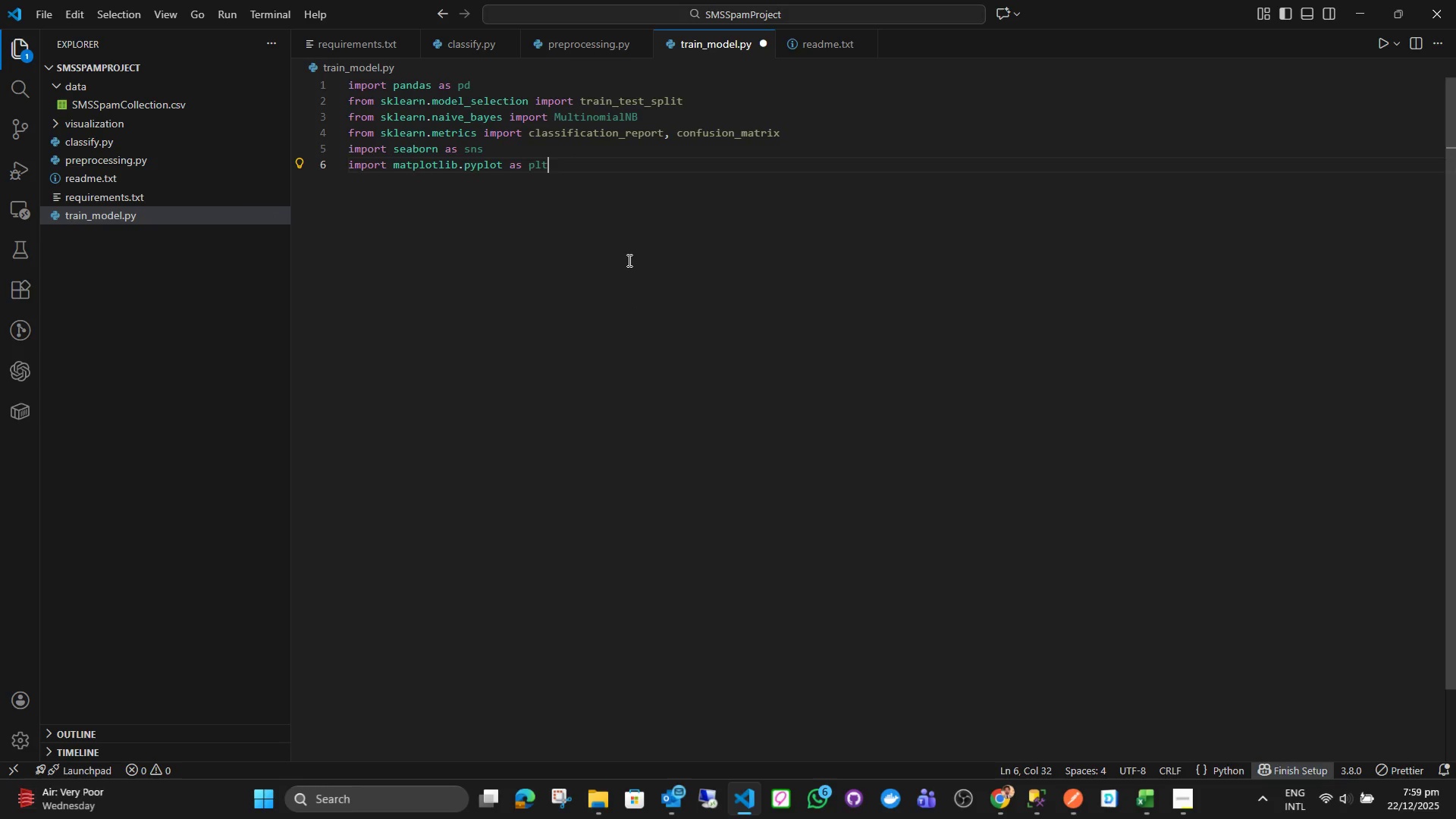 
key(Enter)
 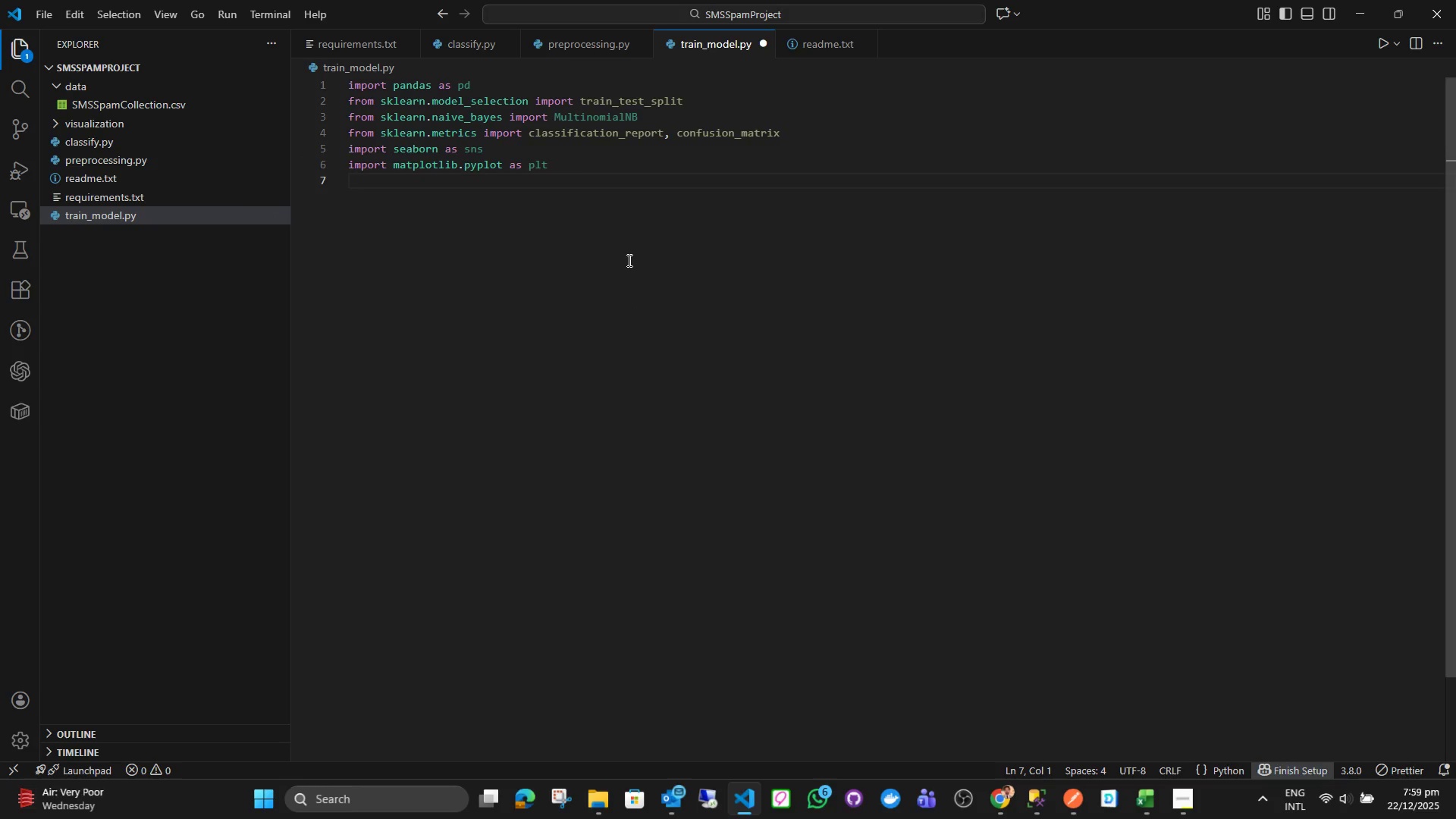 
type(om)
key(Backspace)
key(Backspace)
type(from wordcloud import WordCloud)
 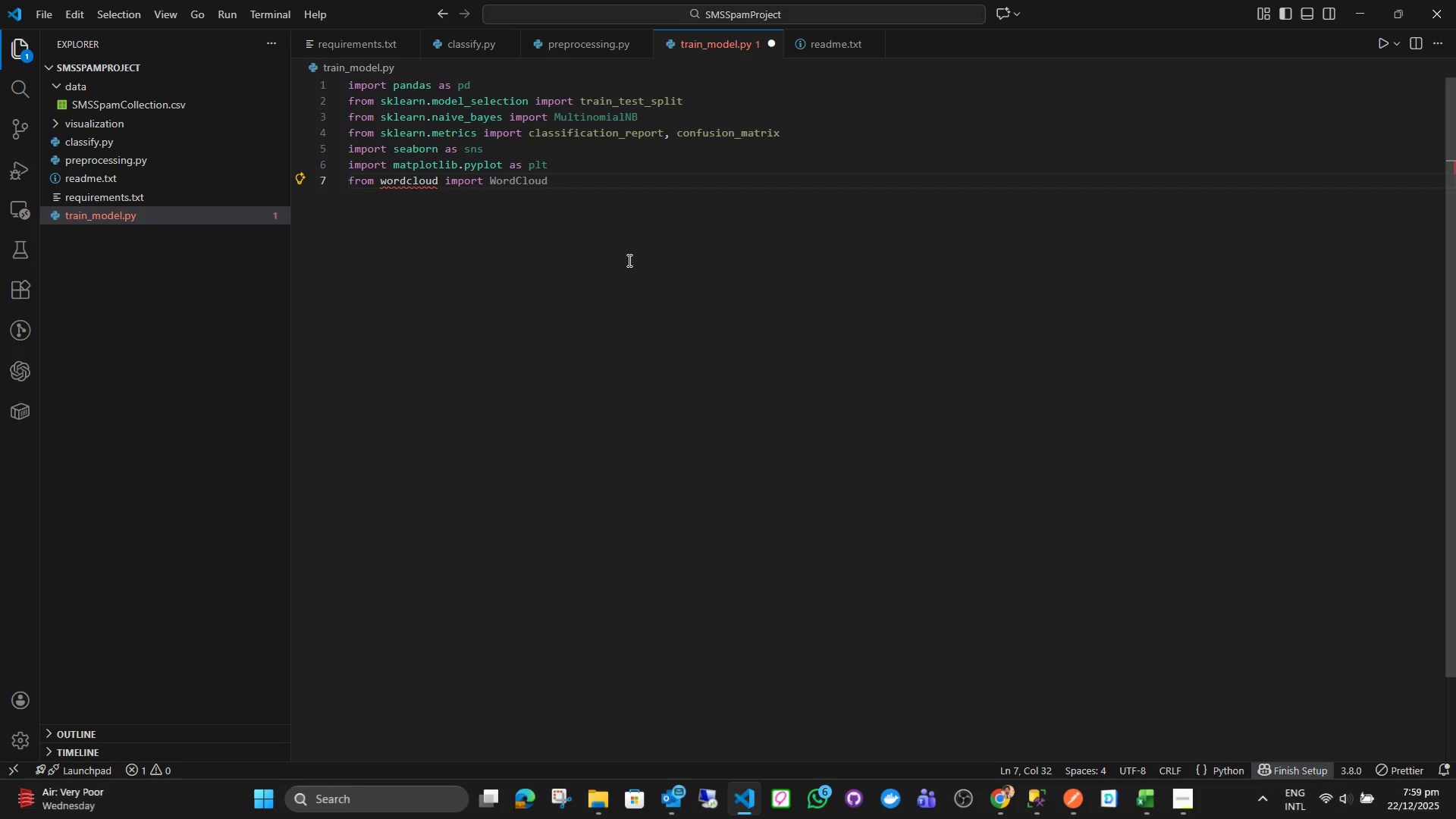 
key(Enter)
 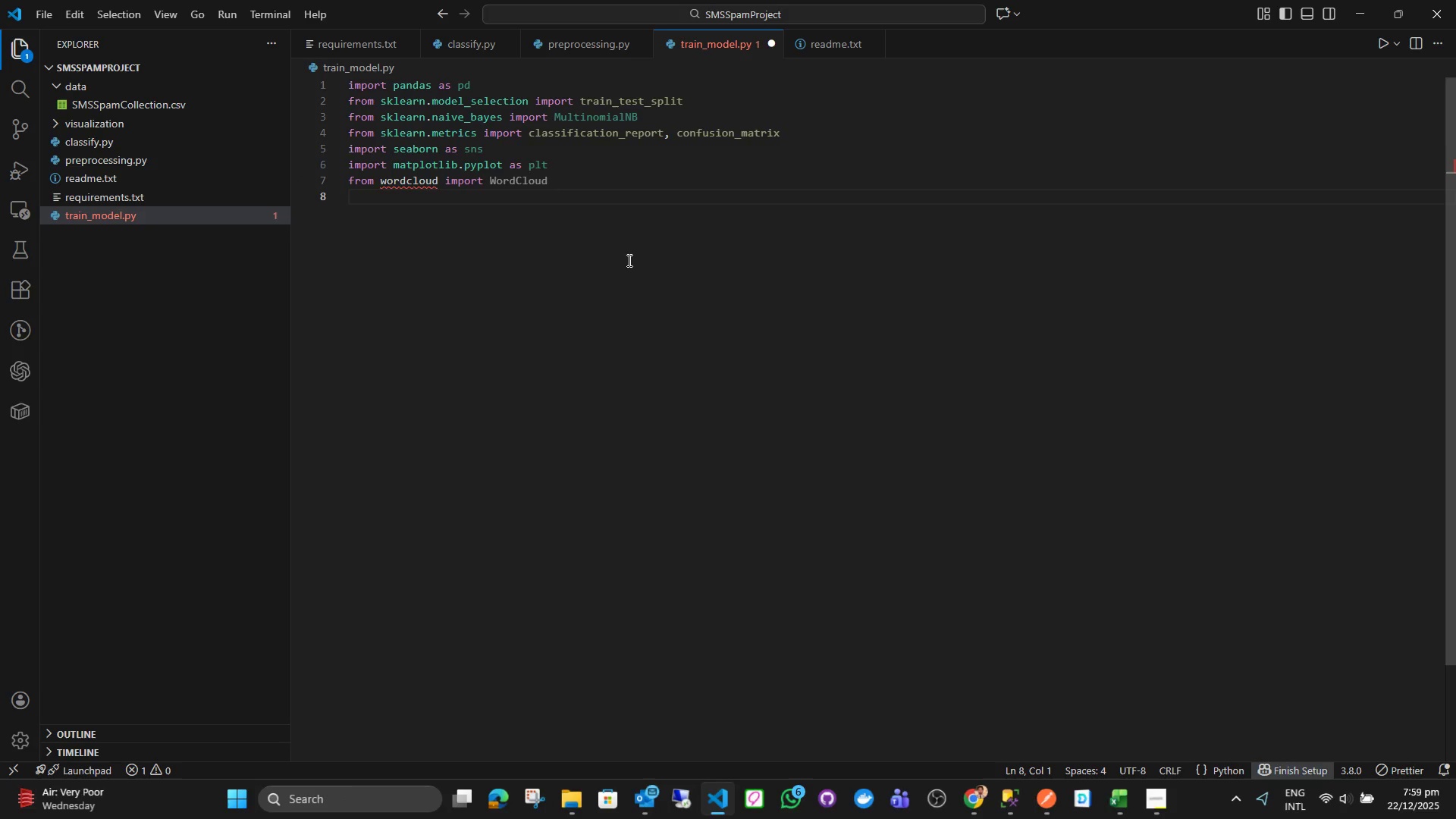 
key(Enter)
 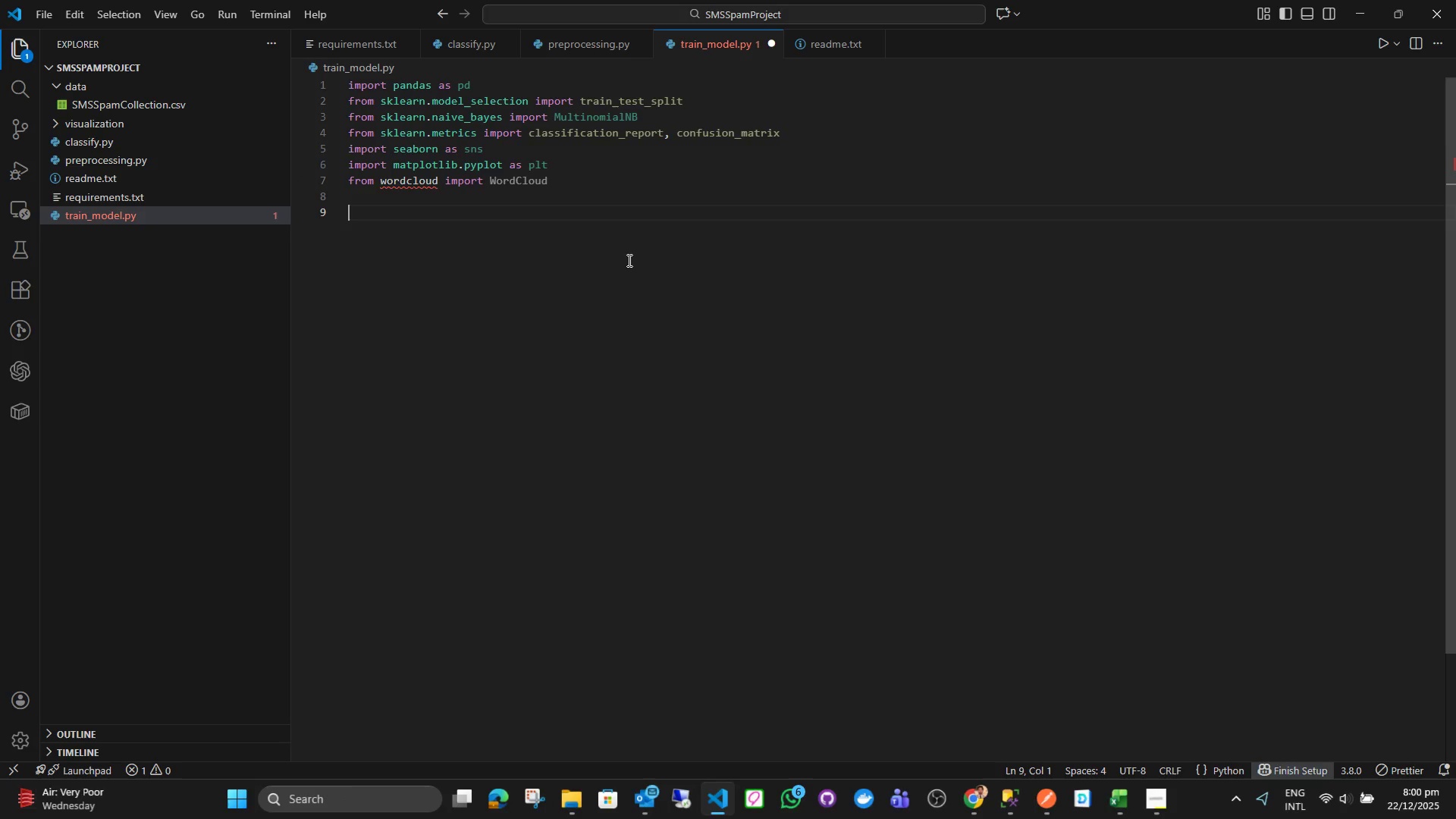 
key(Backspace)
 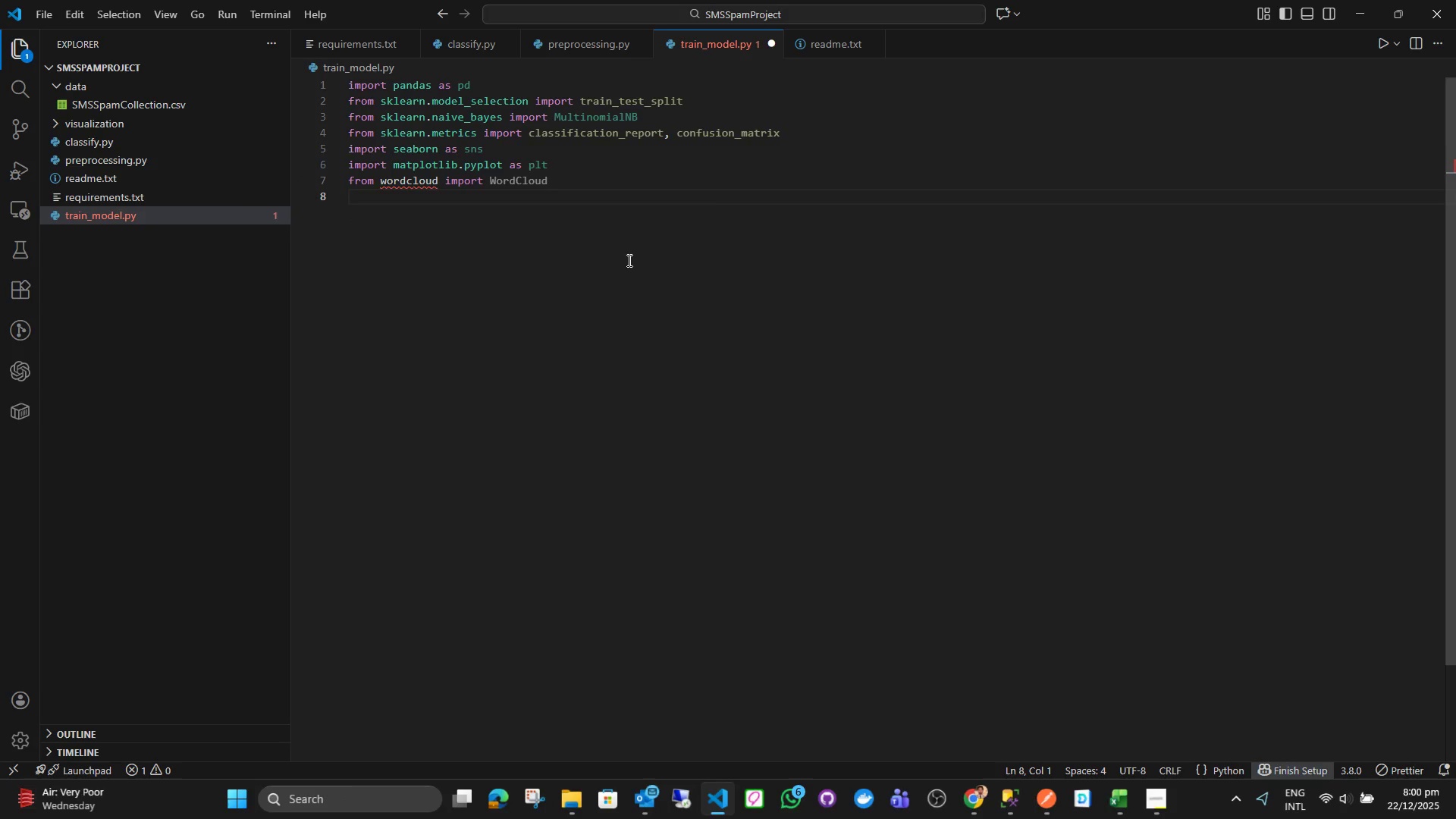 
key(F)
 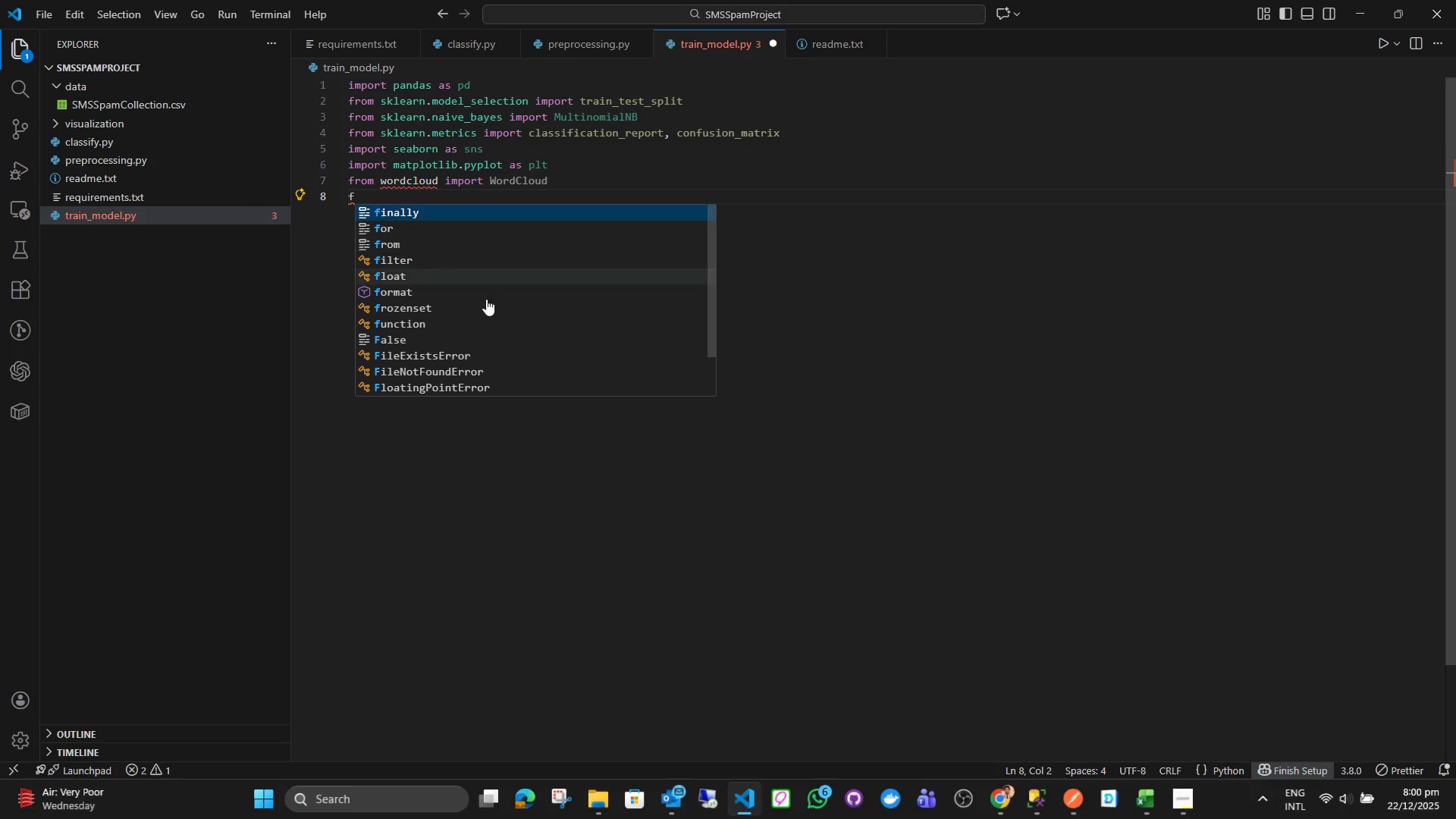 
key(Backspace)
 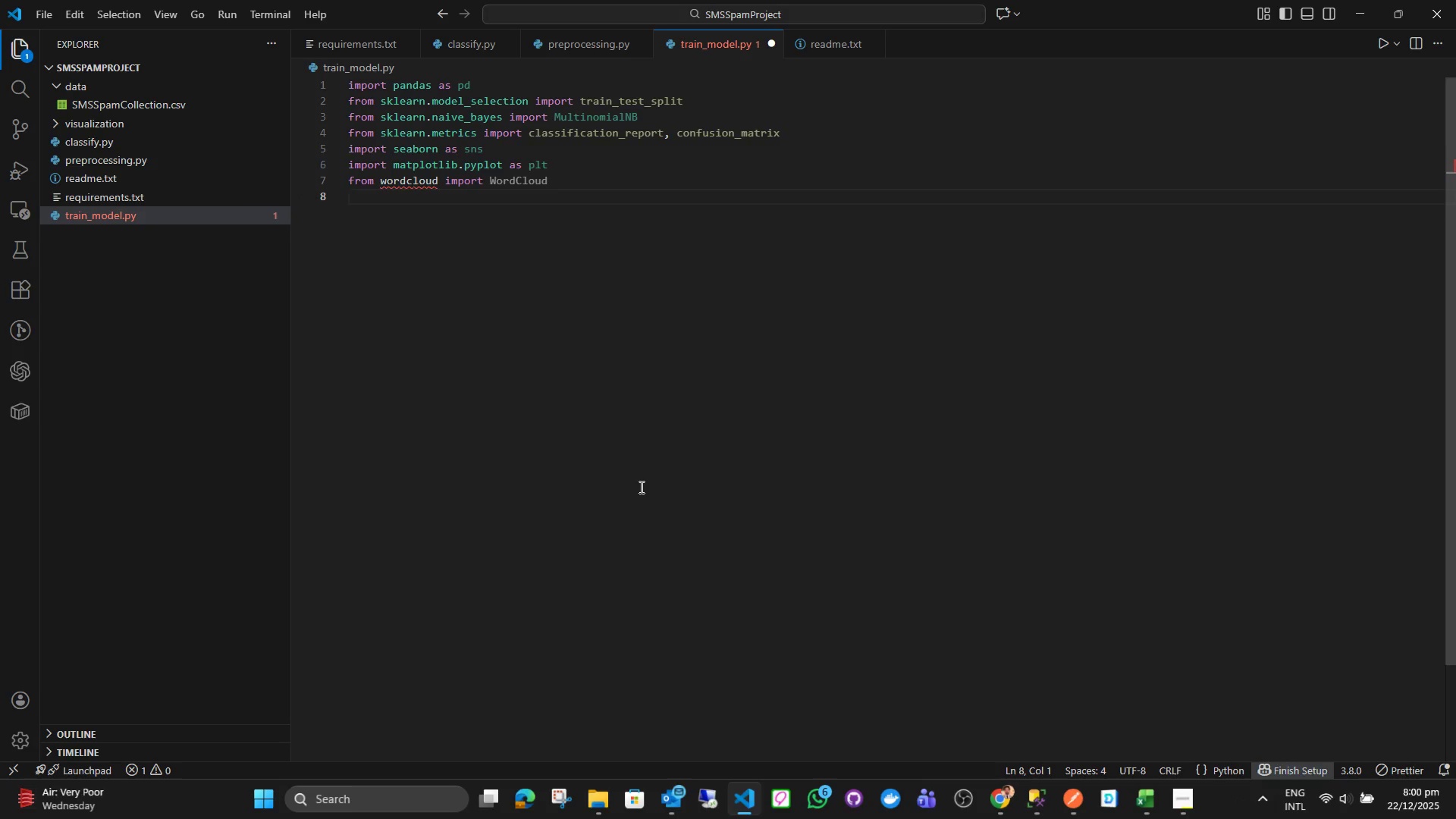 
key(Control+Shift+Backquote)
 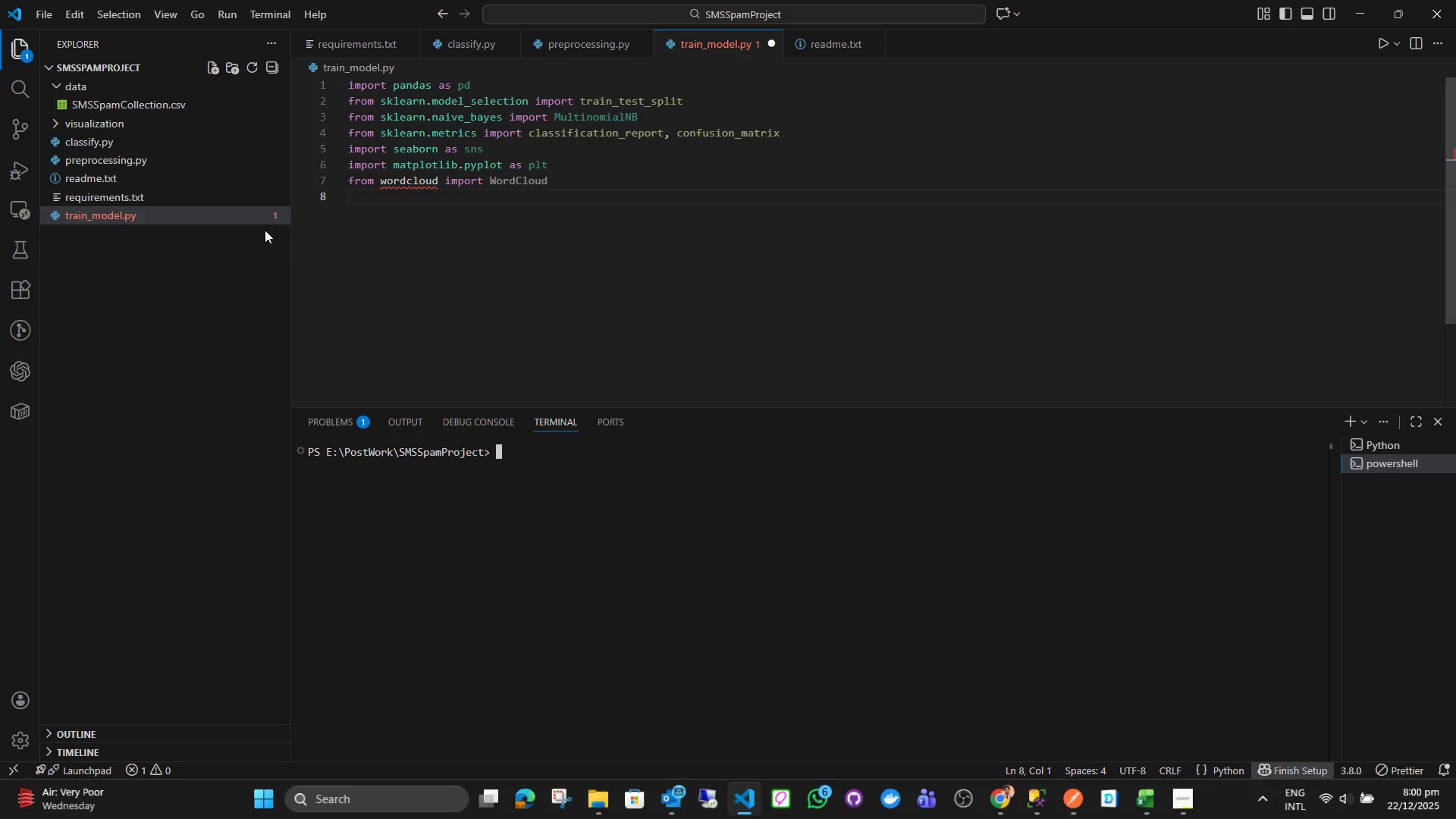 
left_click([215, 192])
 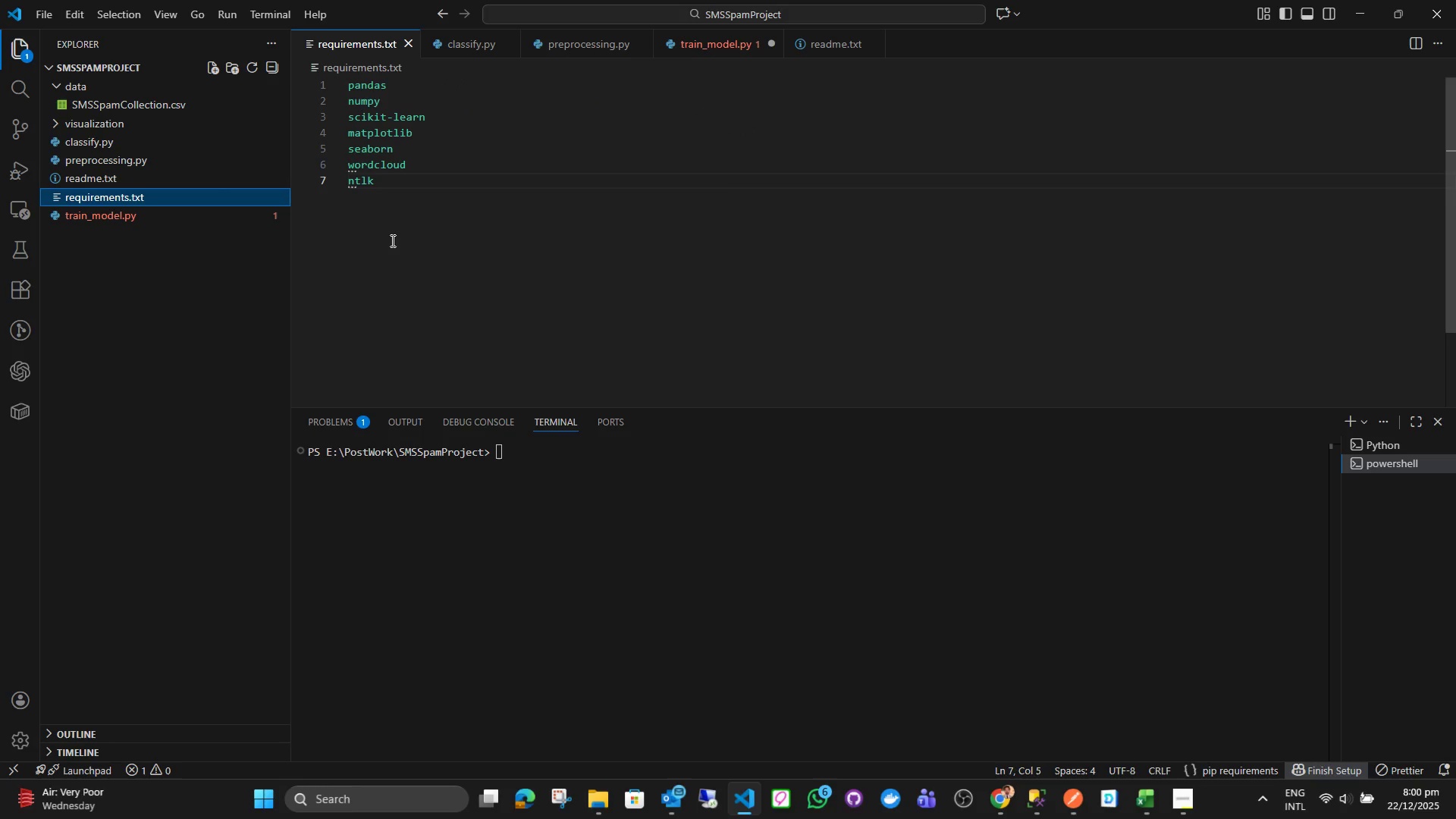 
left_click([393, 240])
 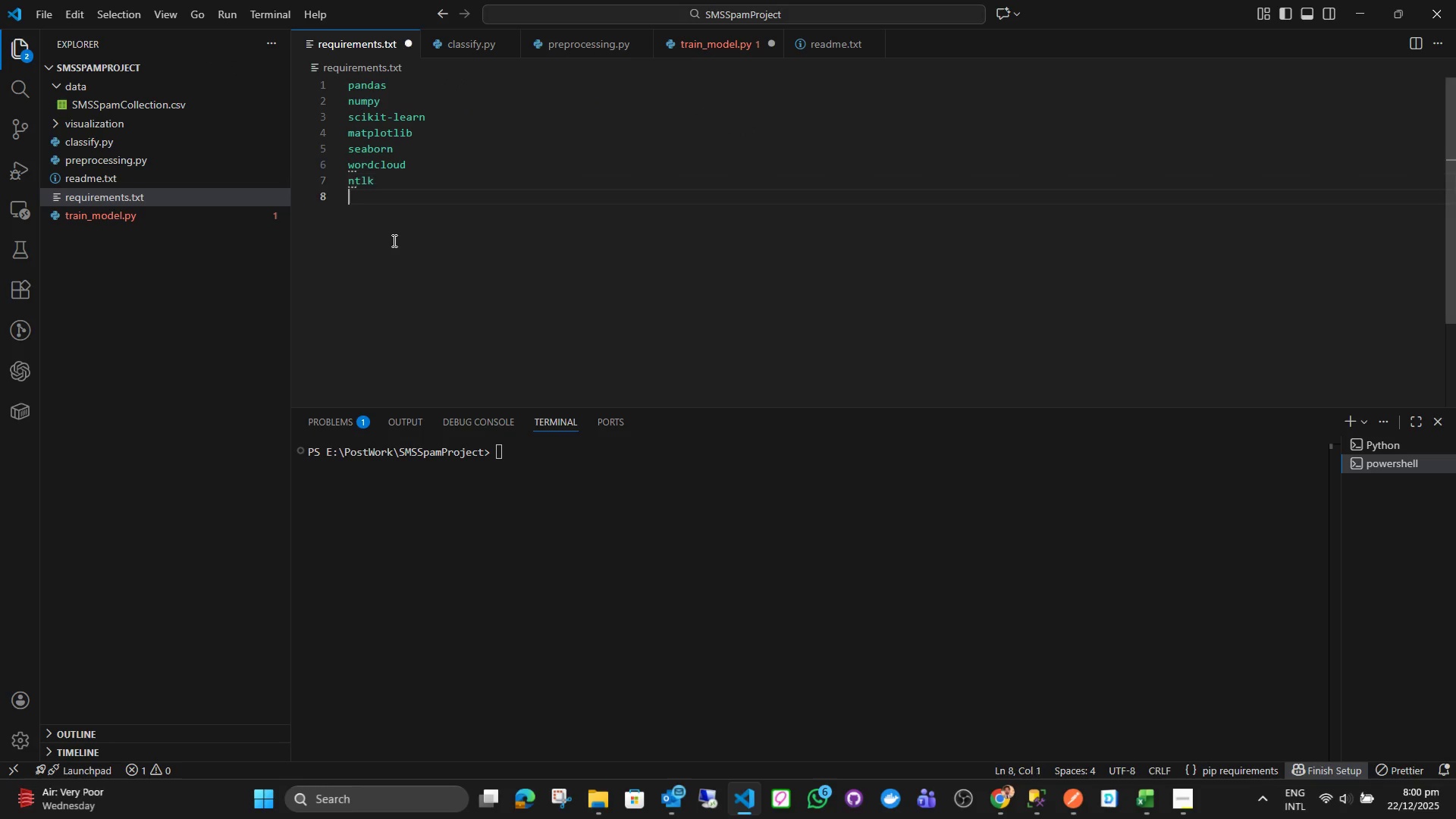 
key(Control+Shift+Enter)
 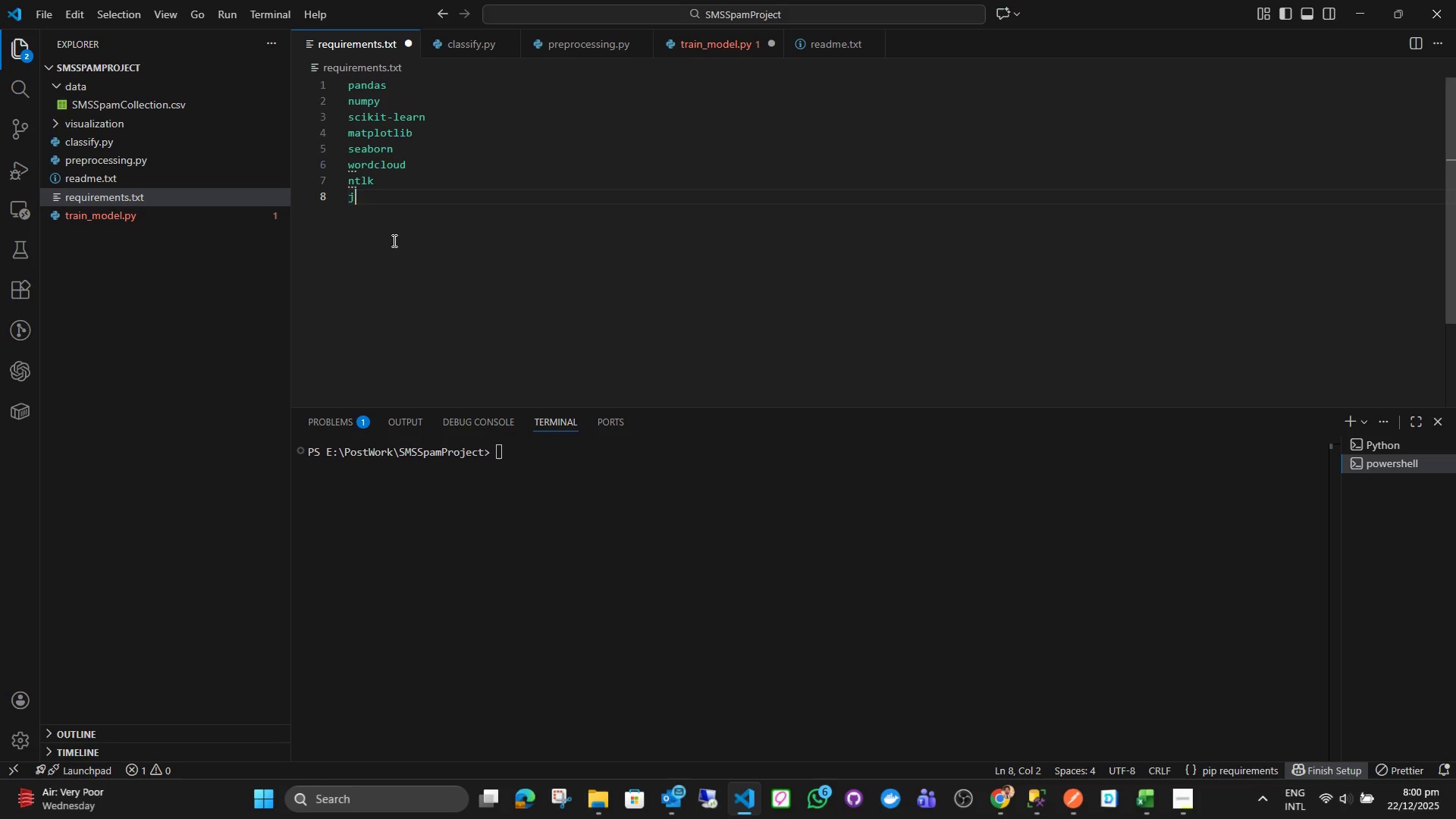 
type(joblib)
 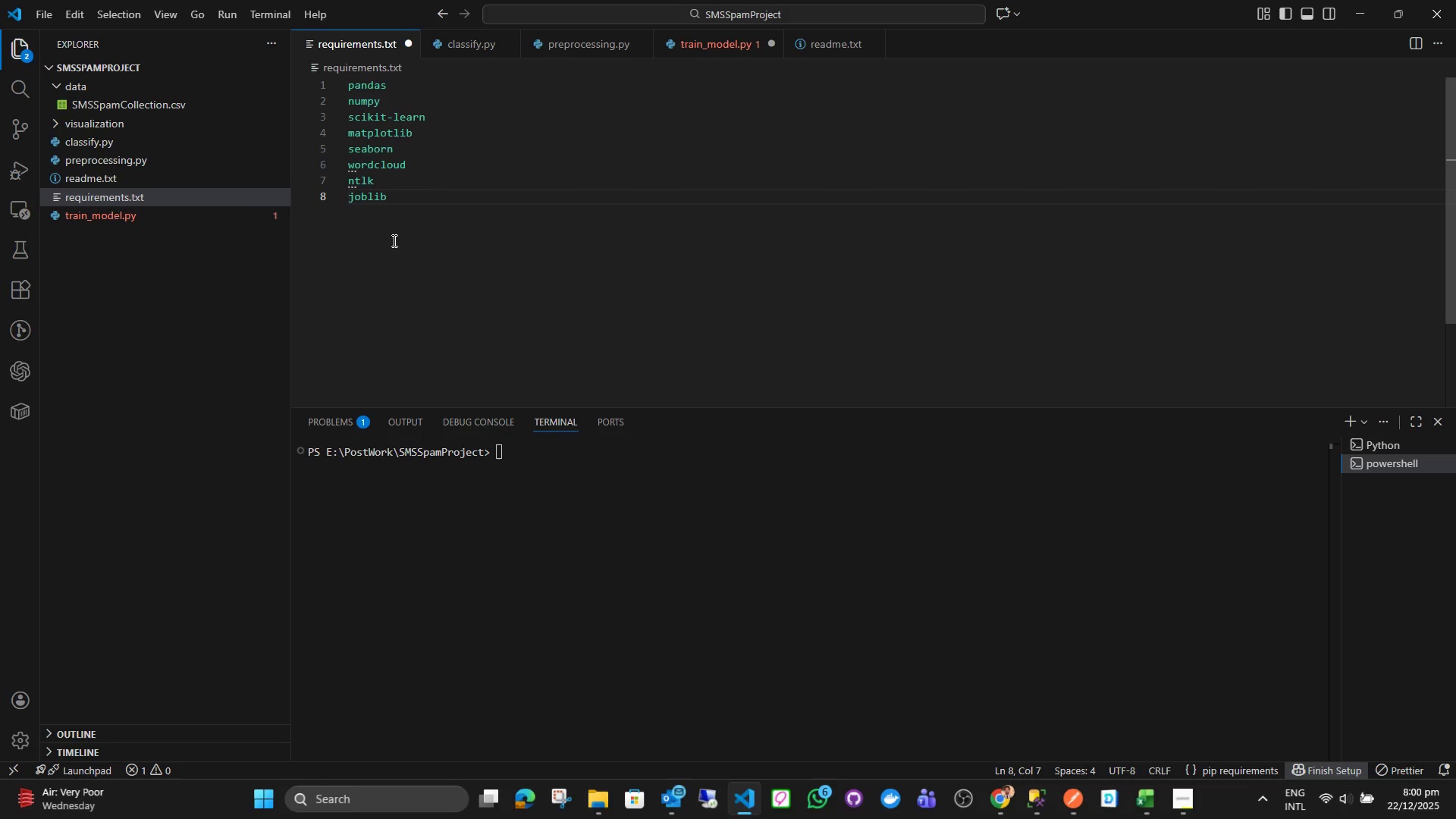 
key(Control+ControlLeft)
 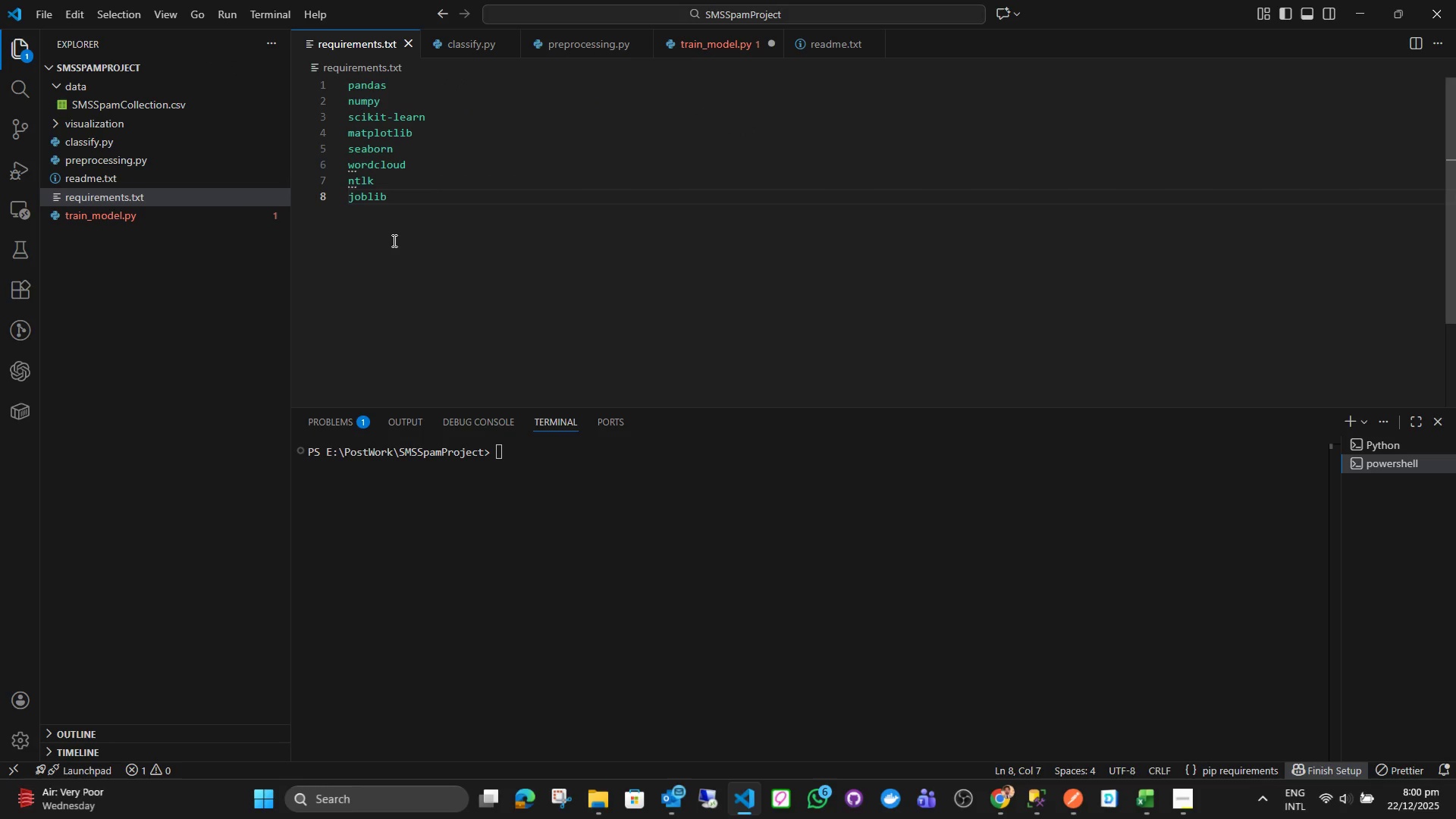 
key(Control+S)
 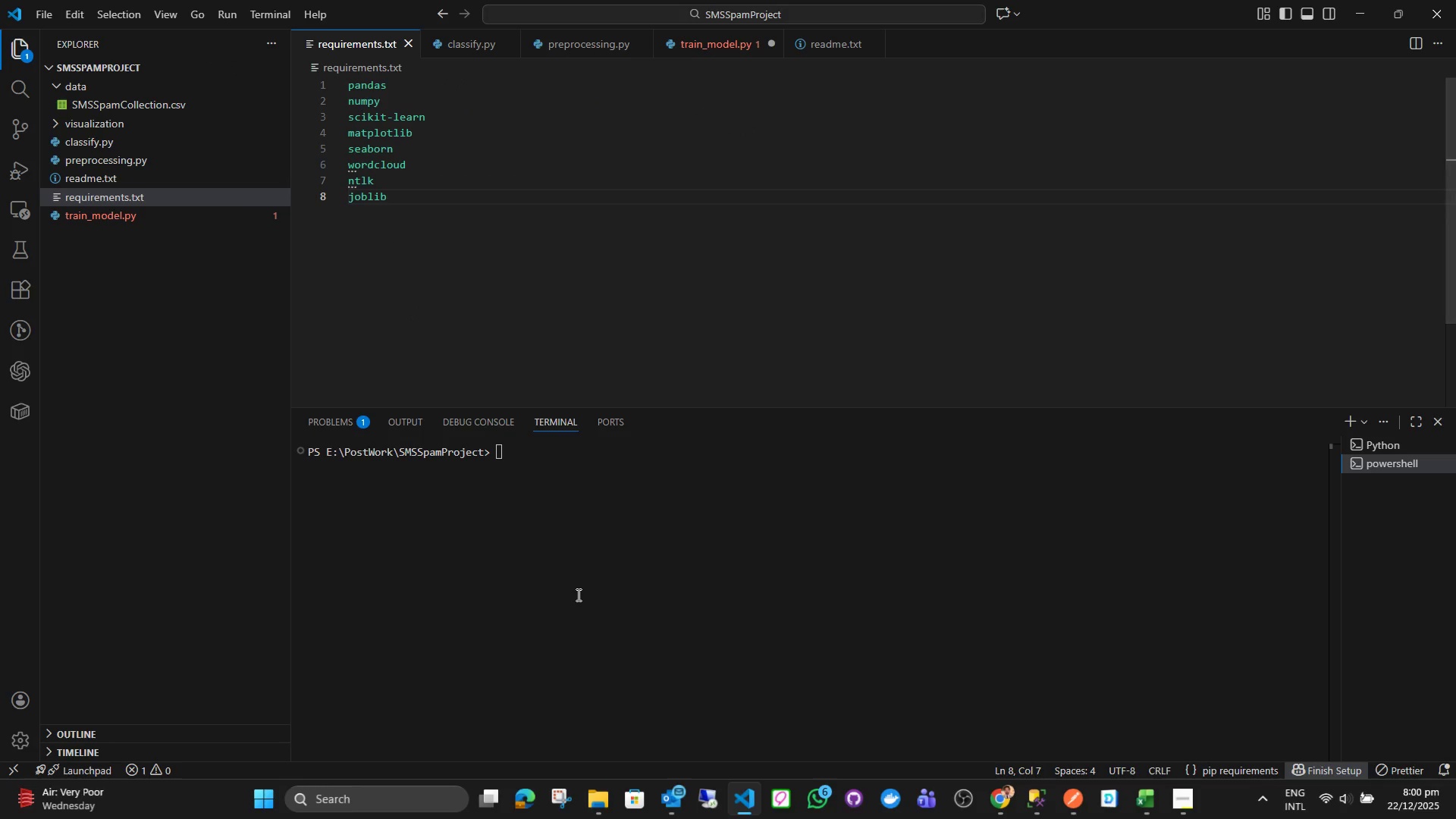 
left_click([577, 595])
 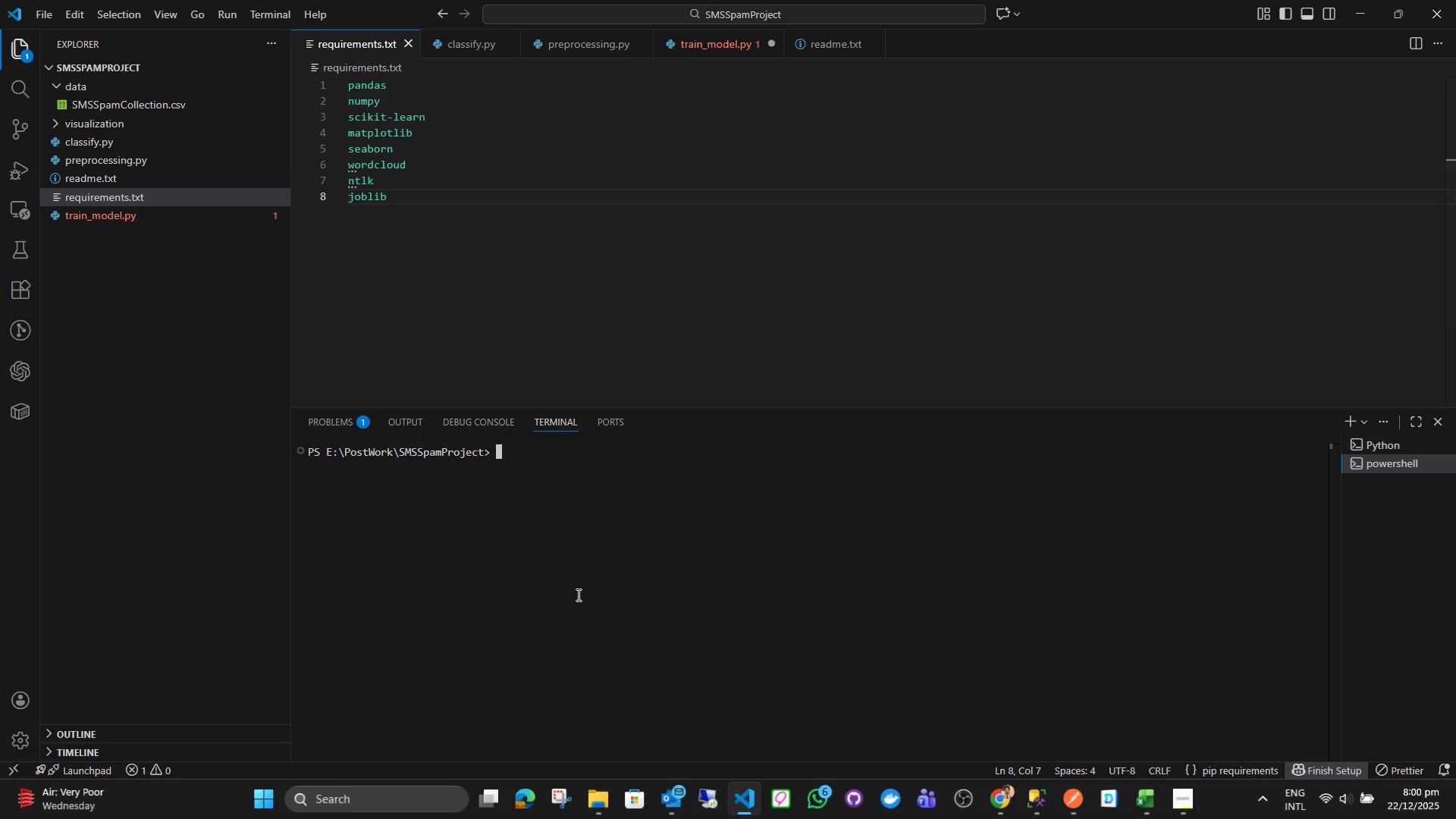 
left_click([577, 595])
 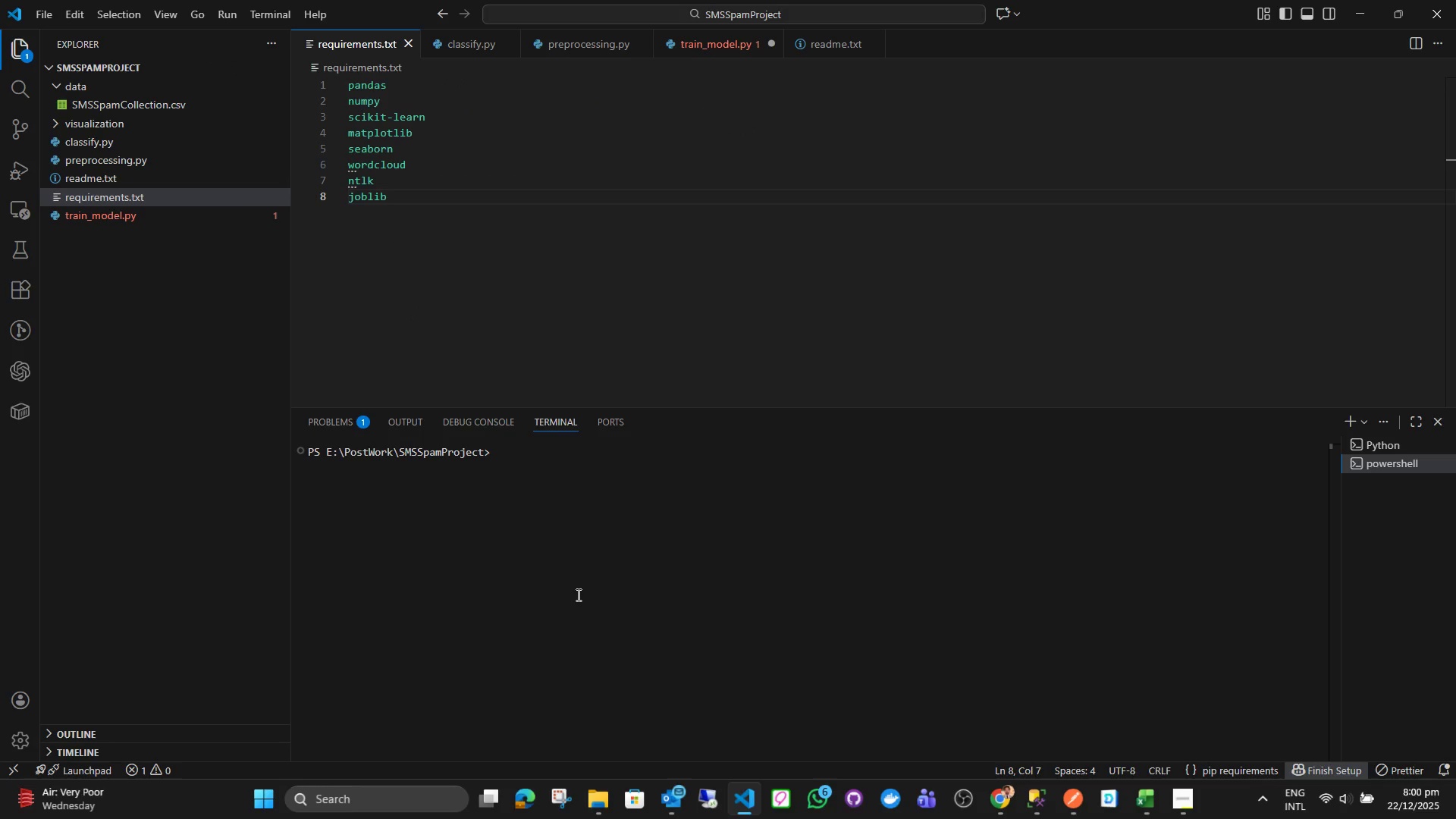 
type(pip install -r requi)
key(Tab)
 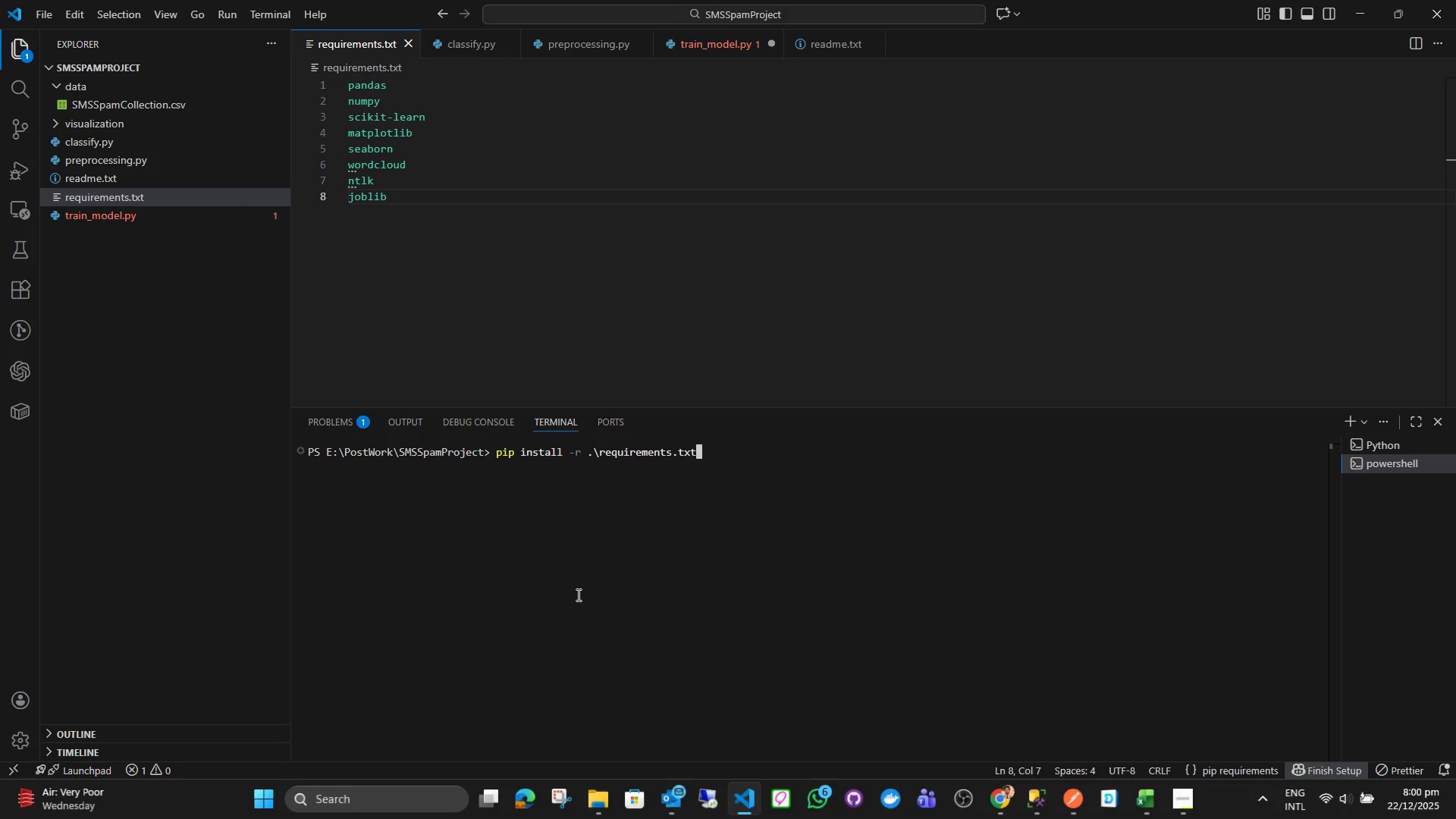 
key(Enter)
 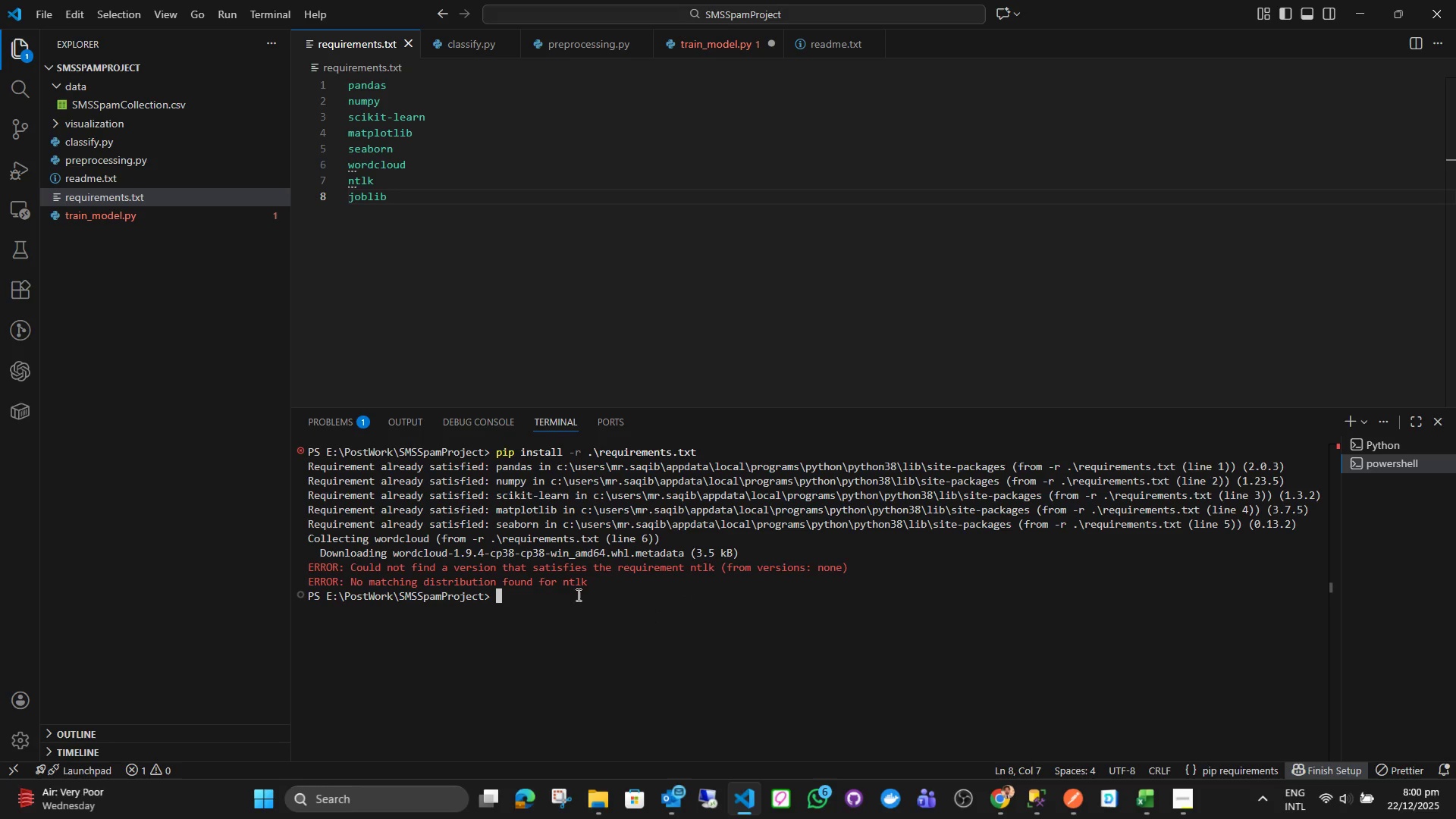 
wait(11.44)
 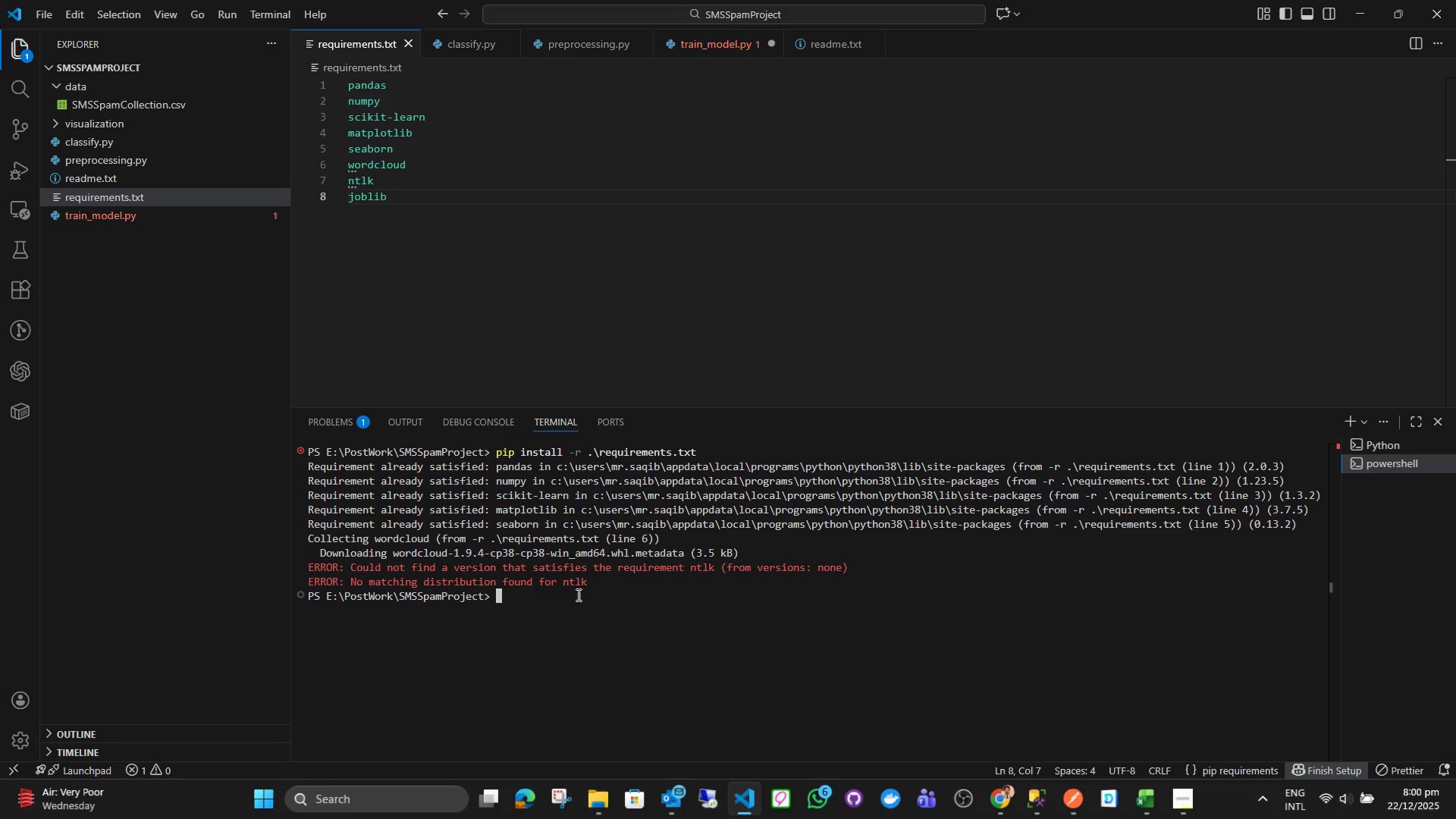 
left_click([704, 46])
 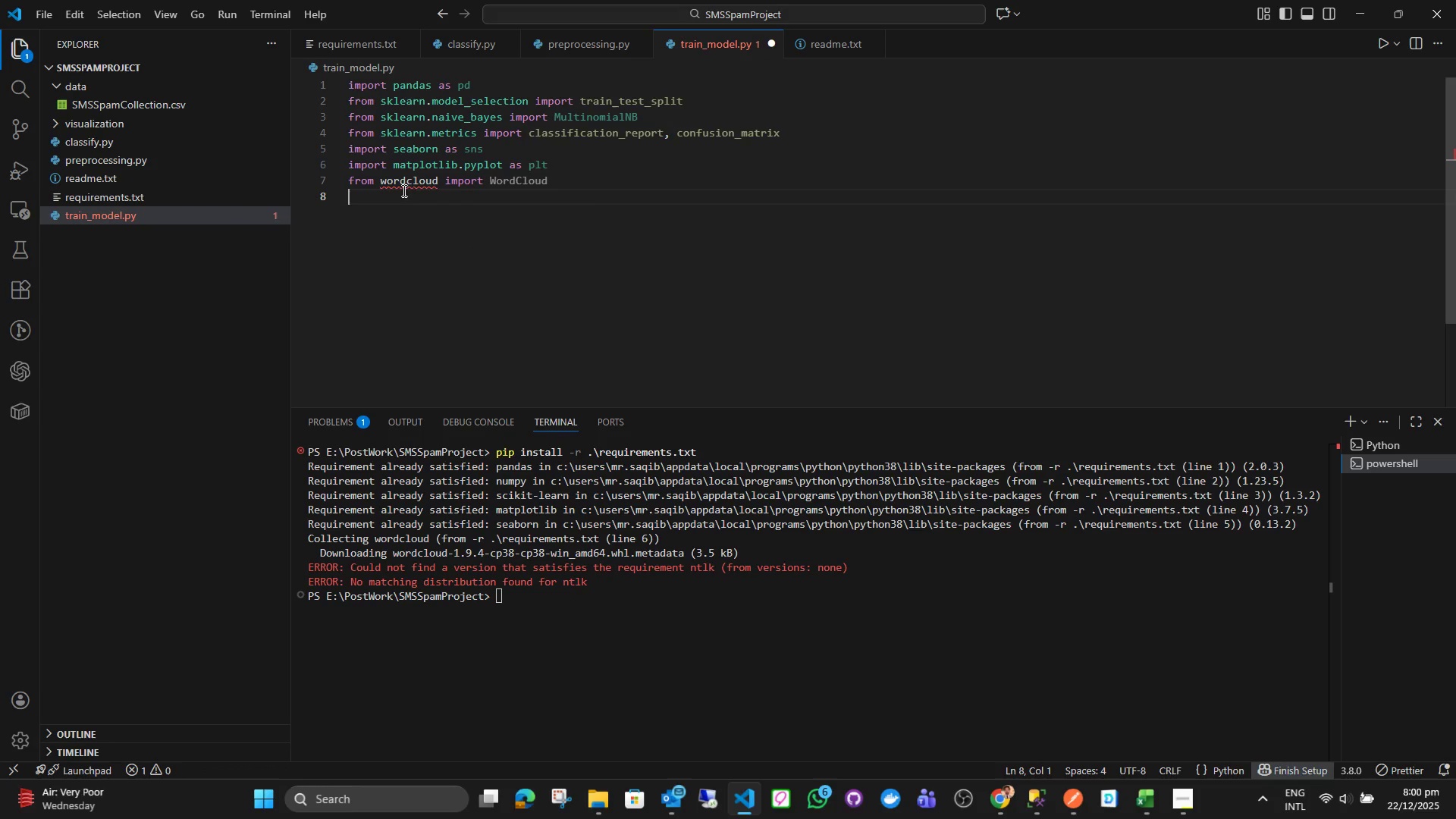 
wait(7.17)
 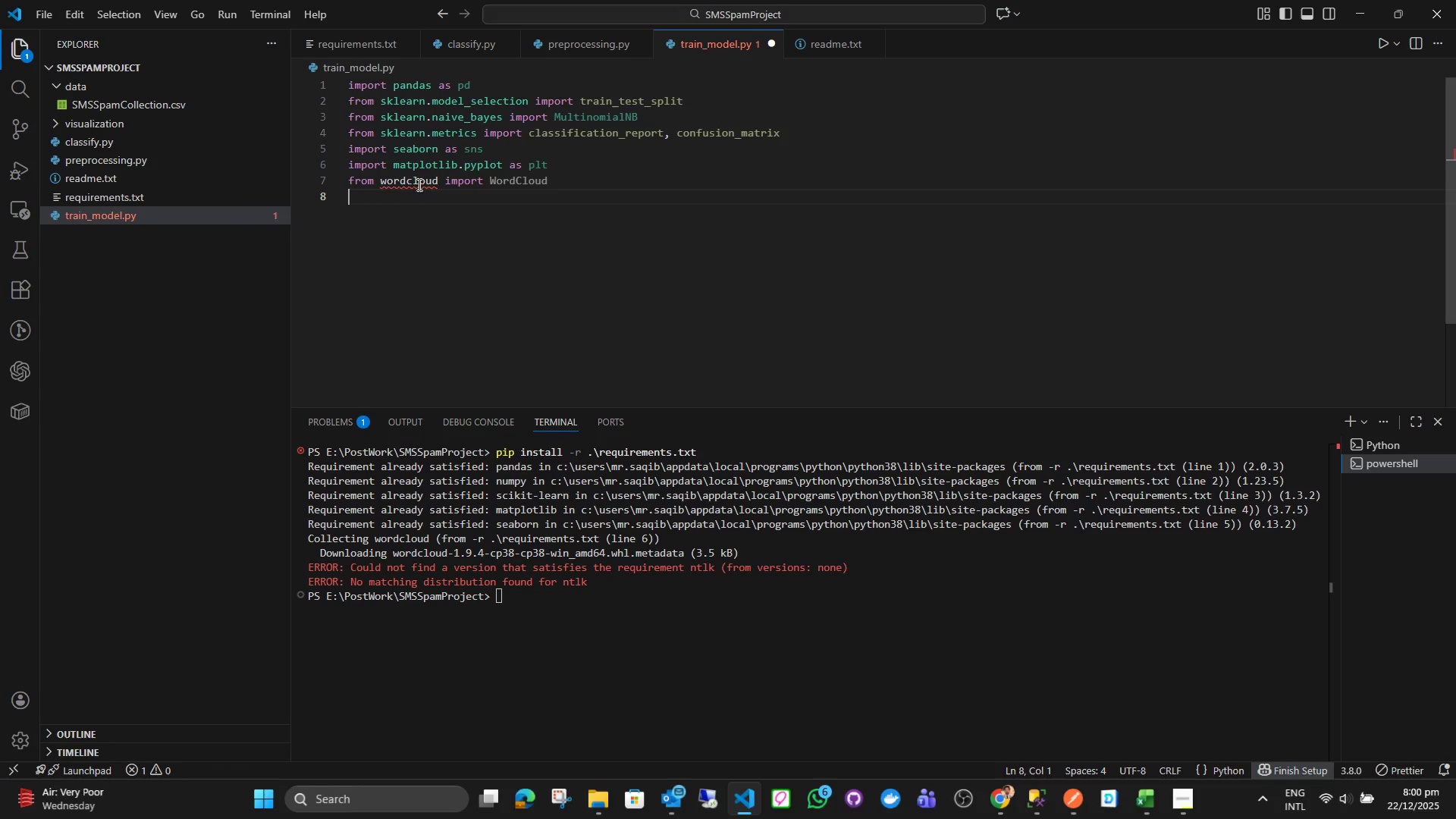 
left_click([639, 155])
 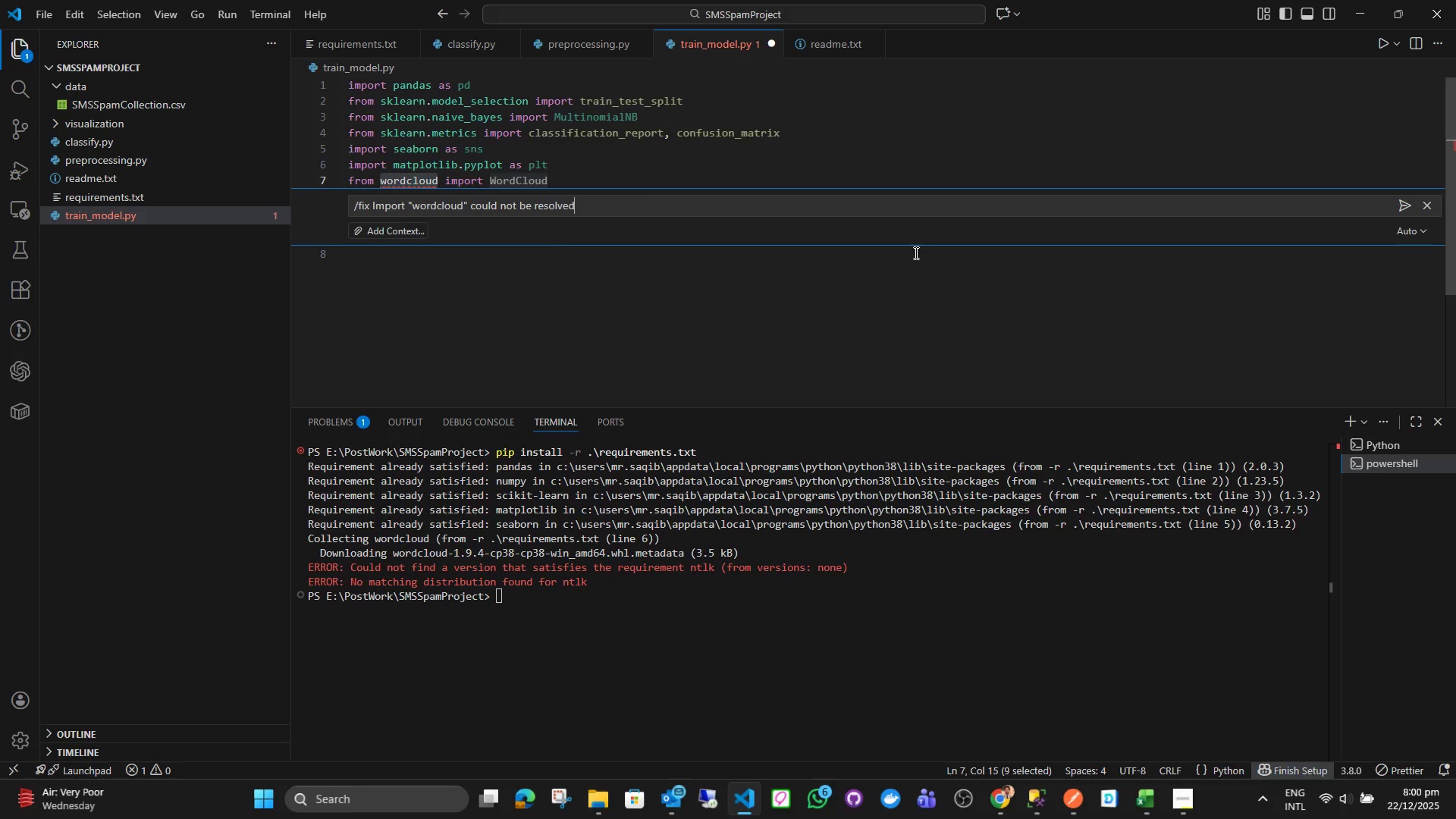 
left_click([1414, 209])
 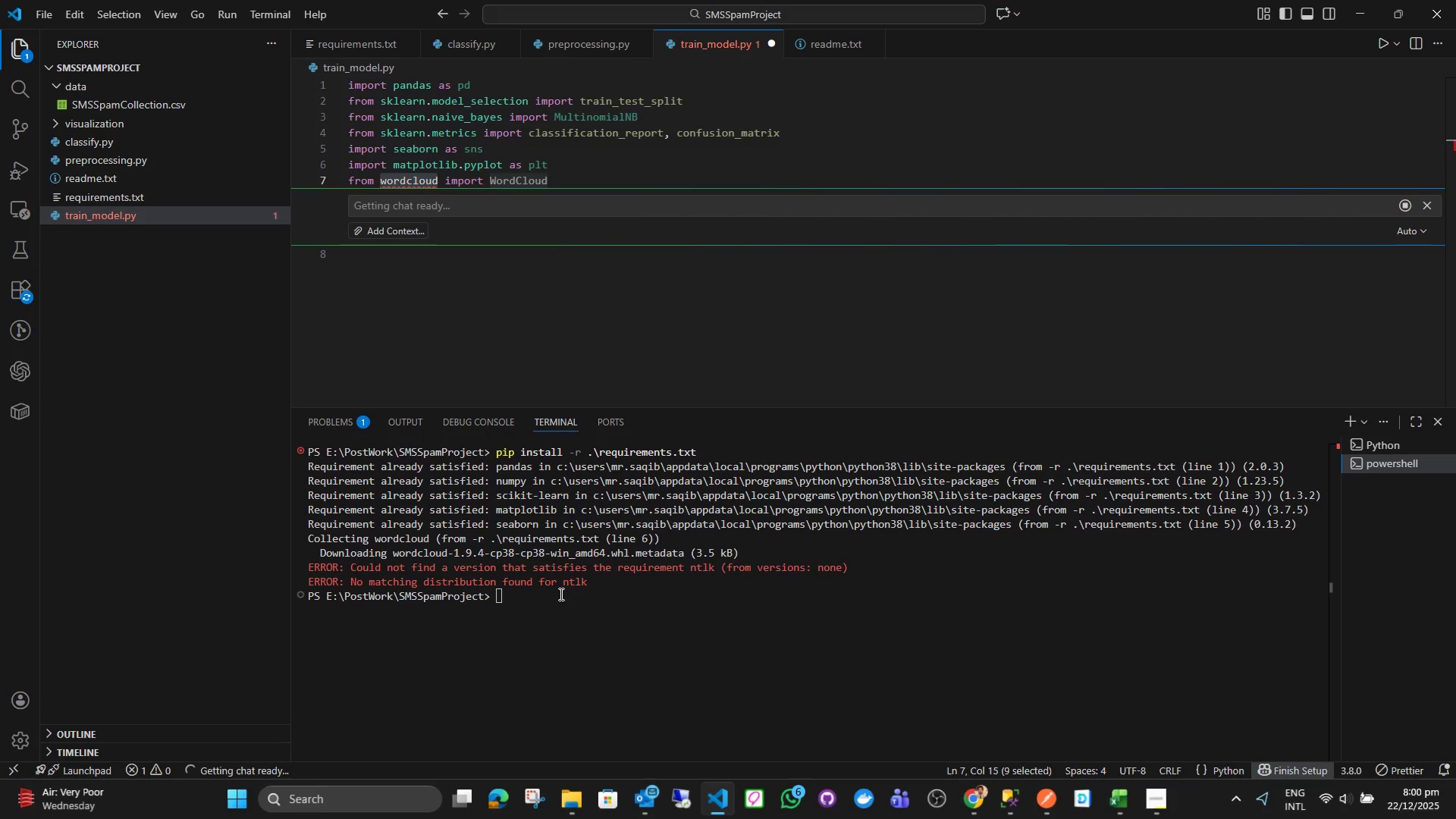 
wait(17.23)
 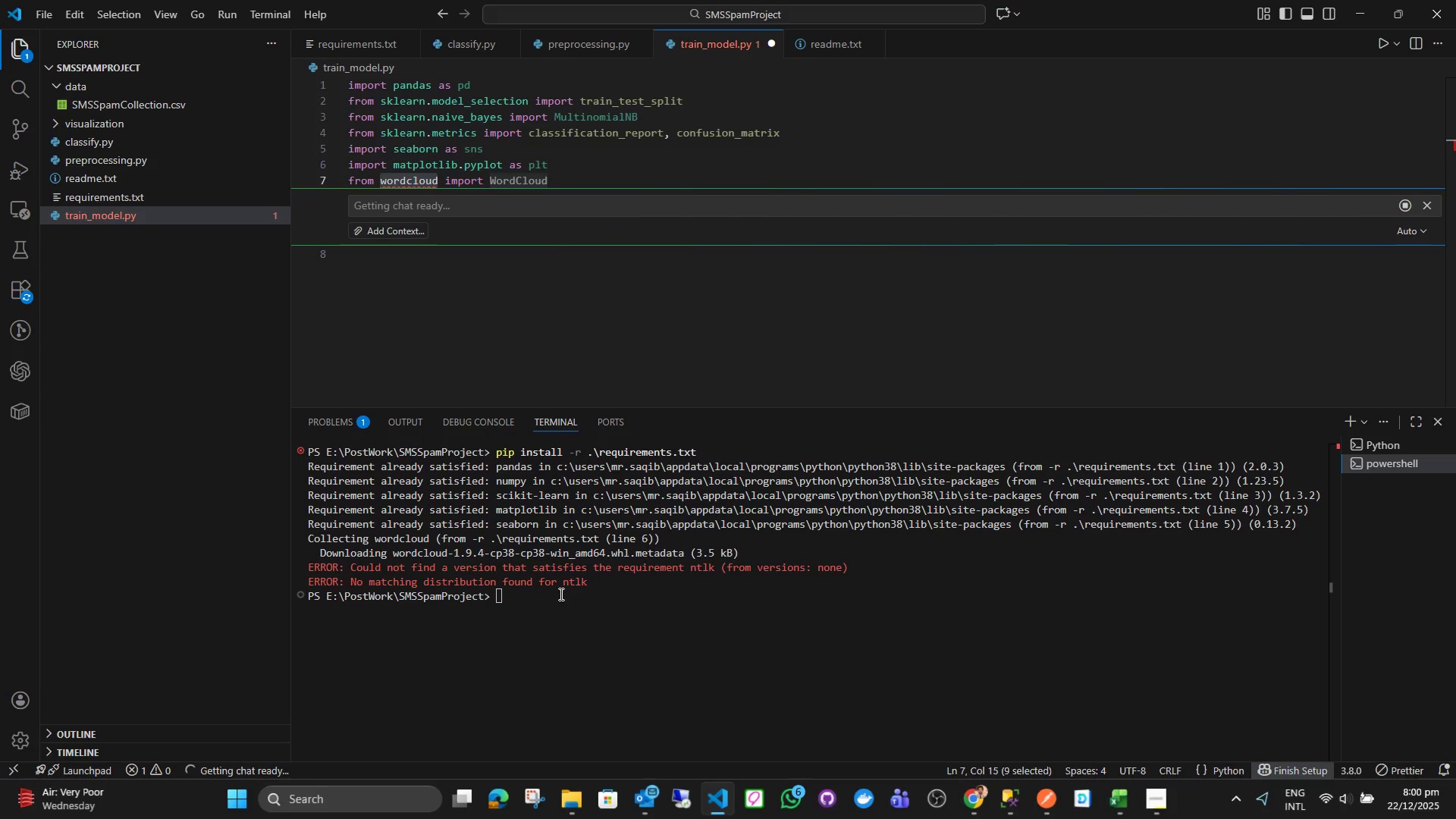 
left_click([1404, 231])
 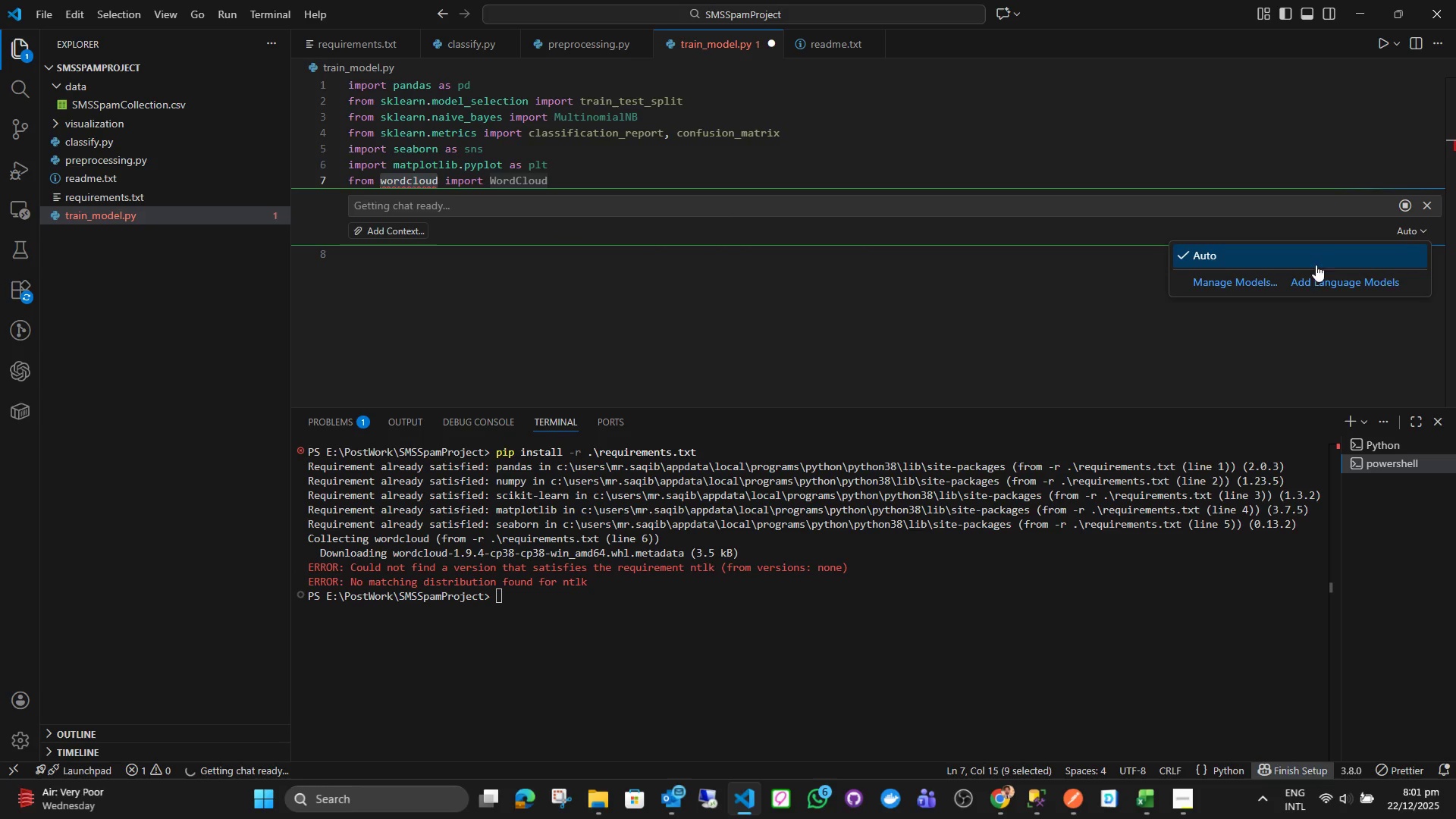 
left_click([1244, 278])
 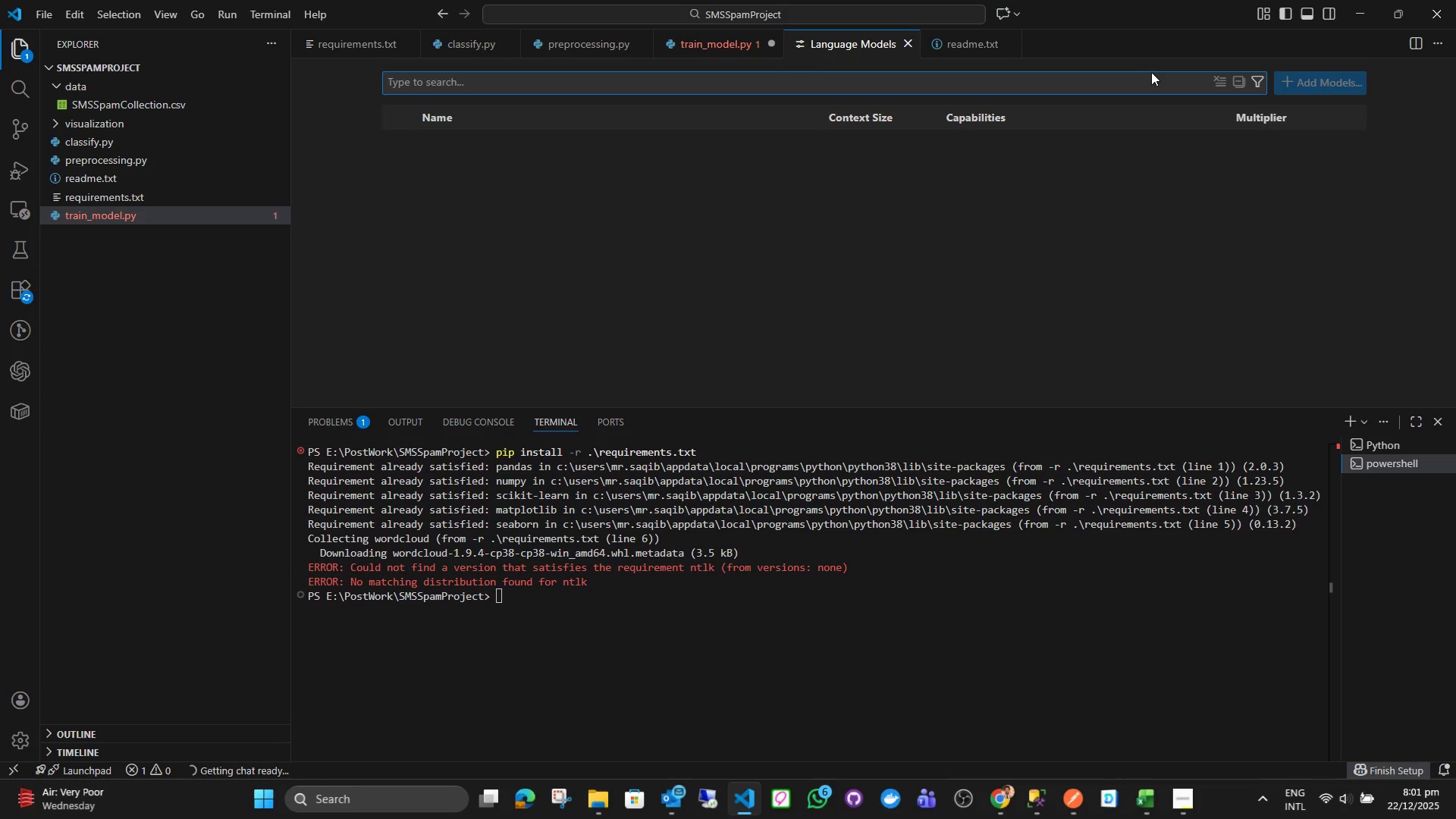 
left_click([1306, 72])
 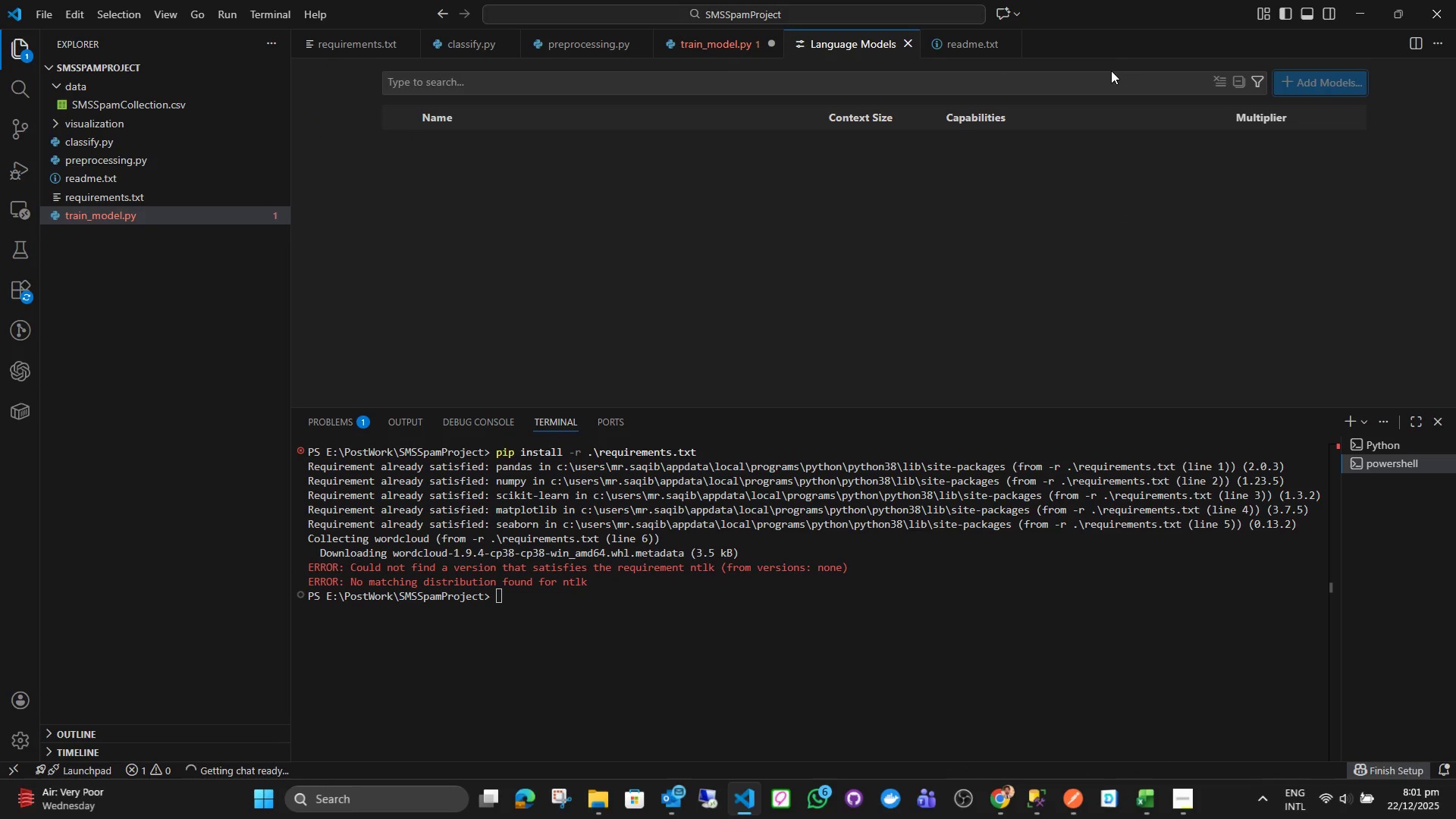 
left_click([1110, 71])
 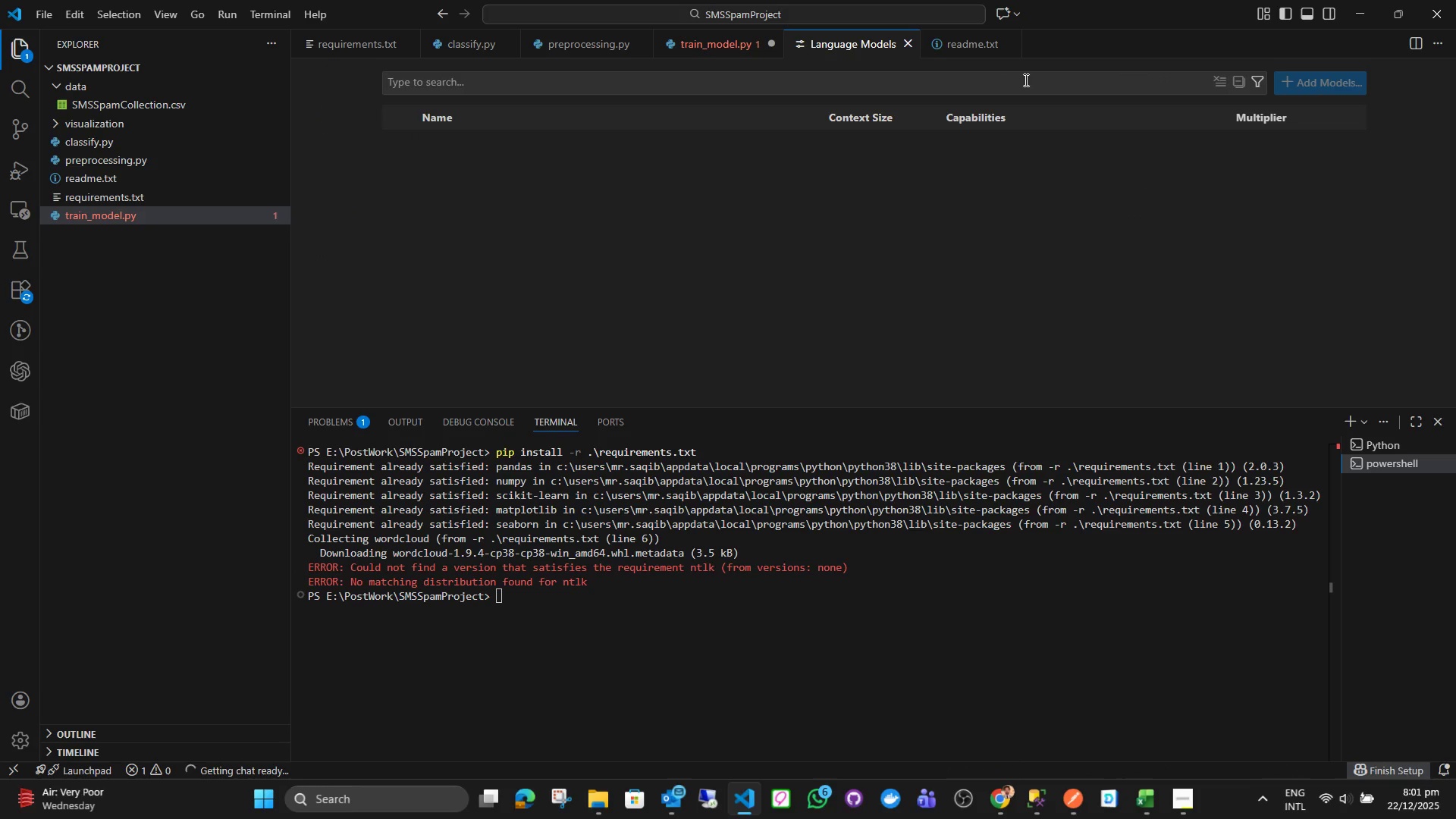 
left_click([1025, 80])
 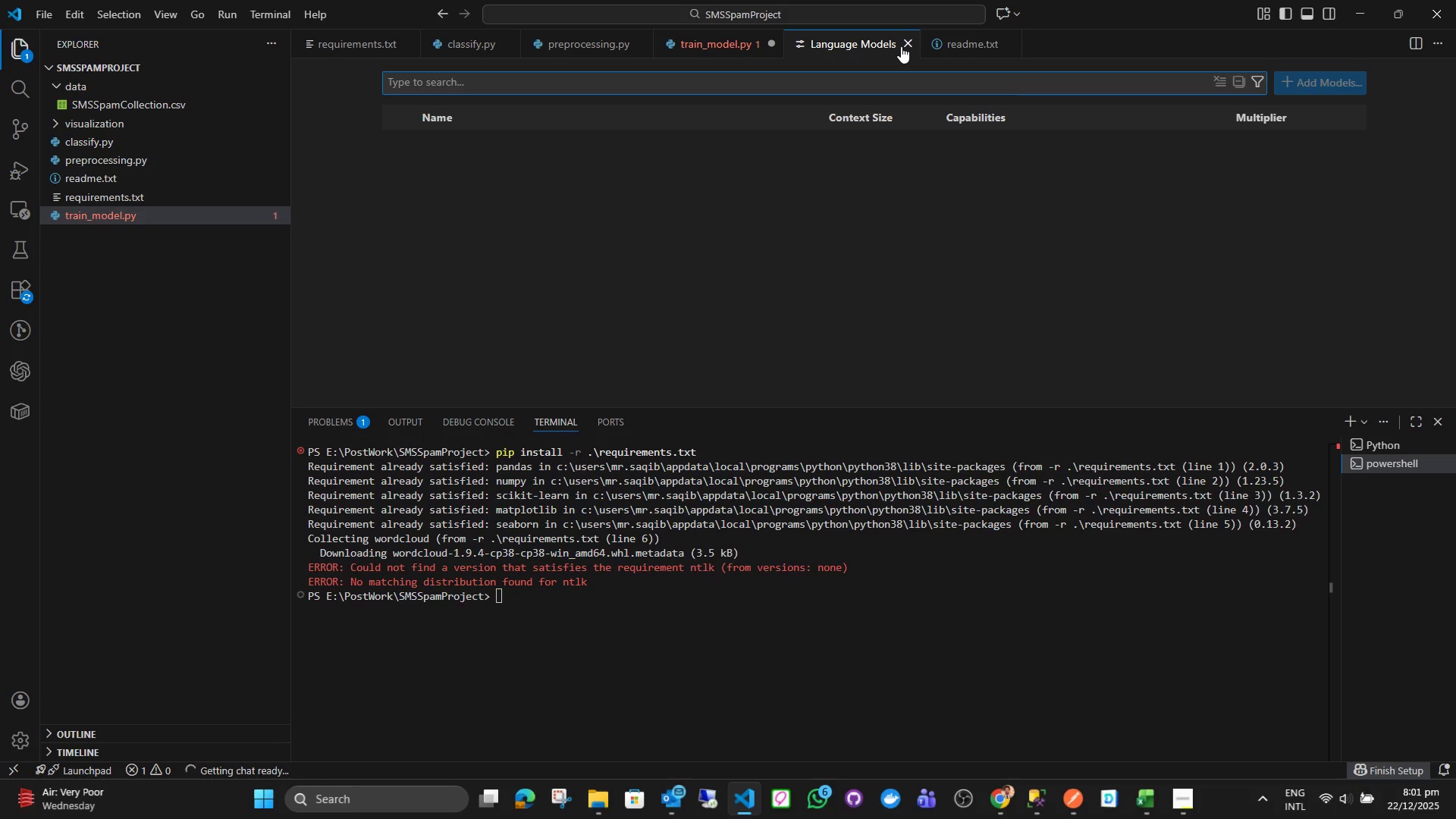 
left_click([901, 46])
 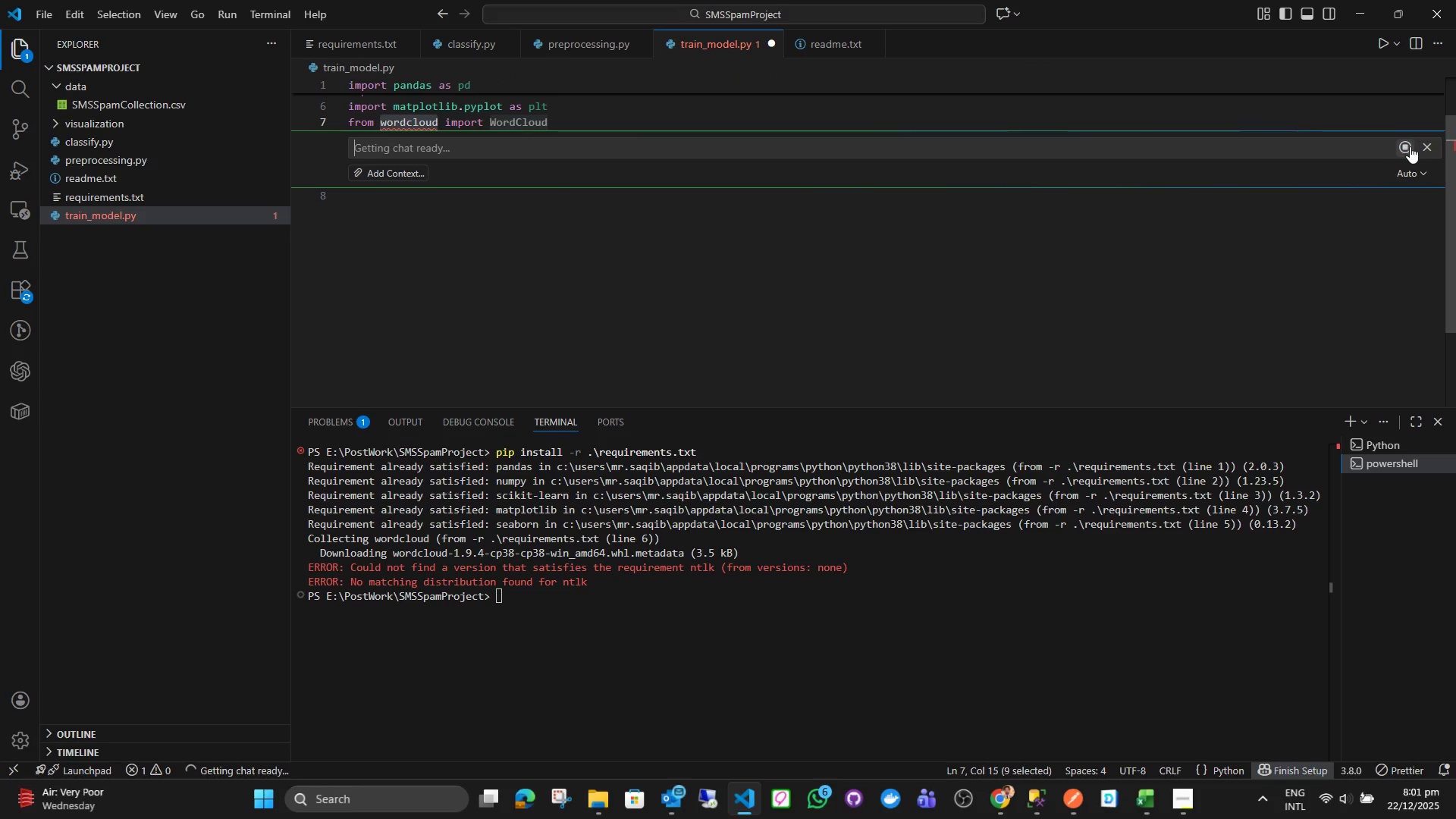 
left_click([1432, 145])
 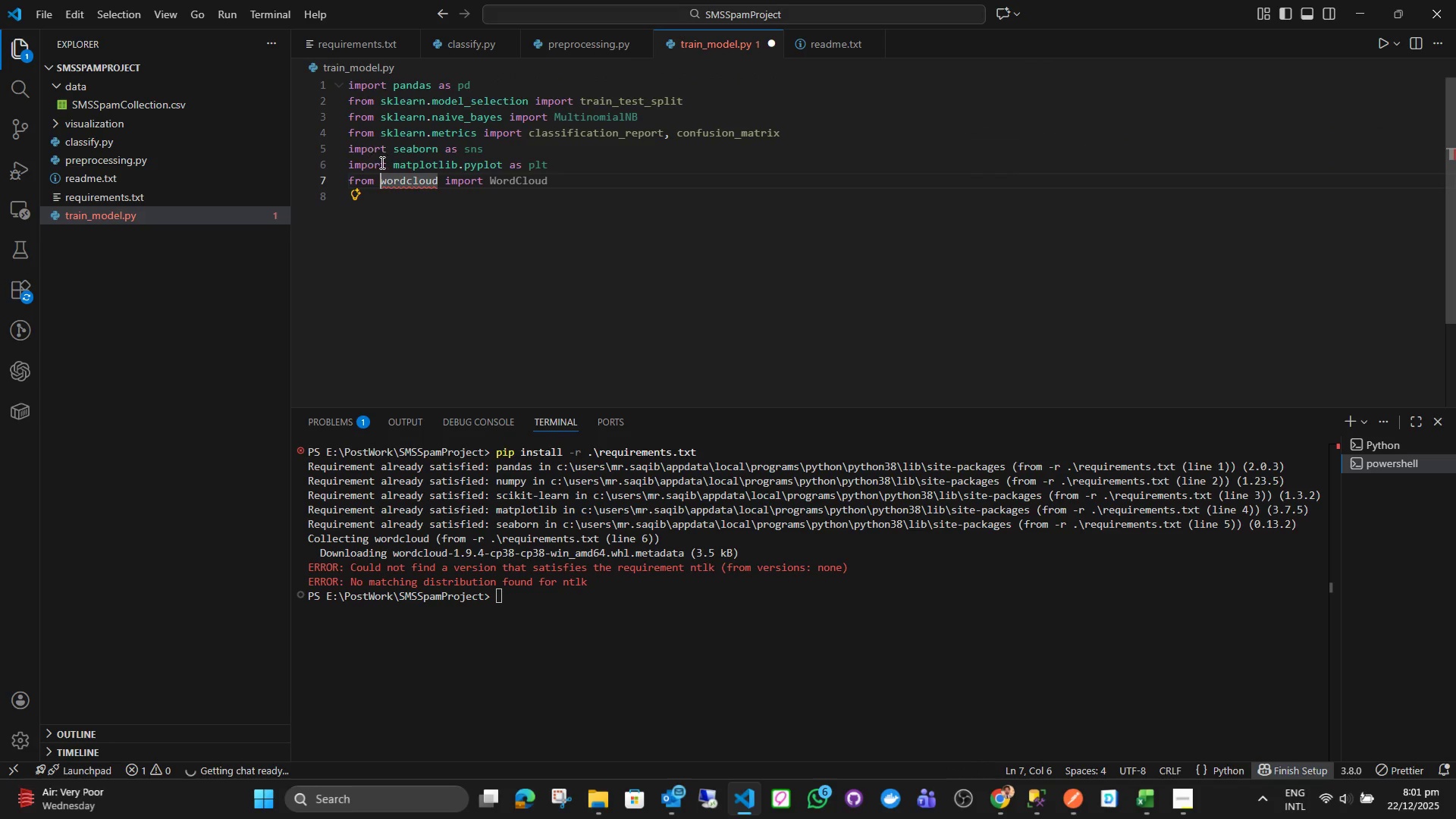 
left_click([392, 179])
 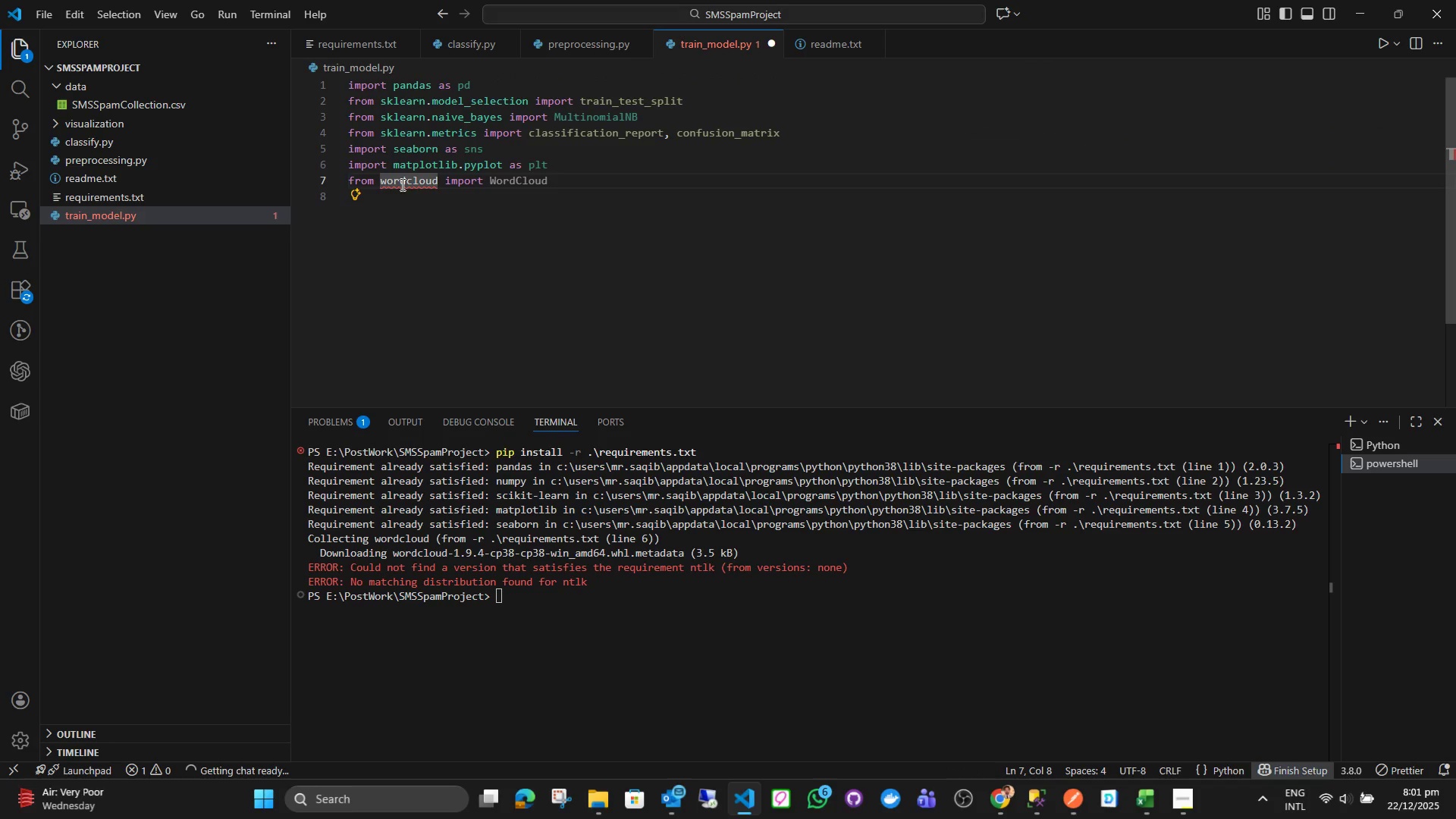 
left_click([401, 184])
 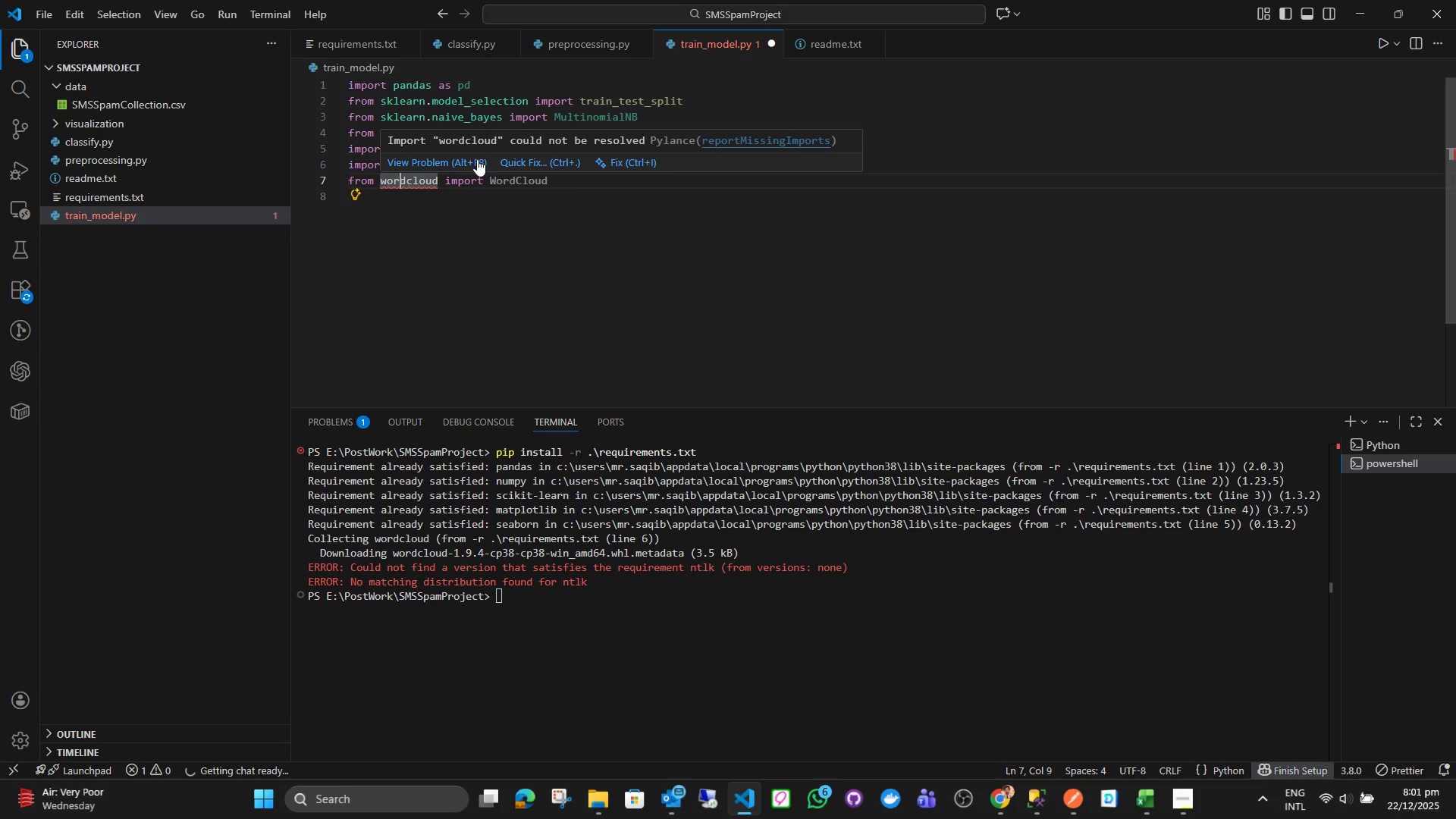 
left_click([532, 159])
 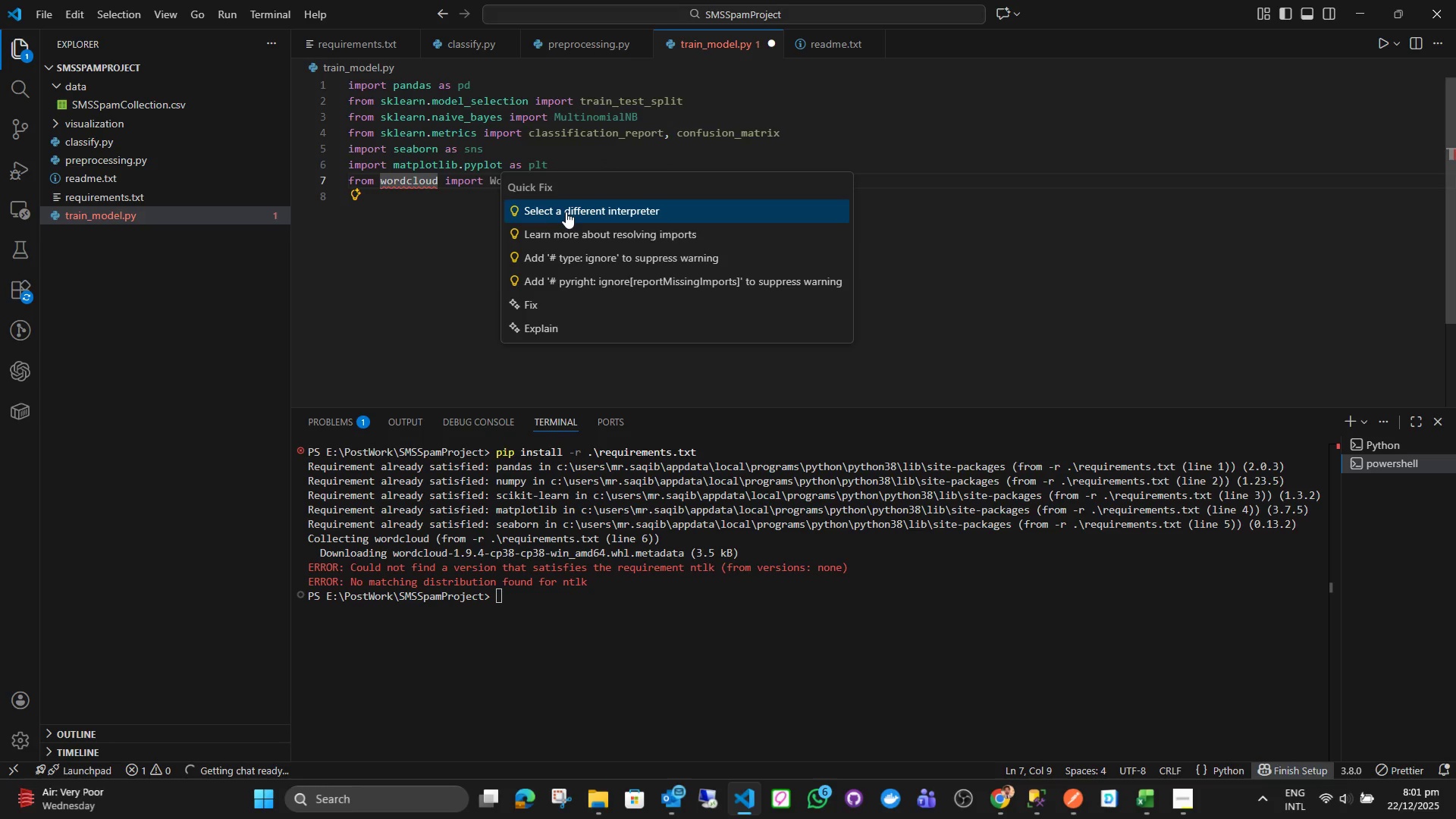 
left_click([566, 212])
 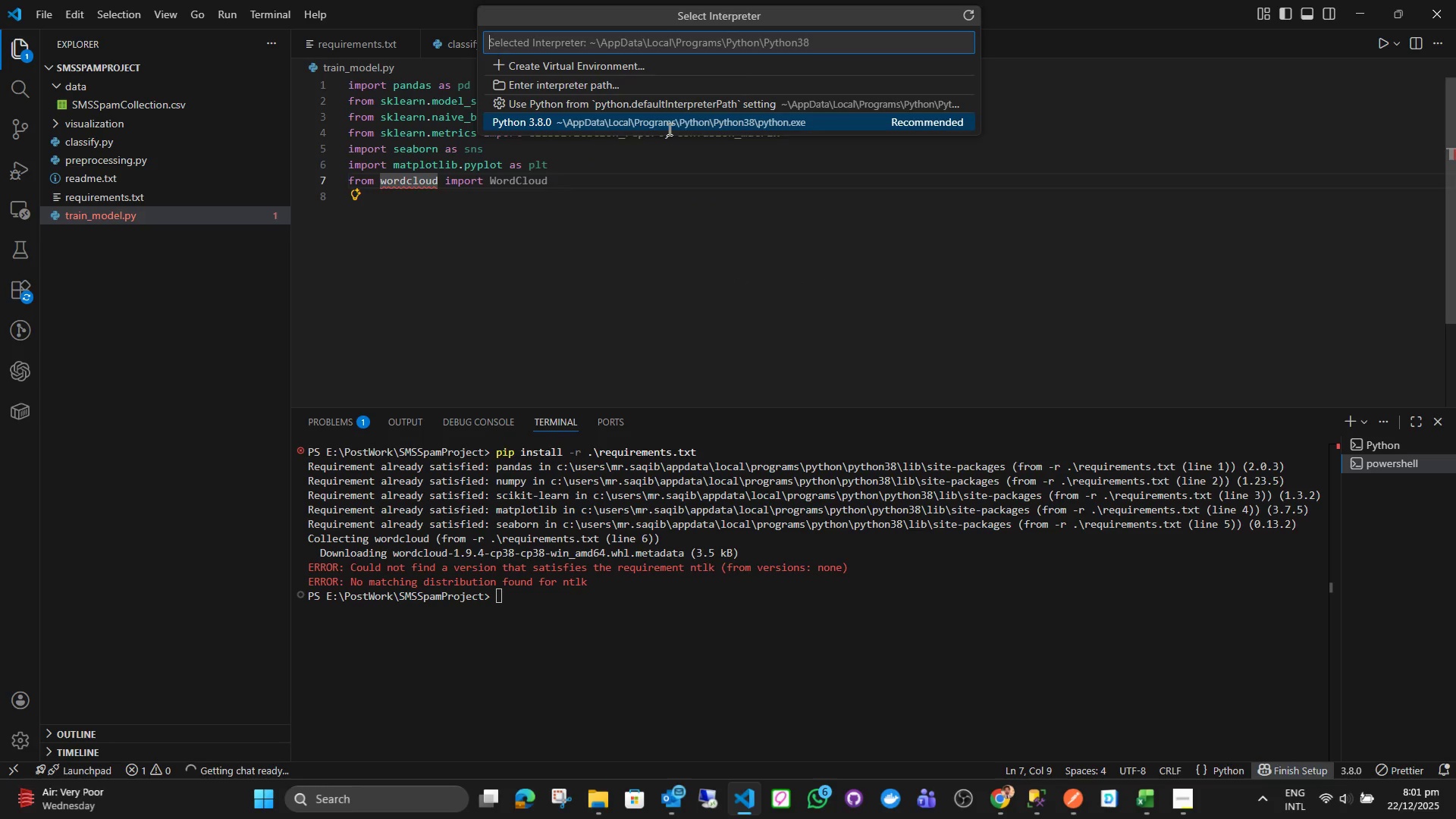 
left_click([686, 121])
 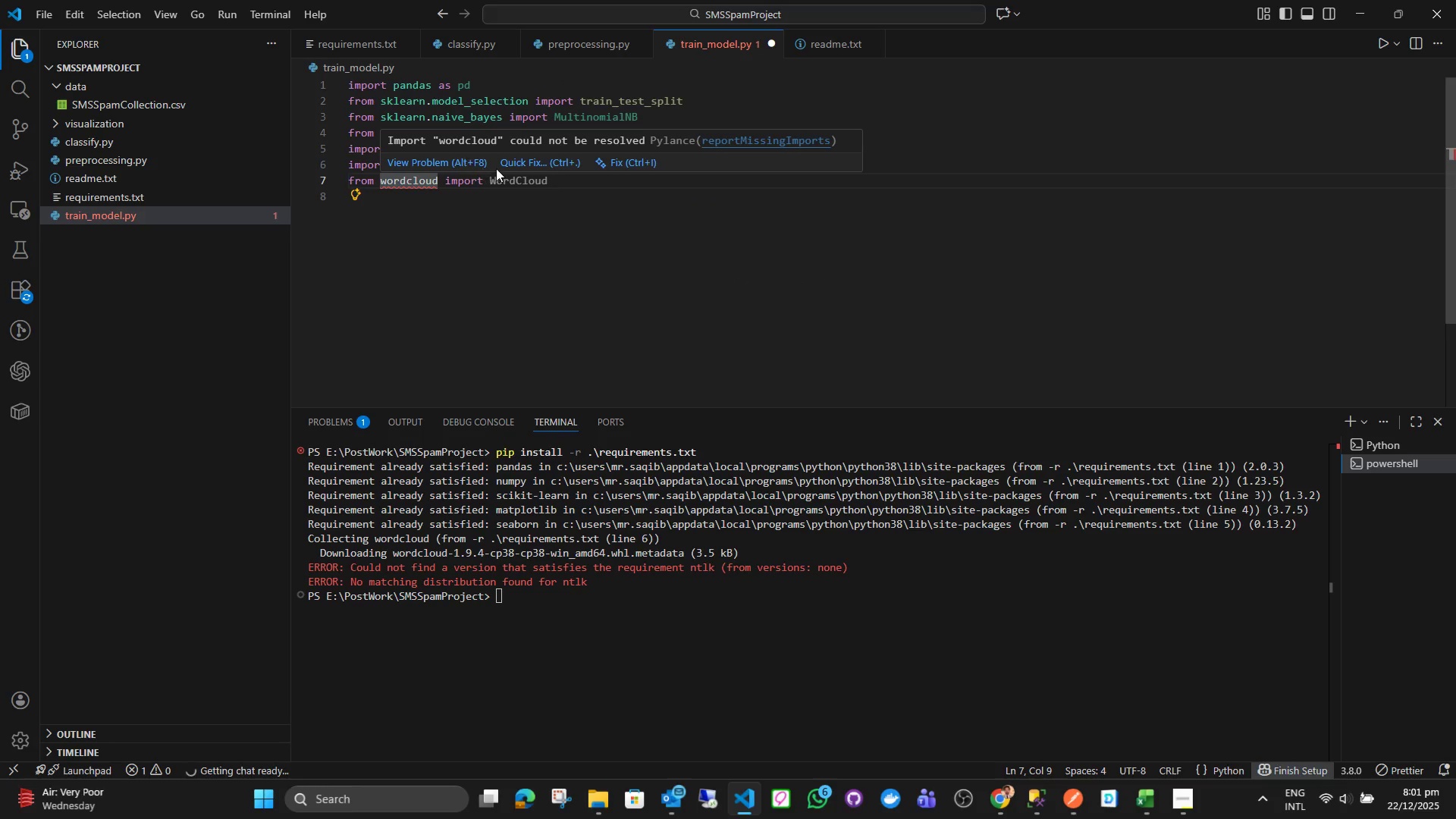 
left_click([526, 162])
 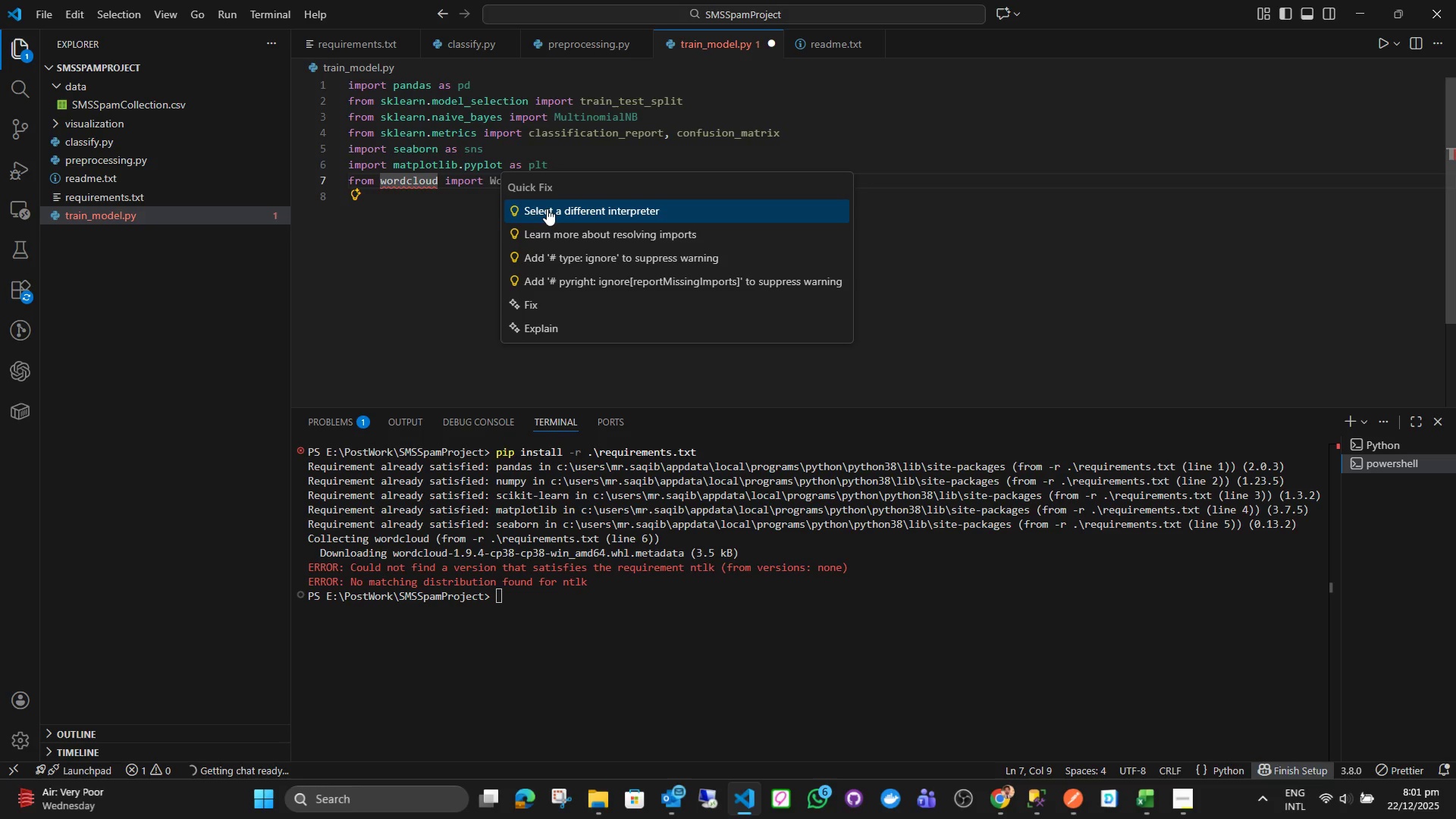 
left_click([547, 209])
 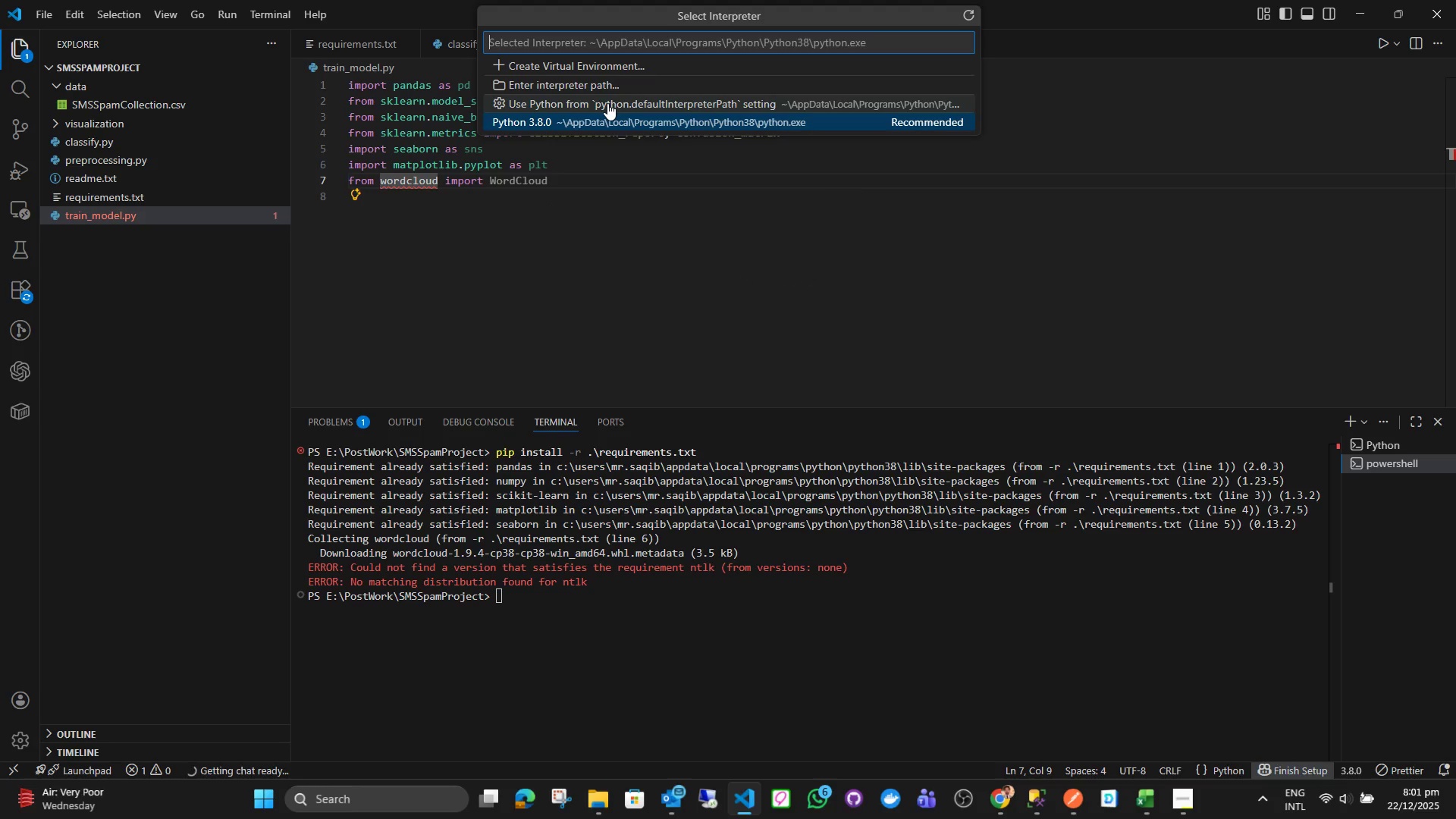 
left_click([548, 271])
 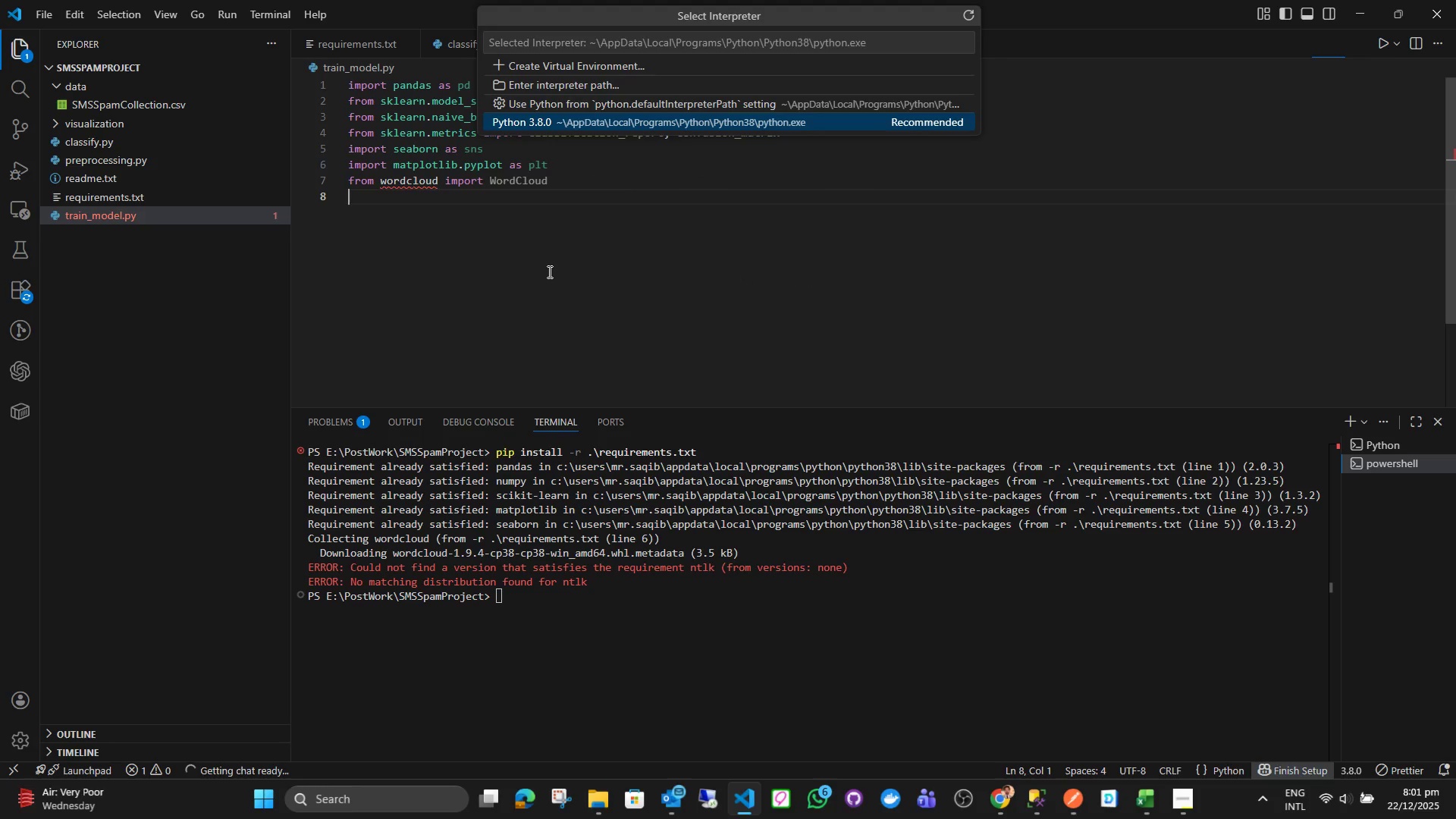 
left_click([548, 271])
 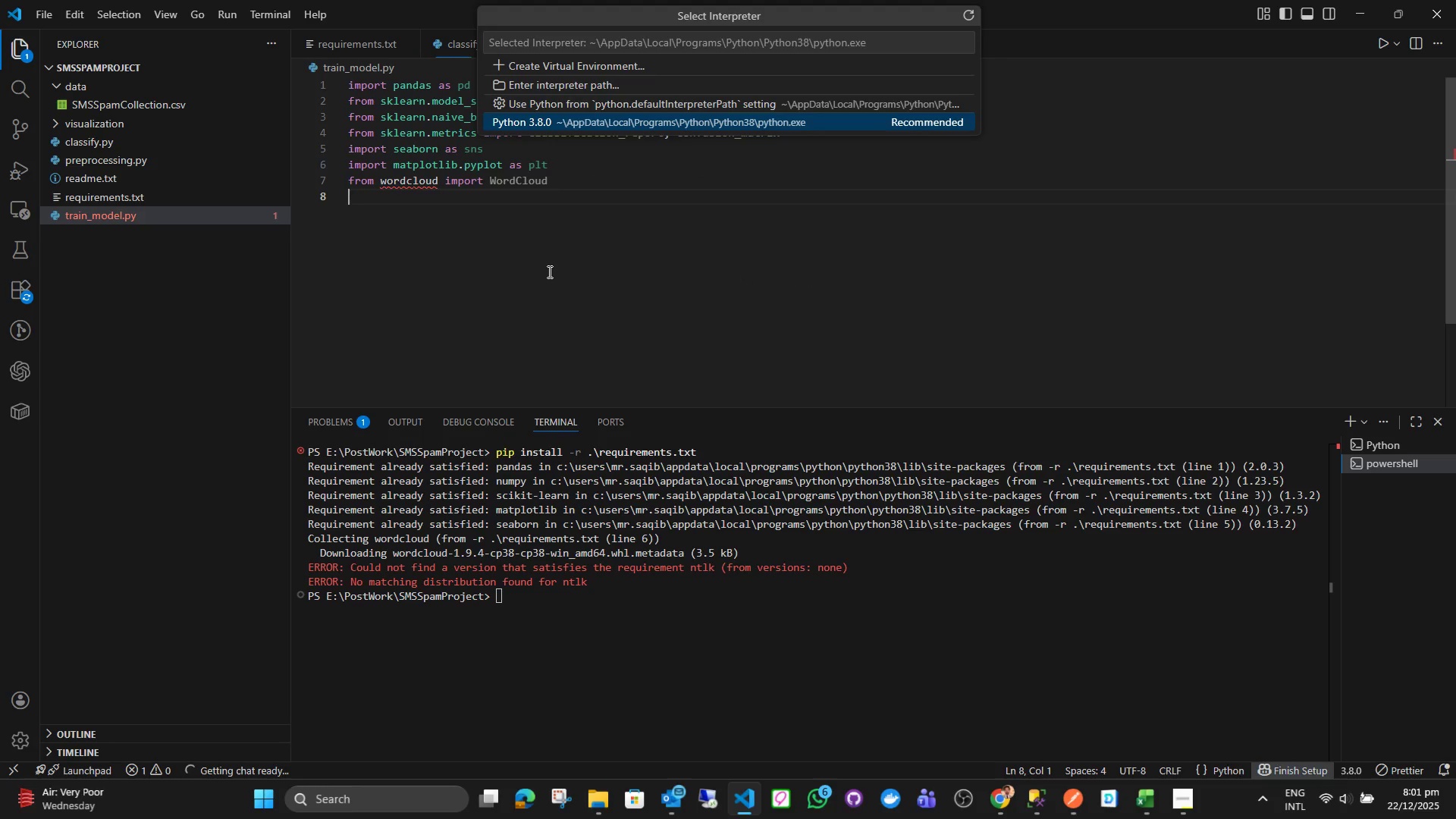 
key(Escape)
 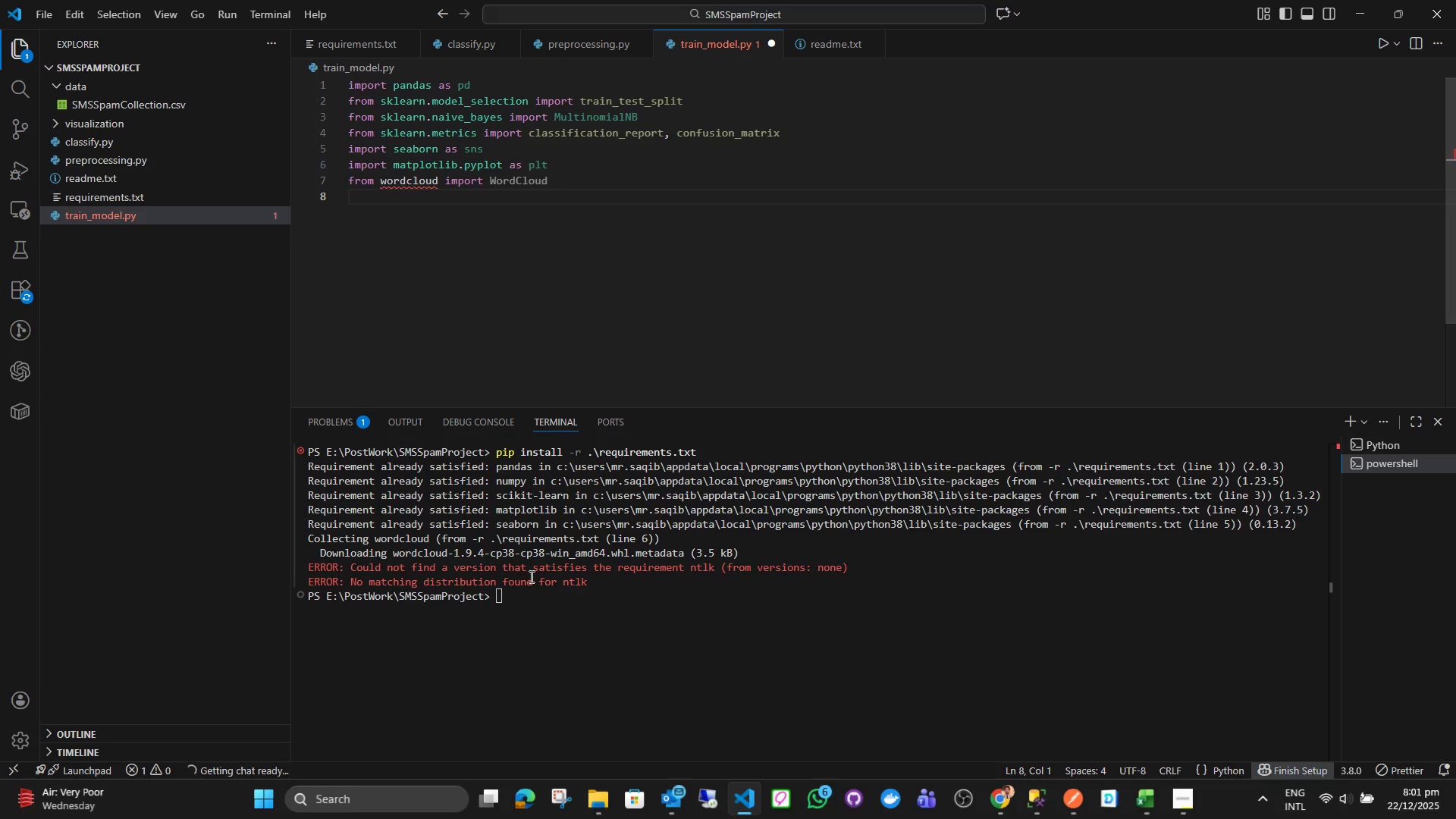 
left_click([545, 620])
 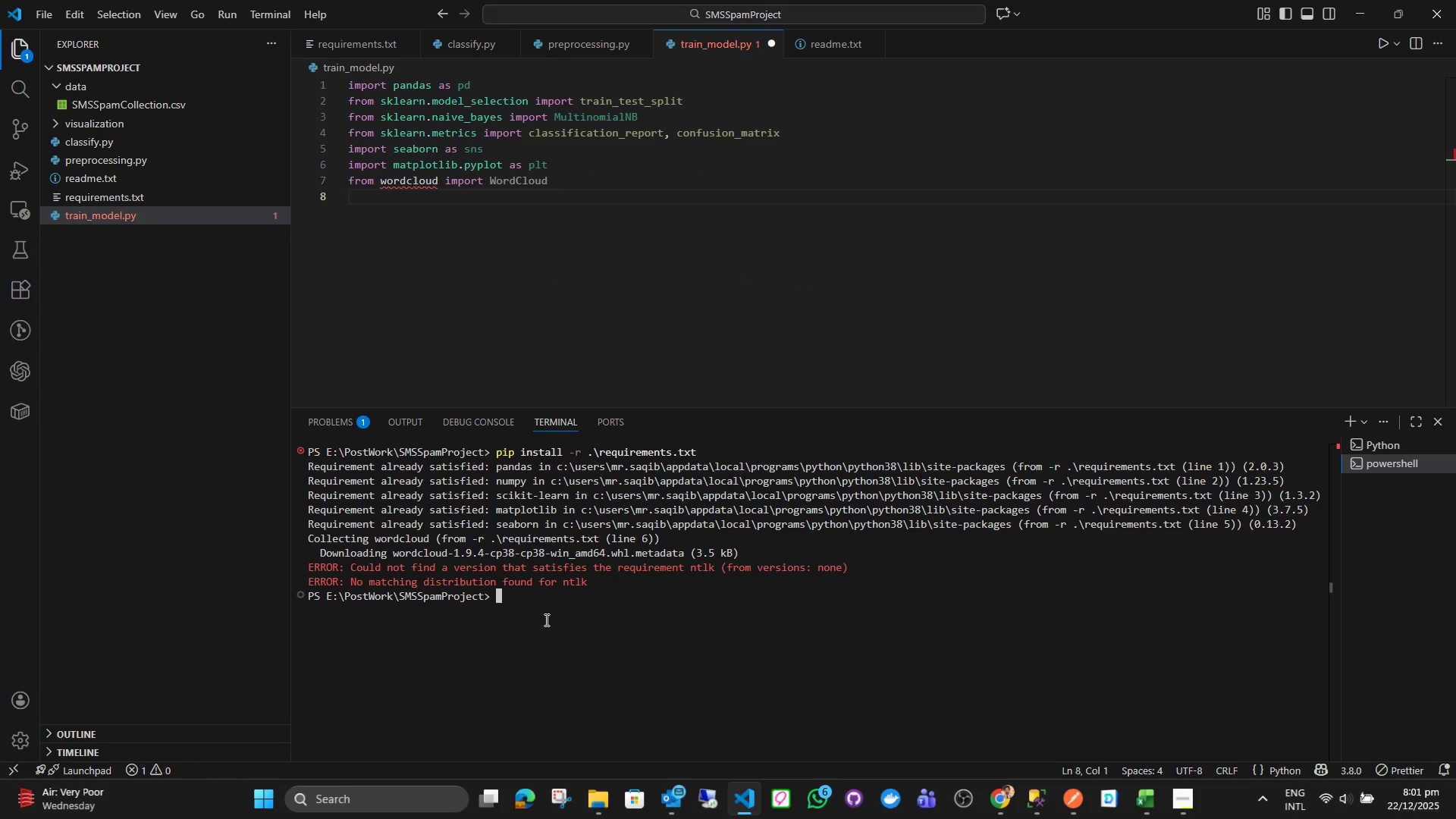 
type(pip install wordcloud)
 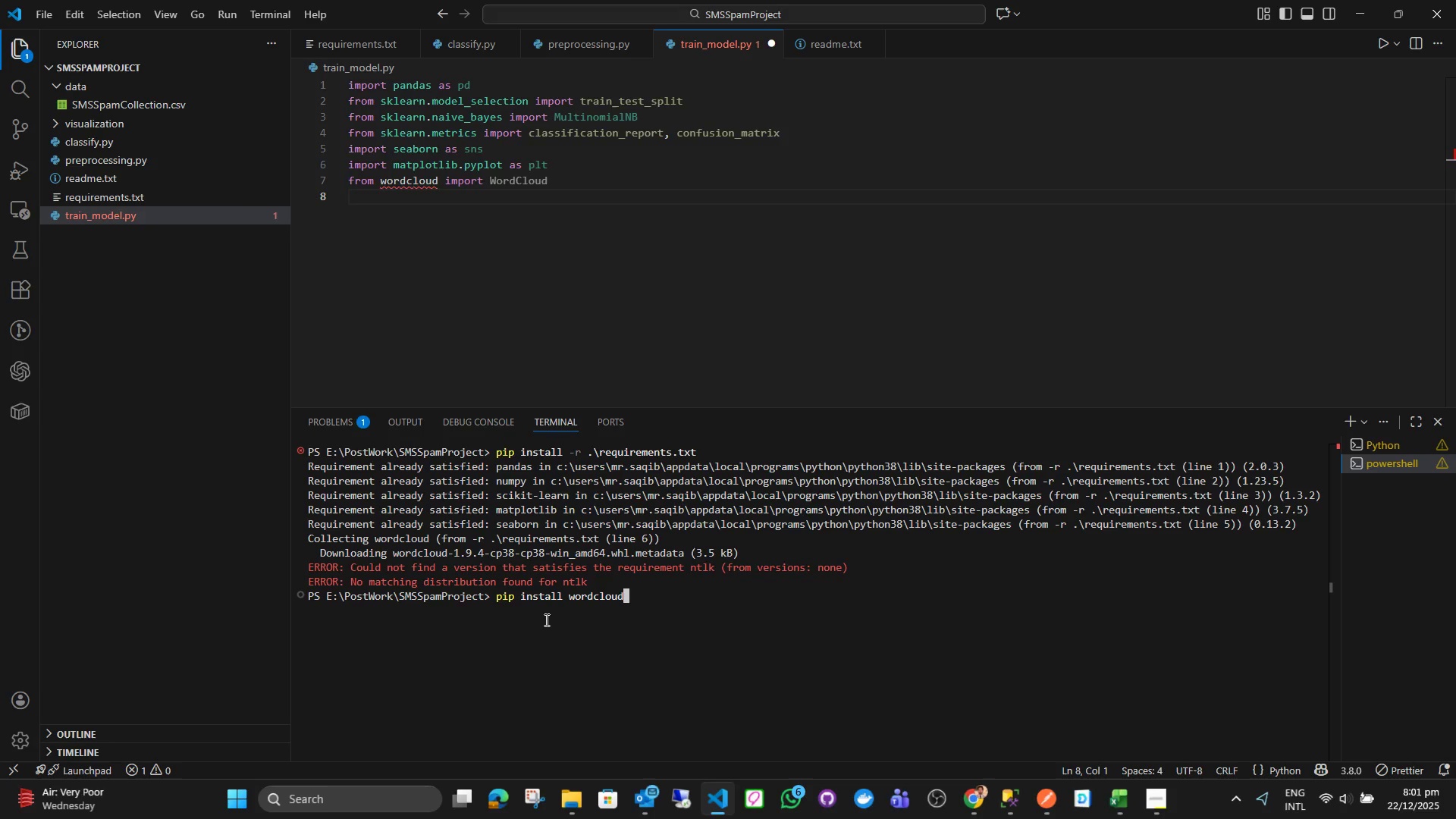 
key(Enter)
 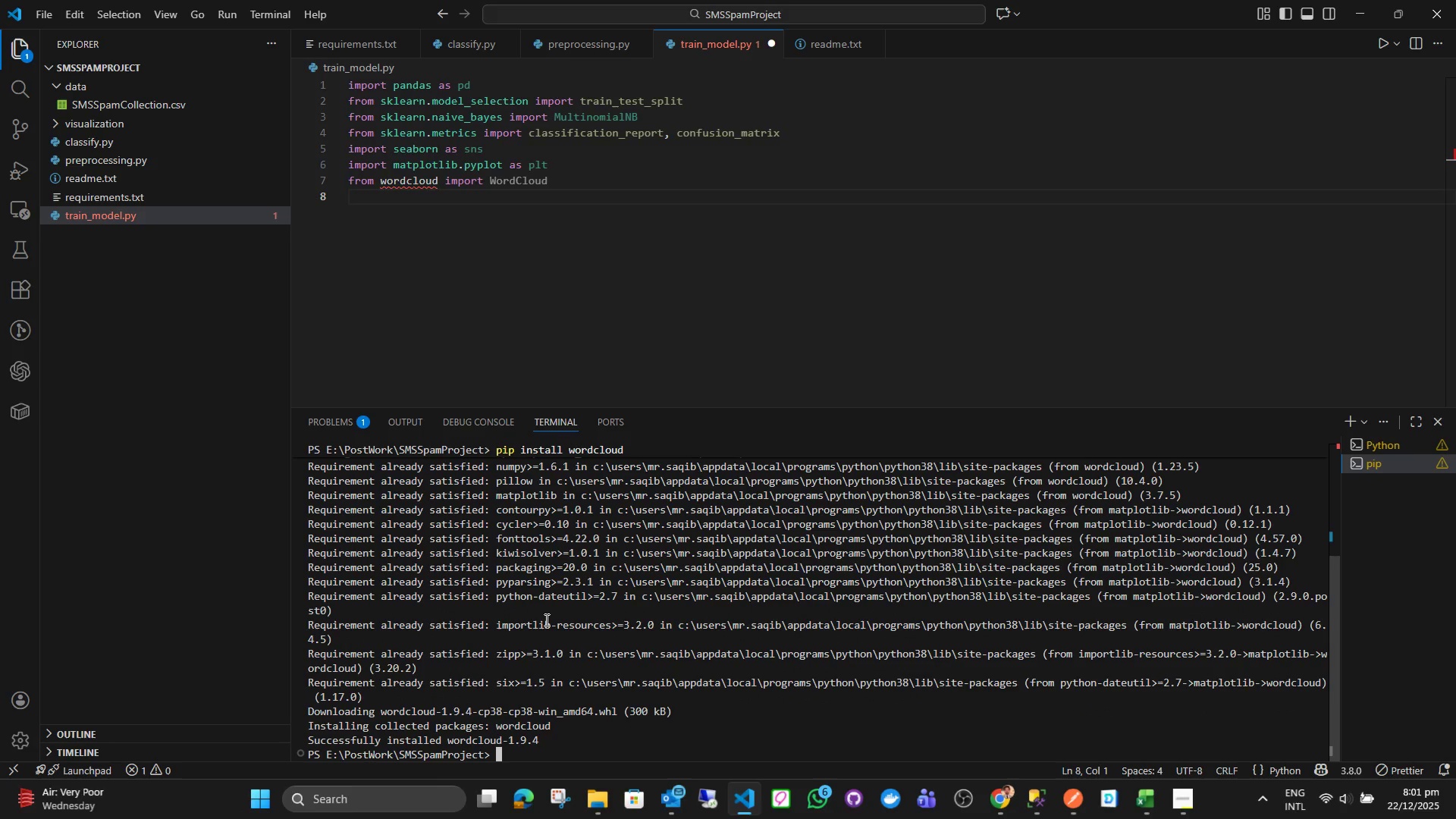 
left_click([657, 251])
 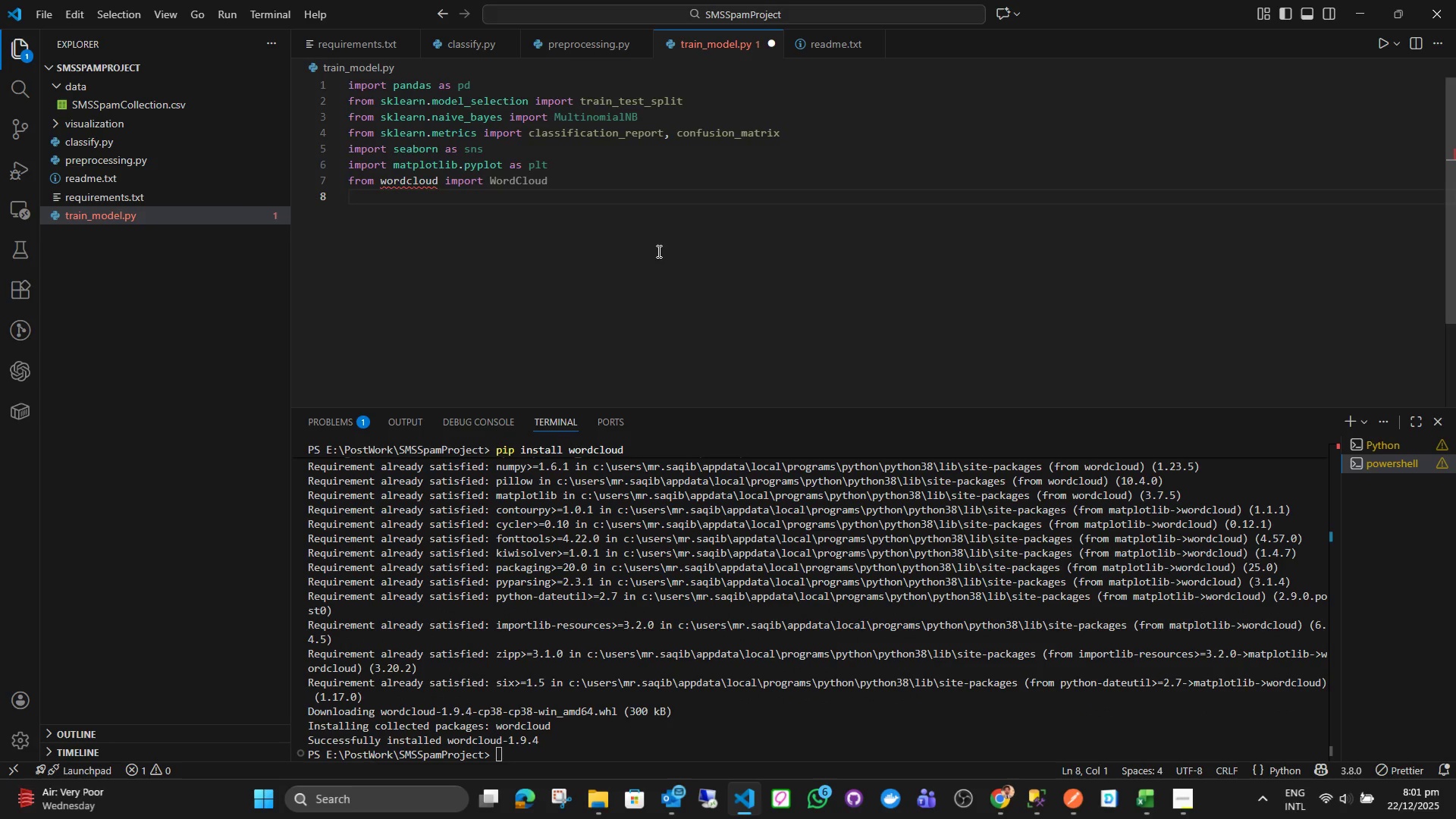 
key(Control+ControlLeft)
 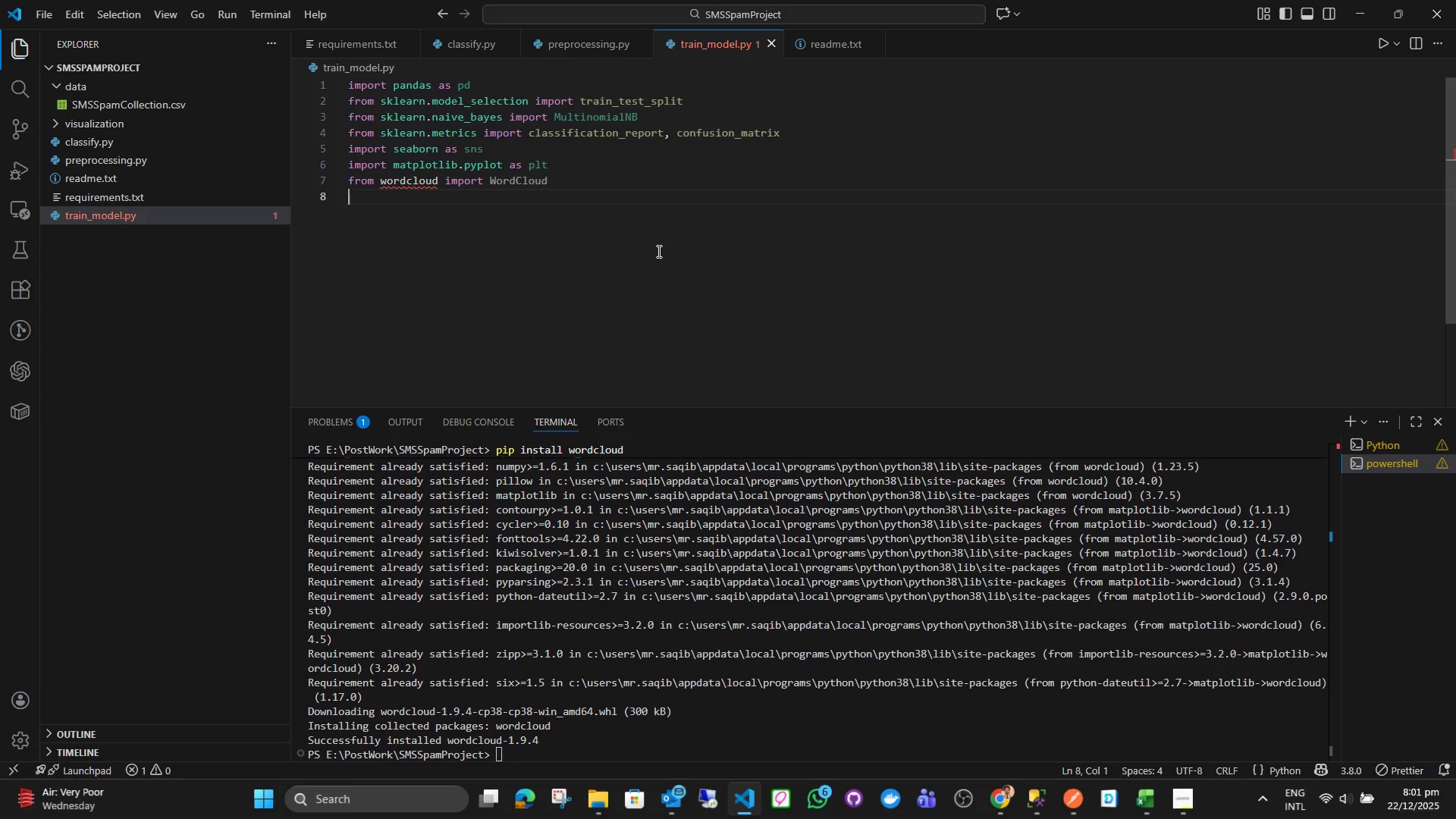 
key(Control+S)
 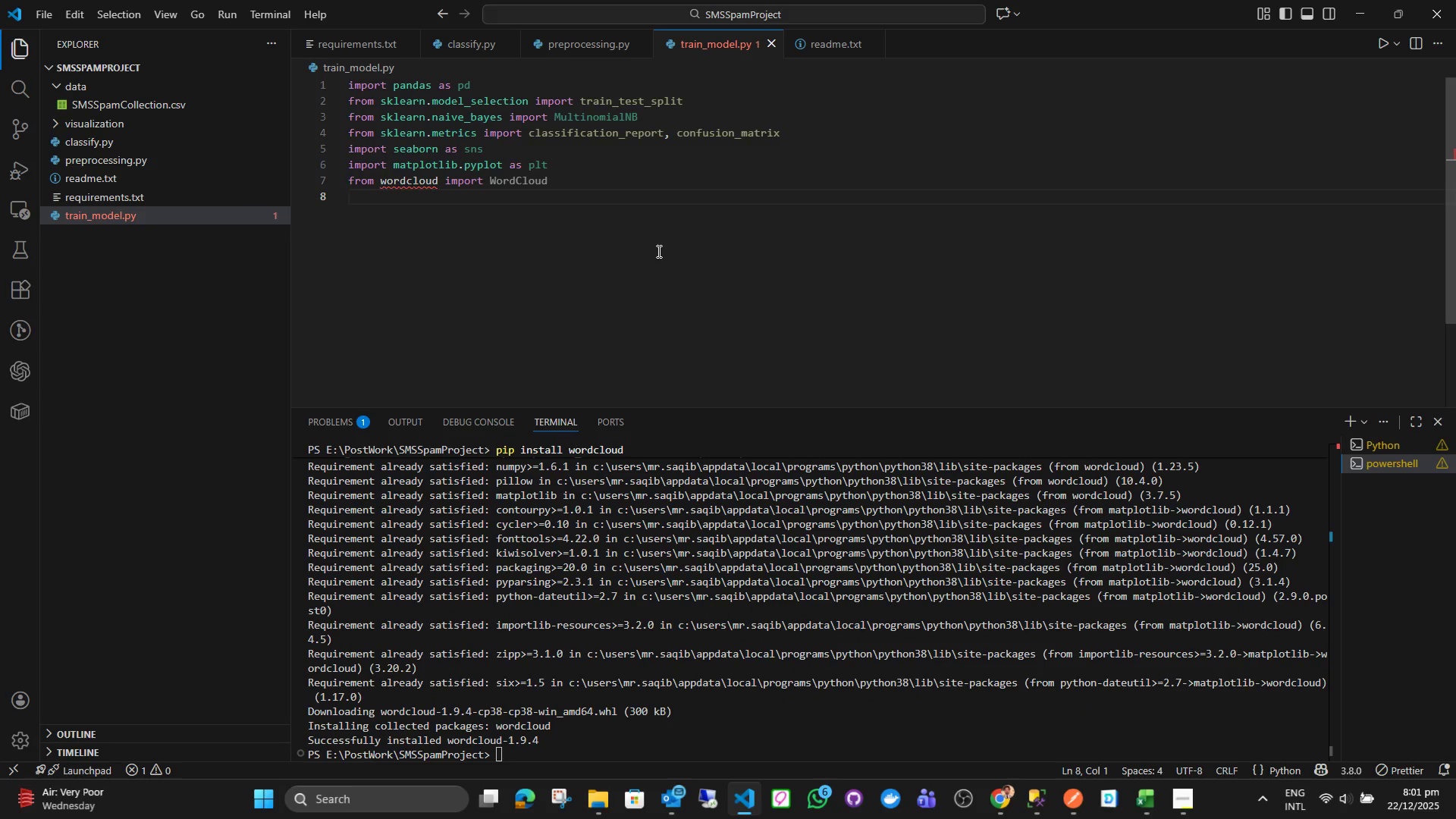 
left_click([657, 251])
 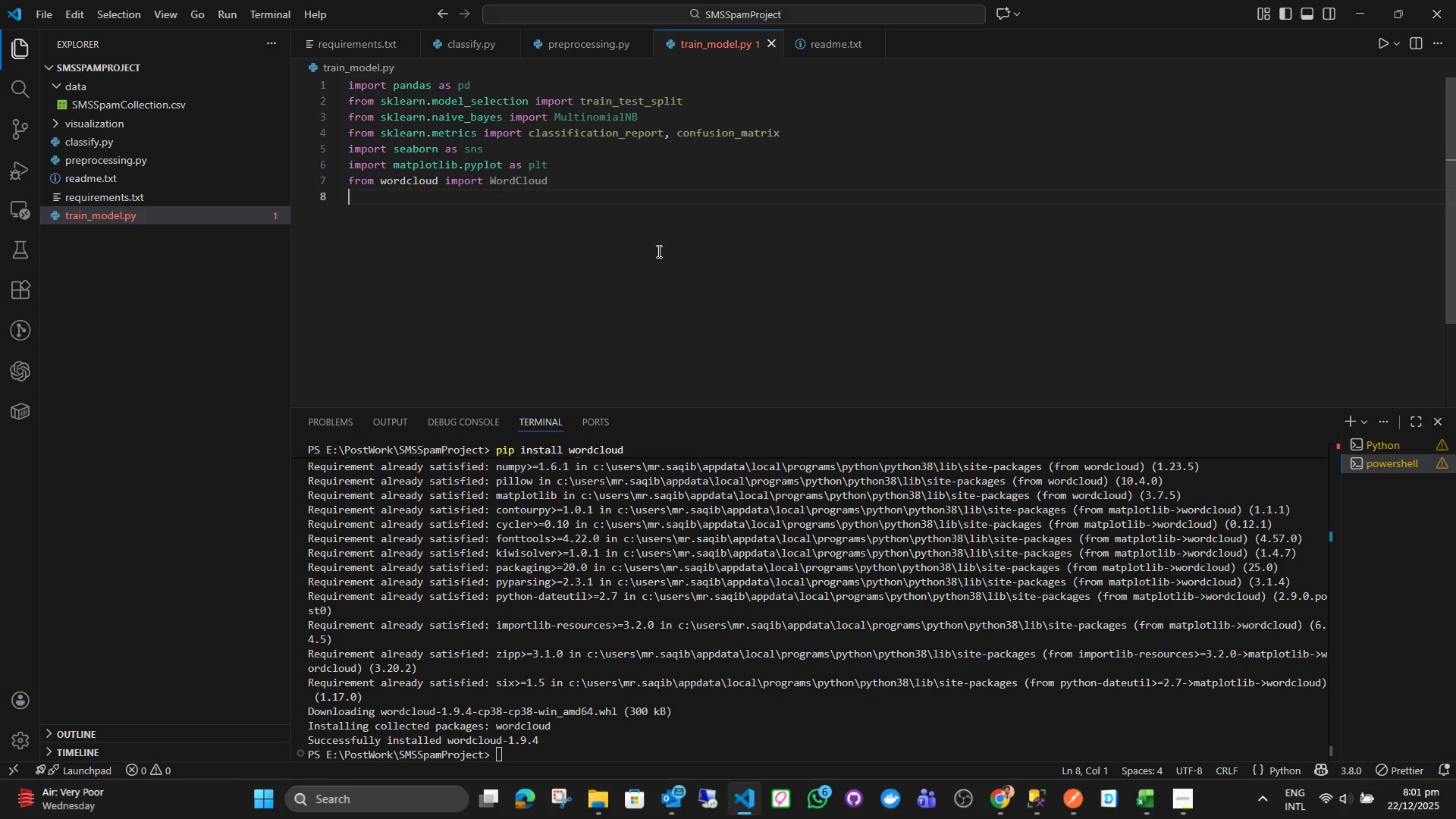 
wait(8.39)
 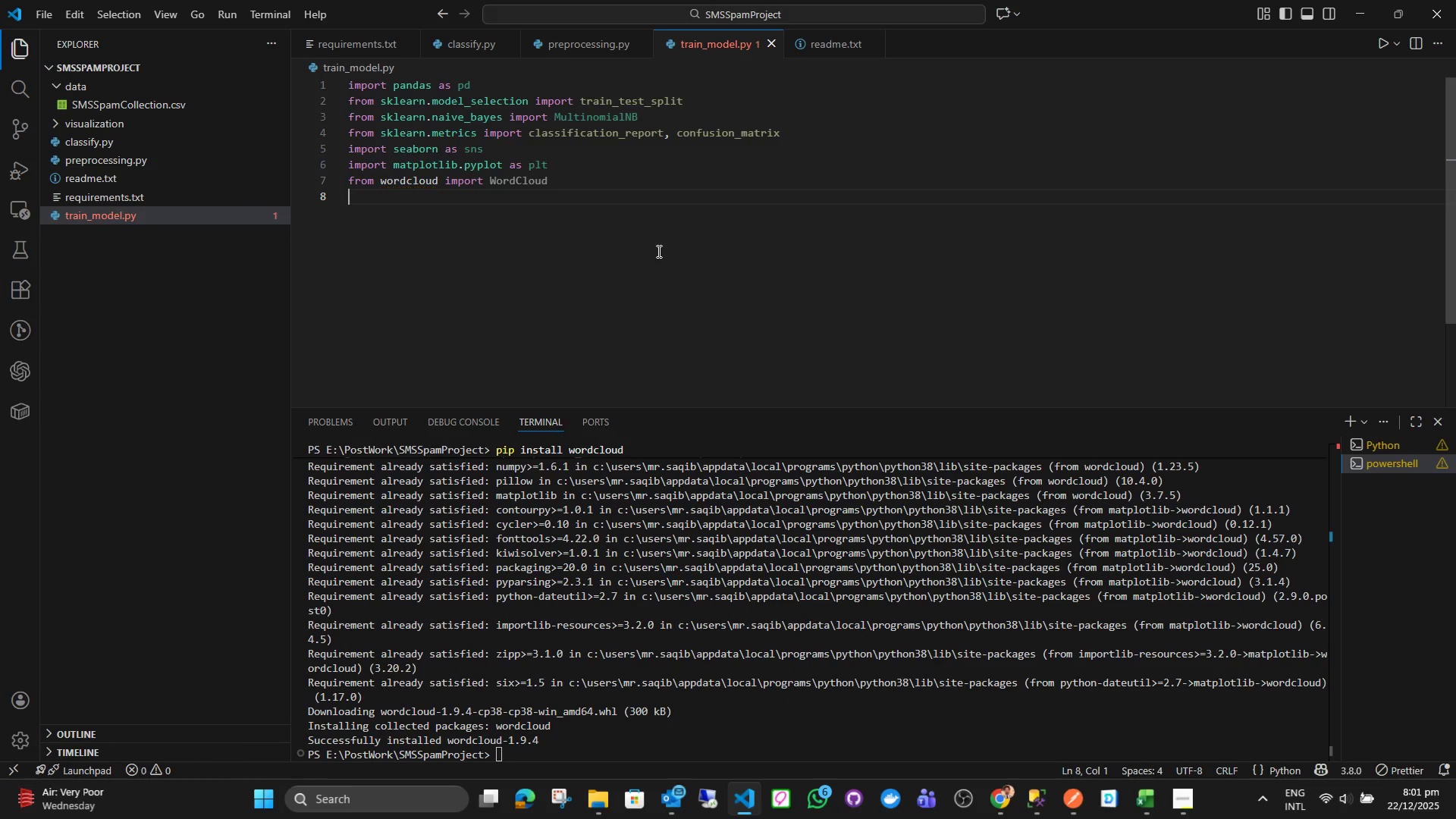 
type(from pre)
 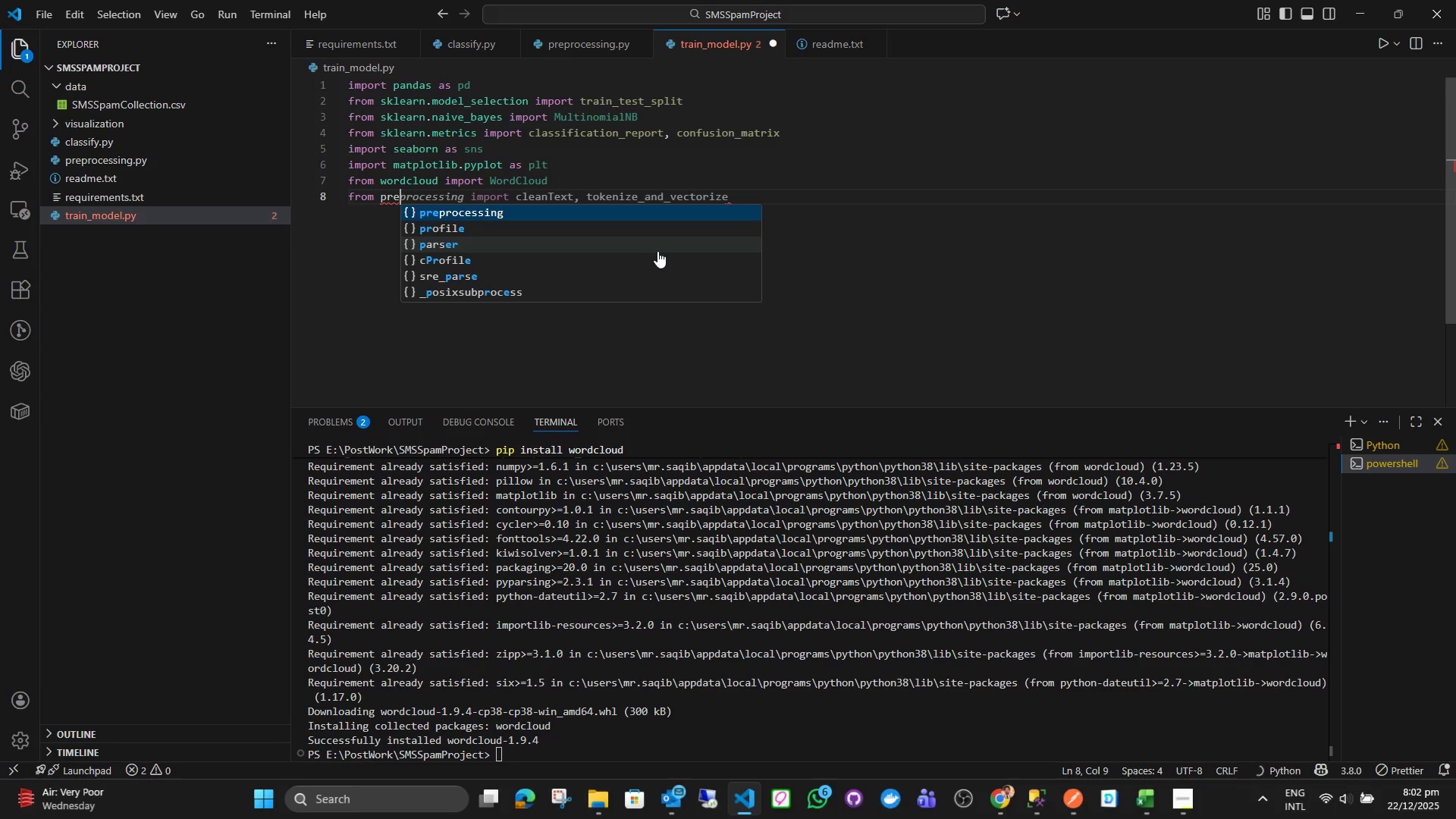 
key(Enter)
 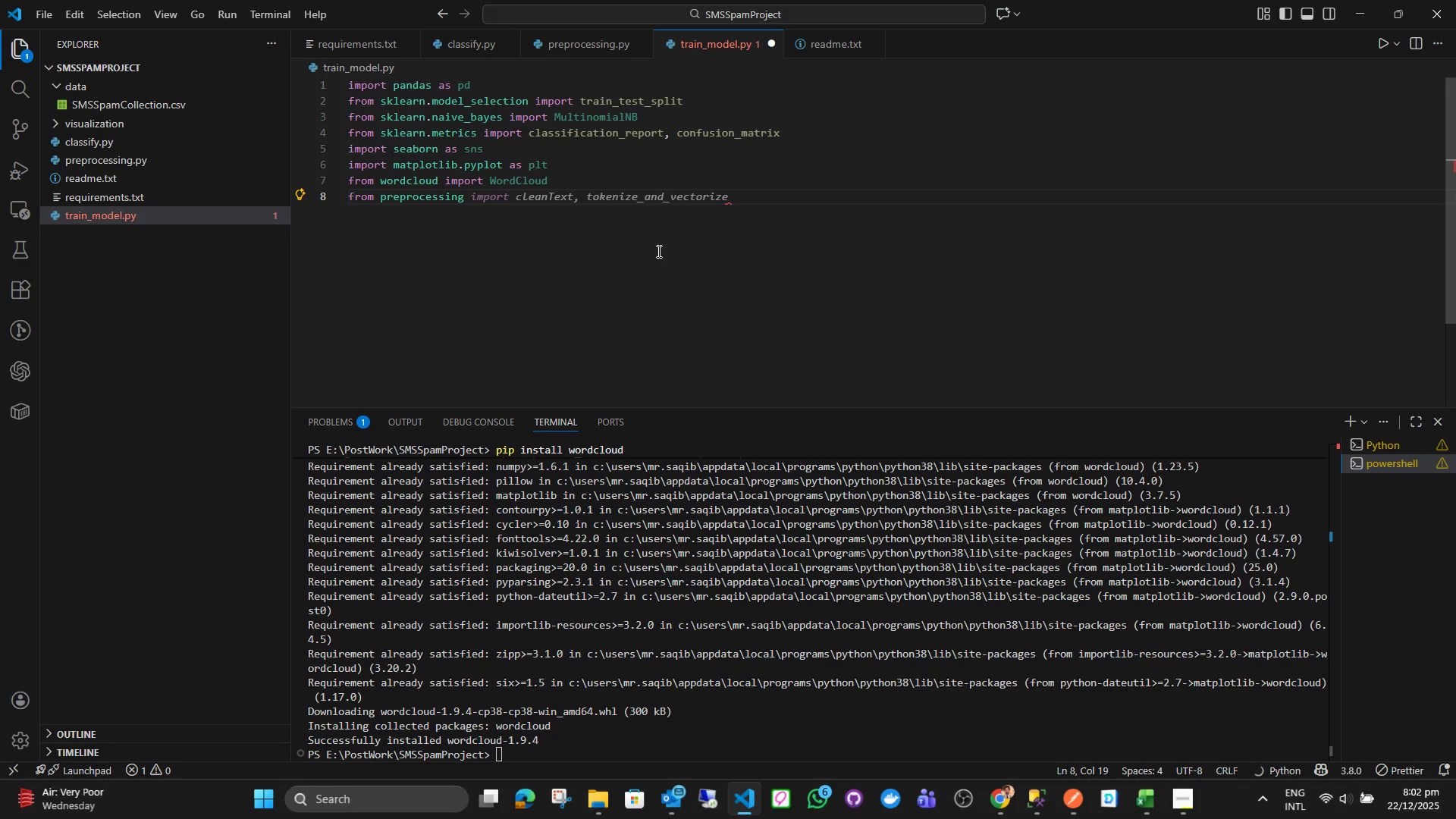 
type( imp)
 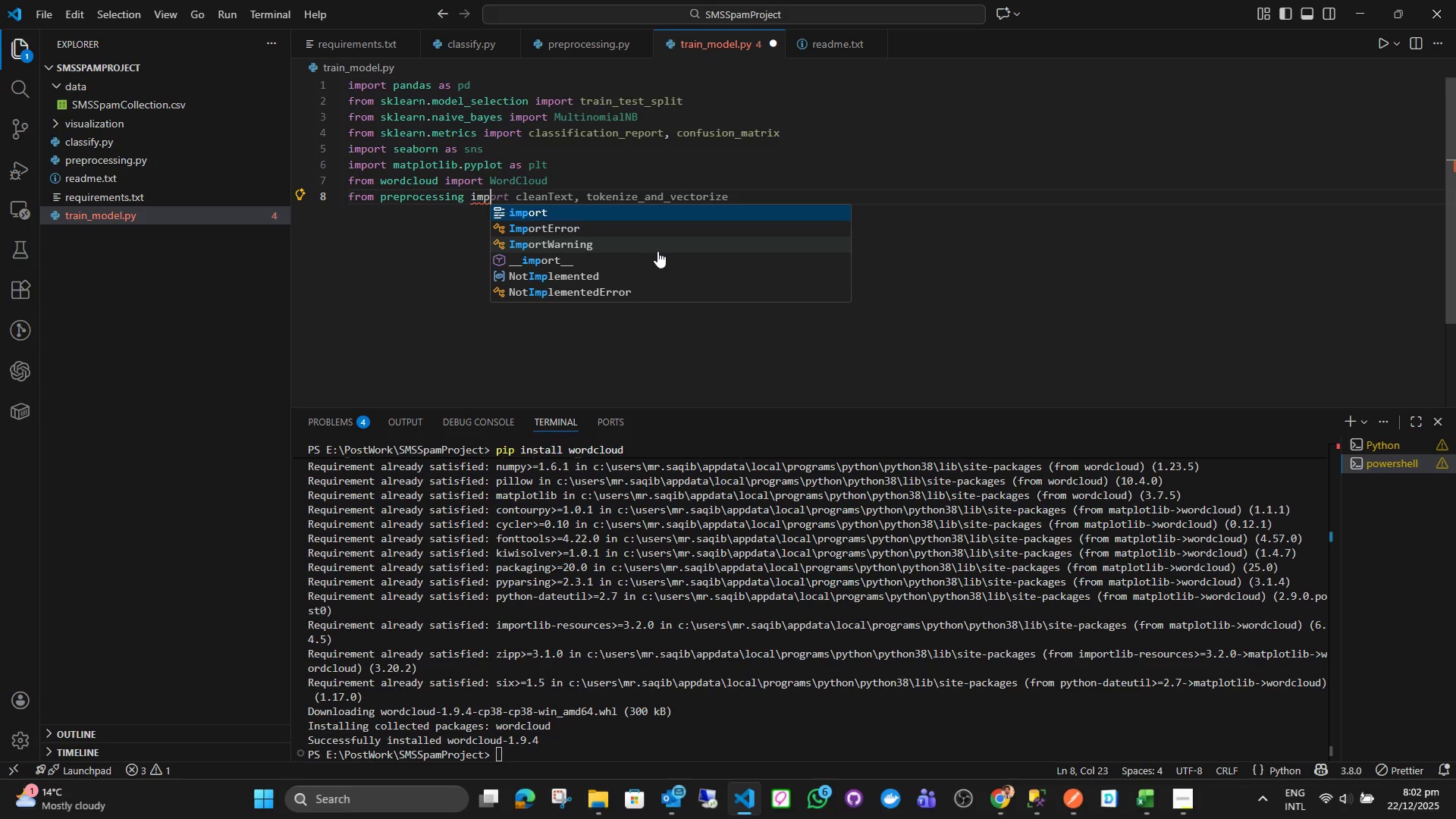 
key(Tab)
type( cl)
 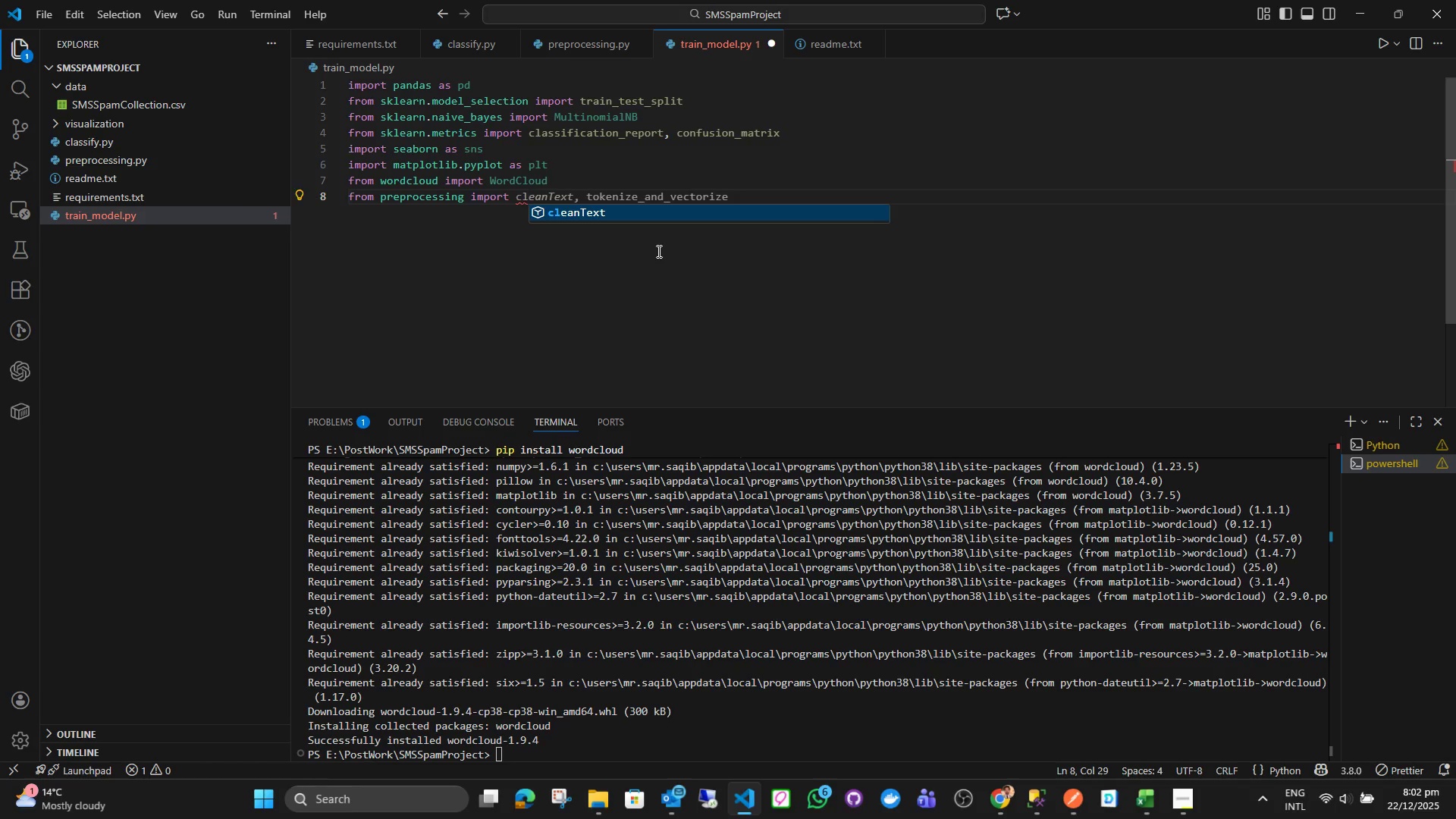 
key(Enter)
 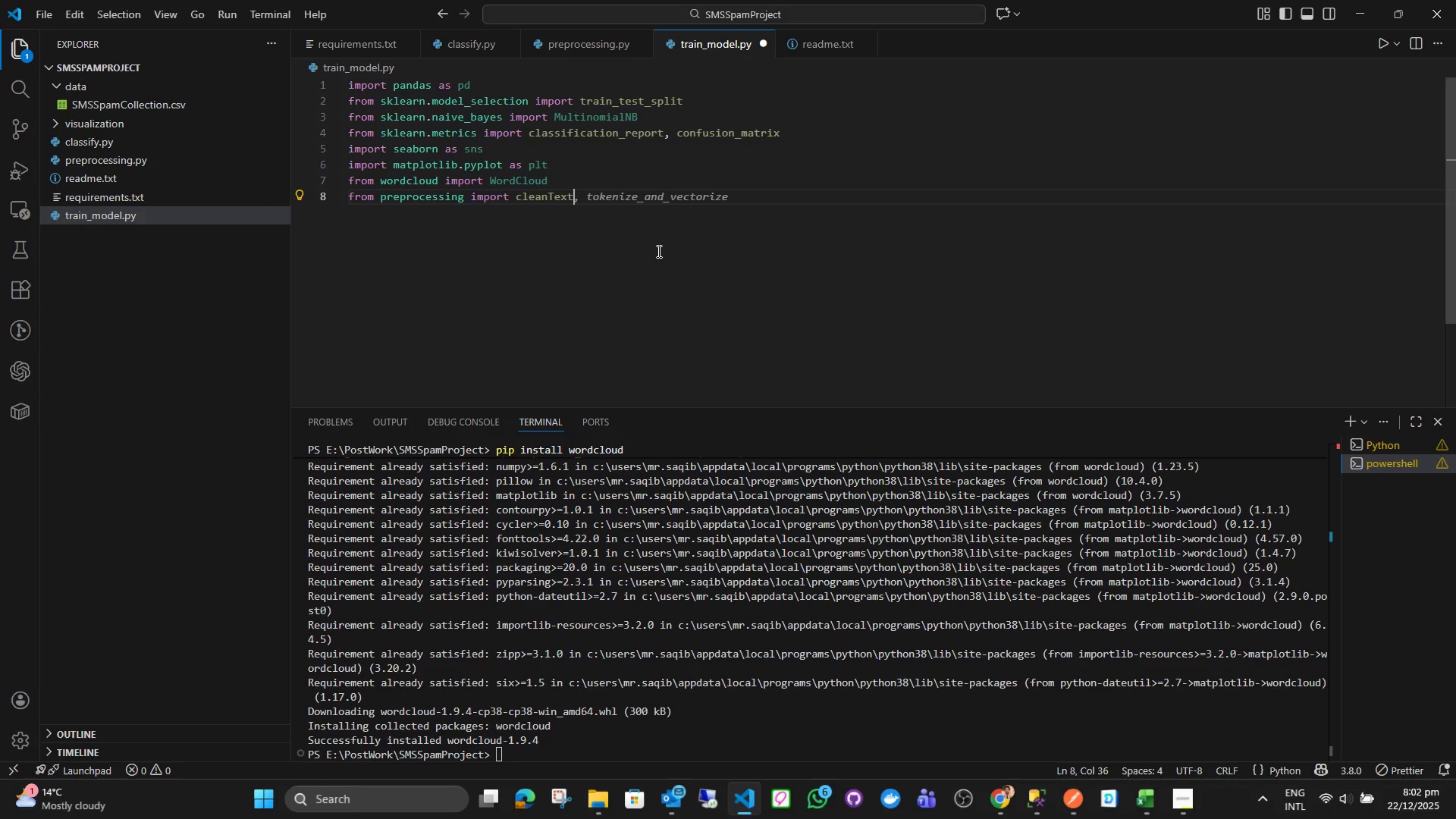 
key(Enter)
 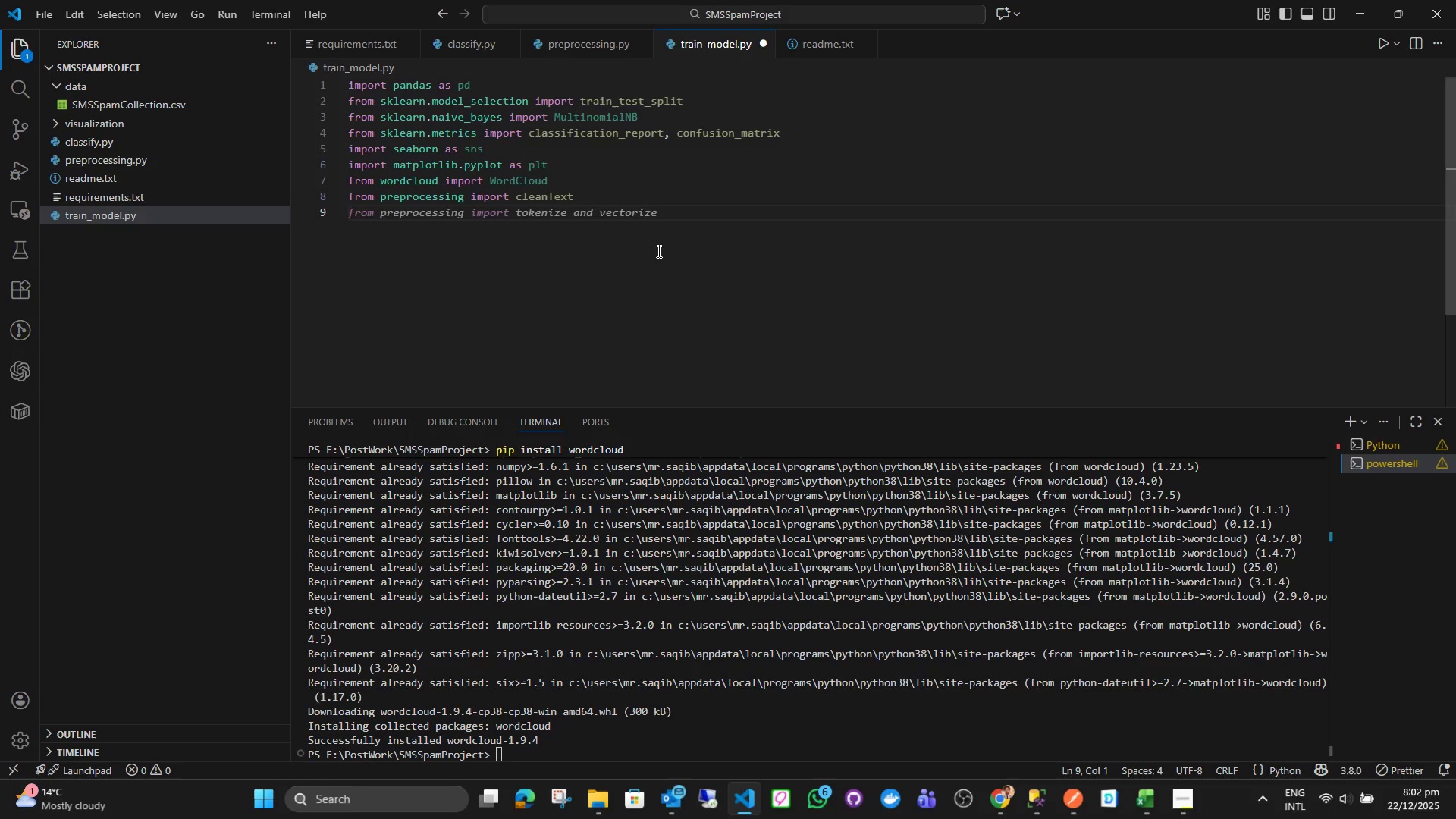 
key(Backspace)
 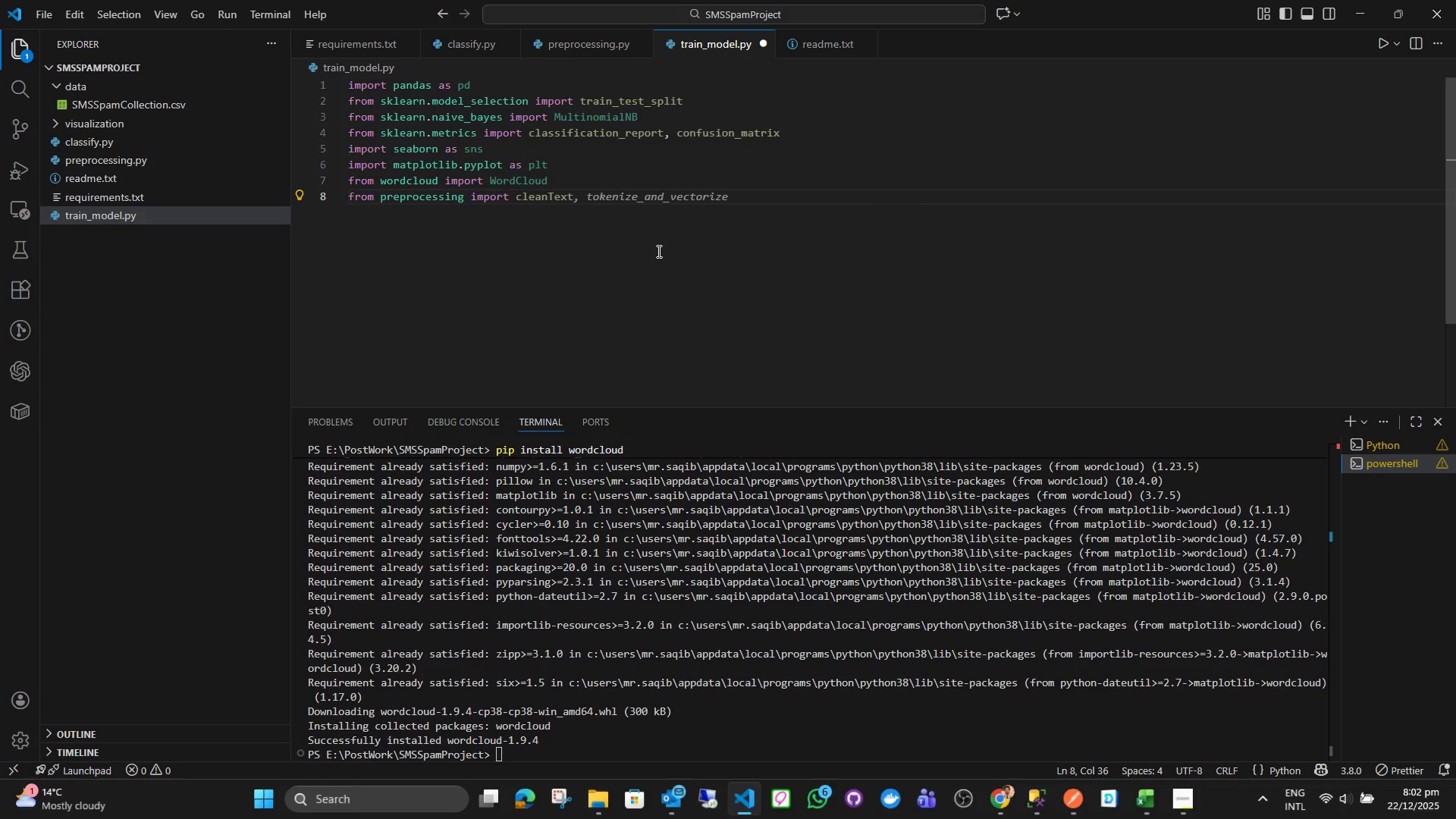 
key(Tab)
 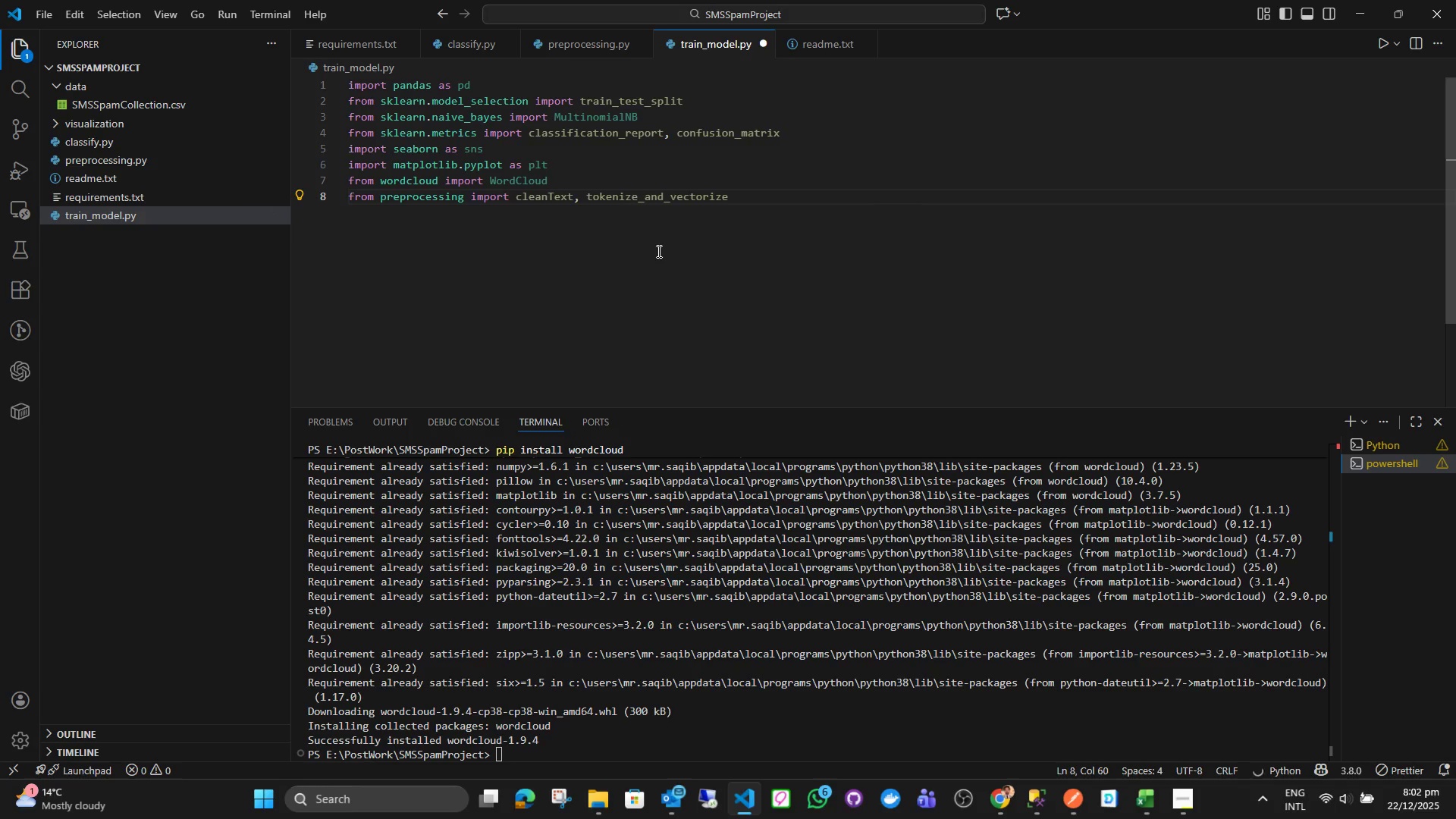 
key(Enter)
 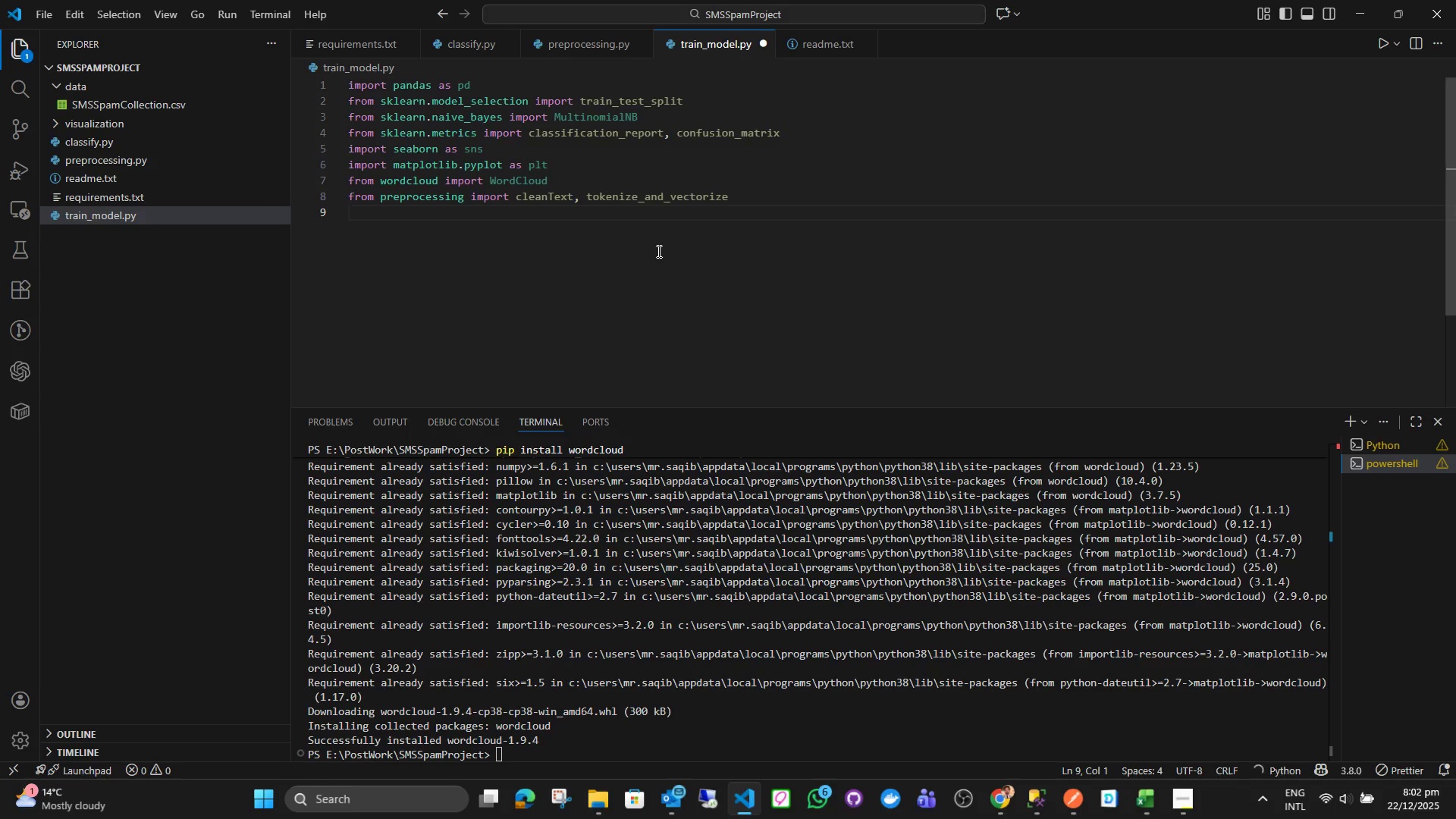 
type(import jo)
key(Tab)
 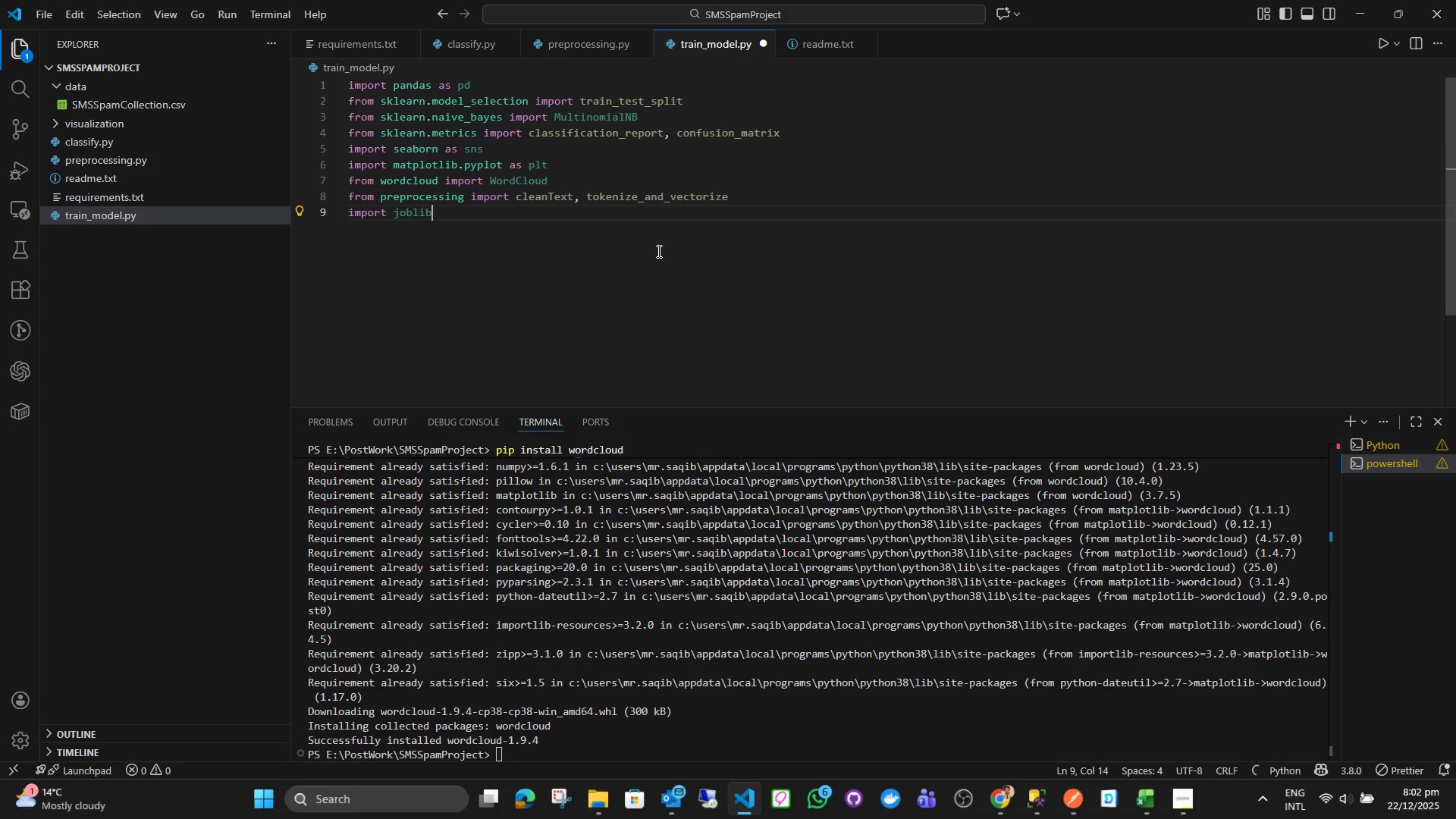 
key(Enter)
 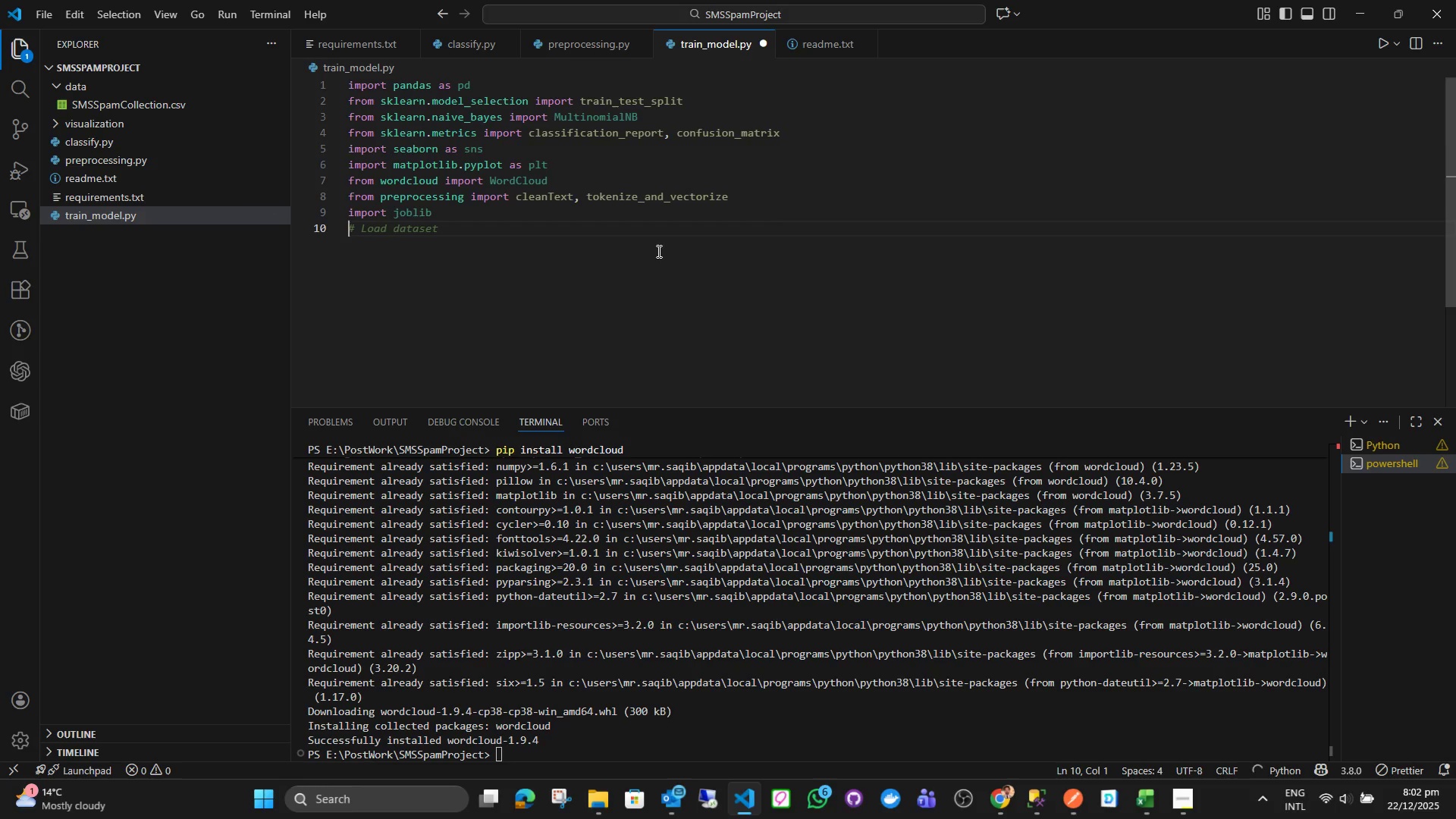 
type(import os)
 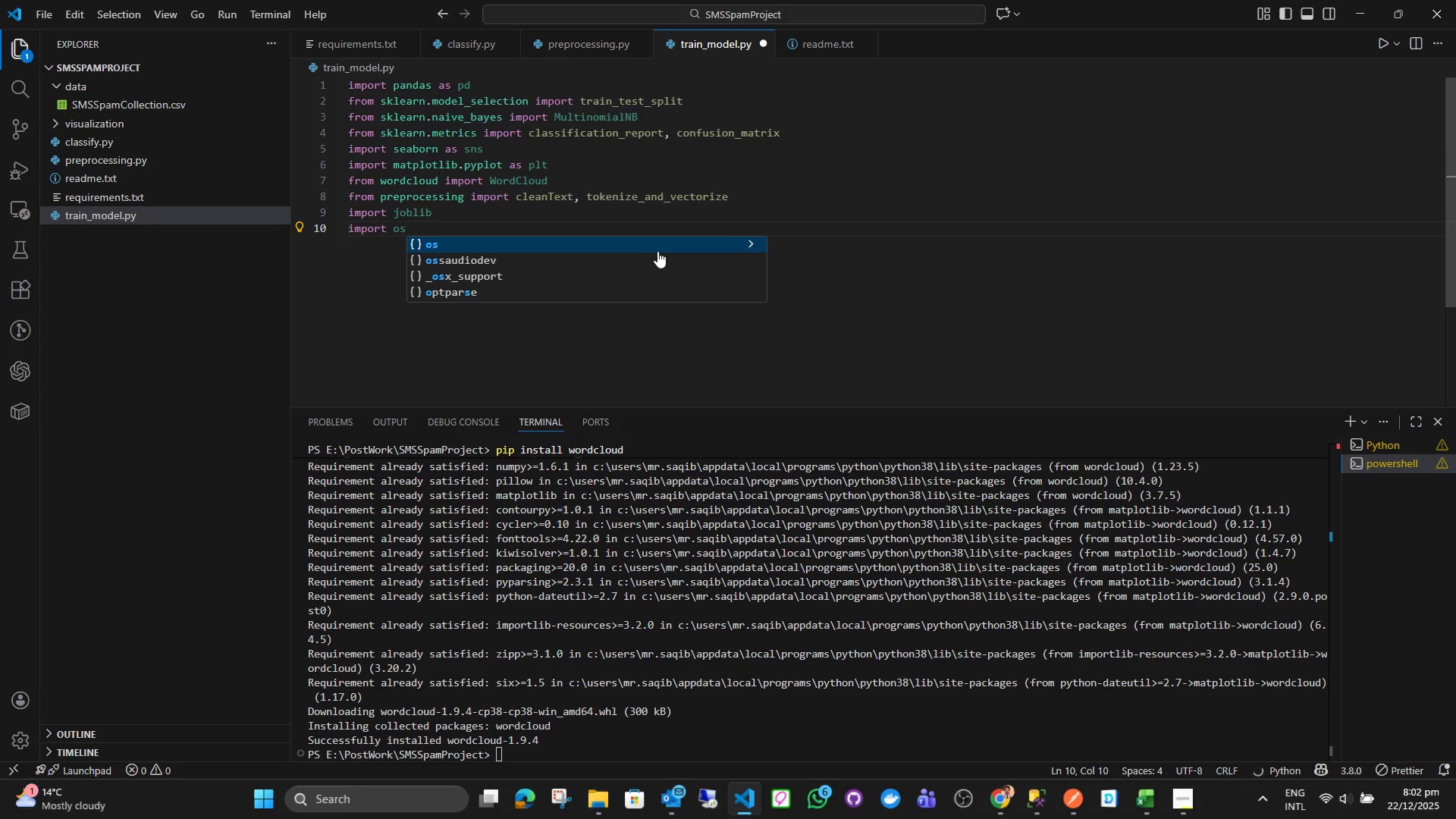 
key(Enter)
 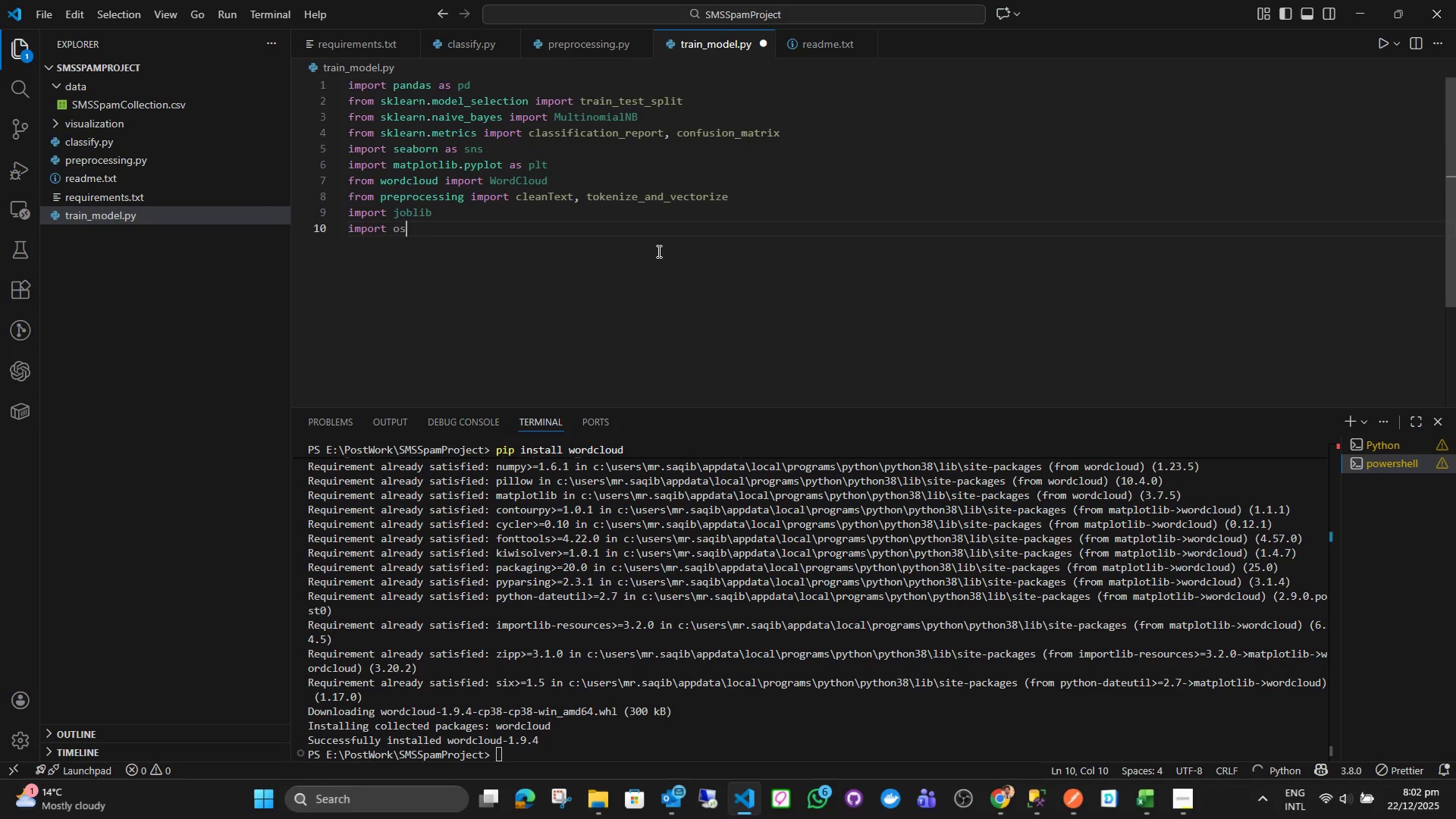 
key(Enter)
 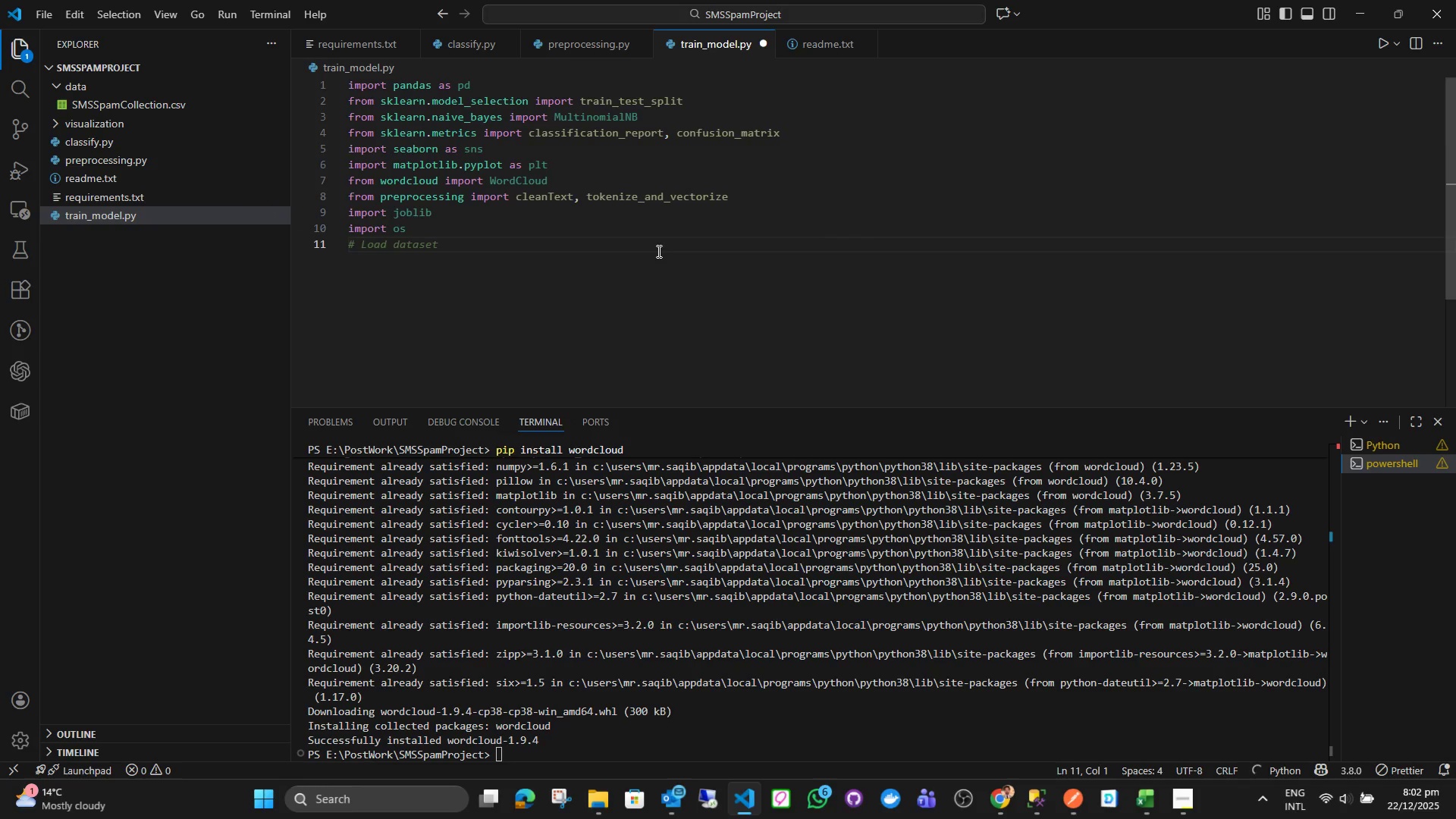 
key(Enter)
 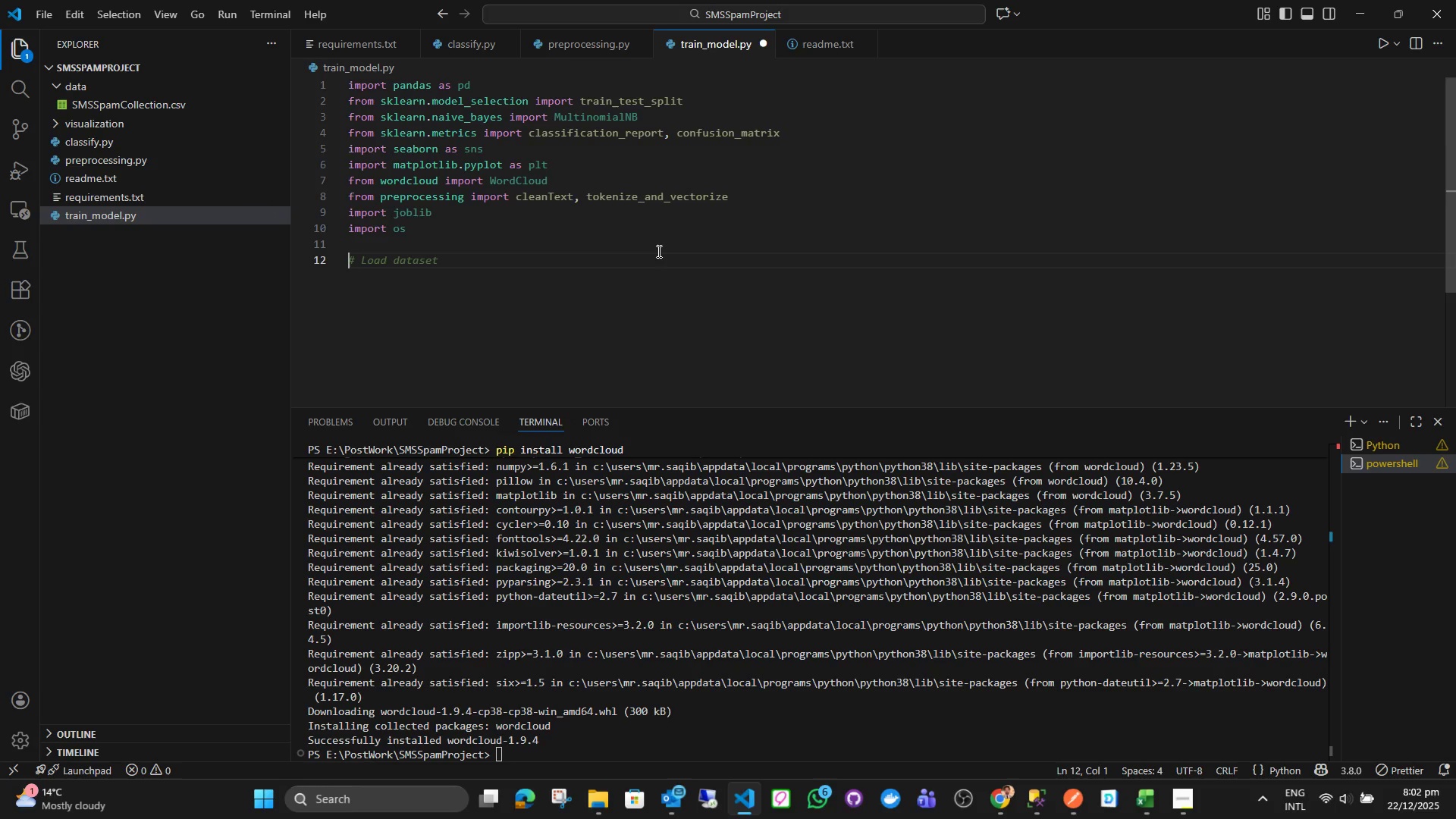 
key(Control+S)
 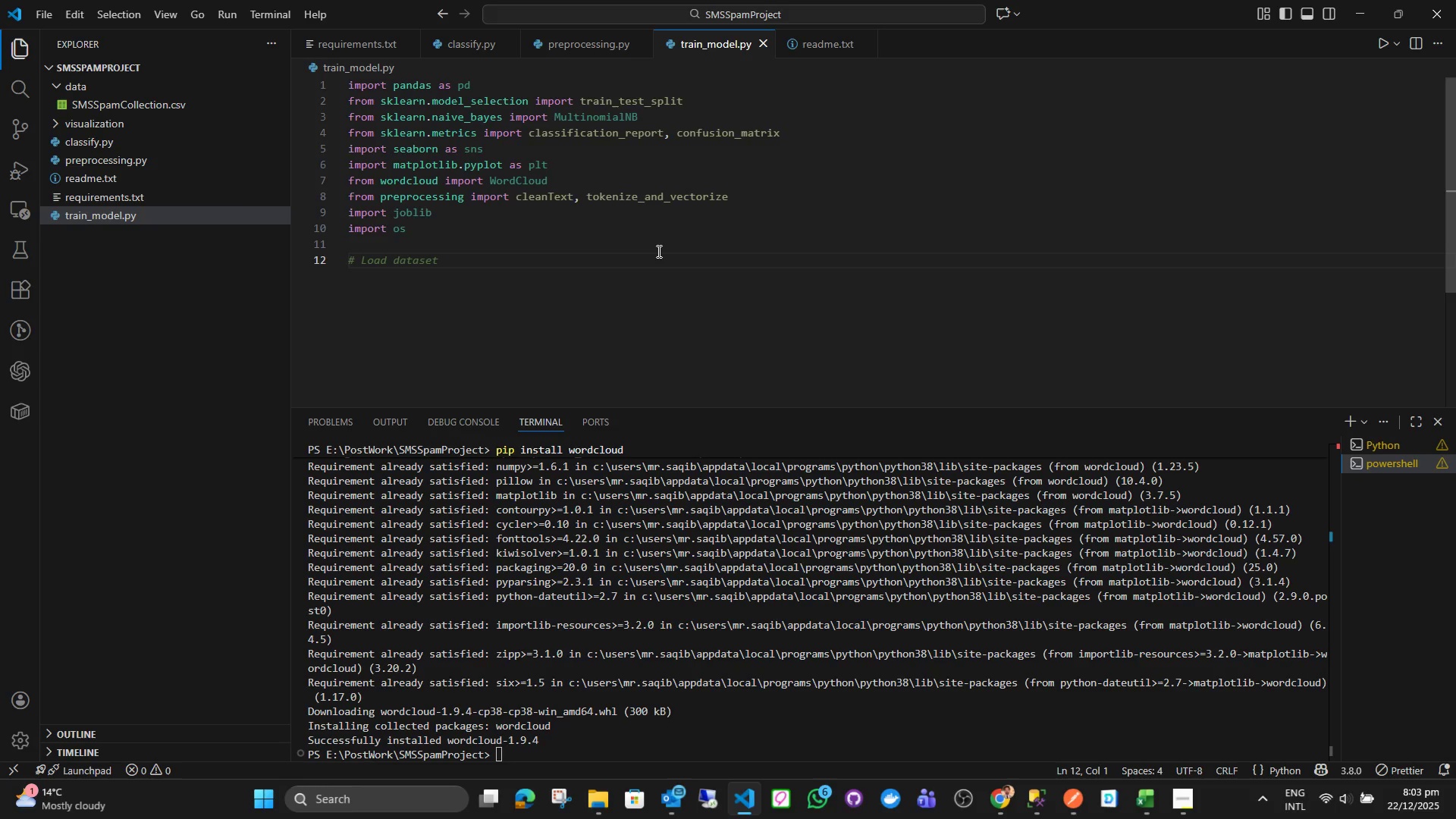 
wait(44.56)
 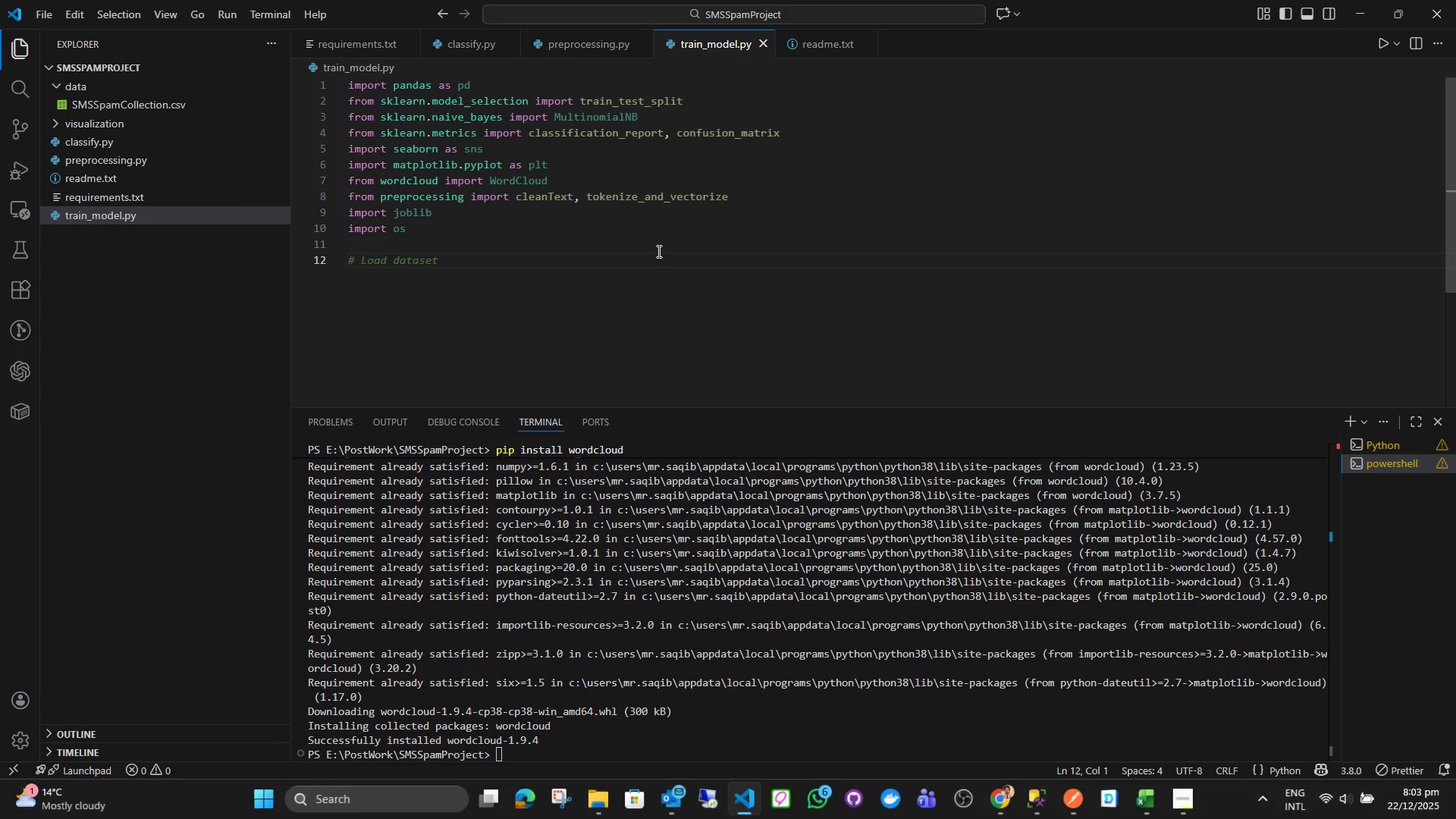 
type(# Ensure vidu)
key(Backspace)
key(Backspace)
type(suali)
key(Tab)
 